 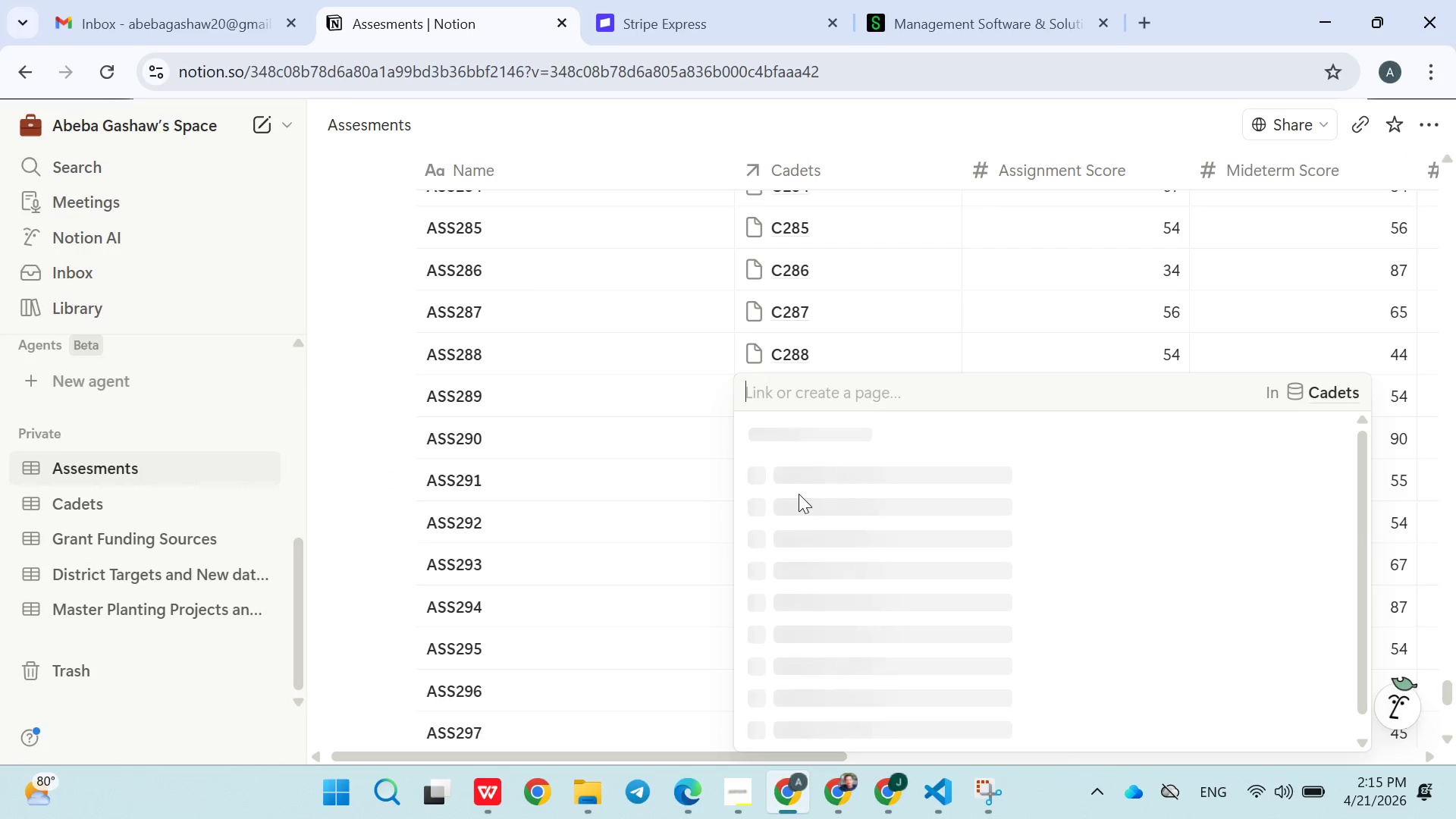 
type(C291)
 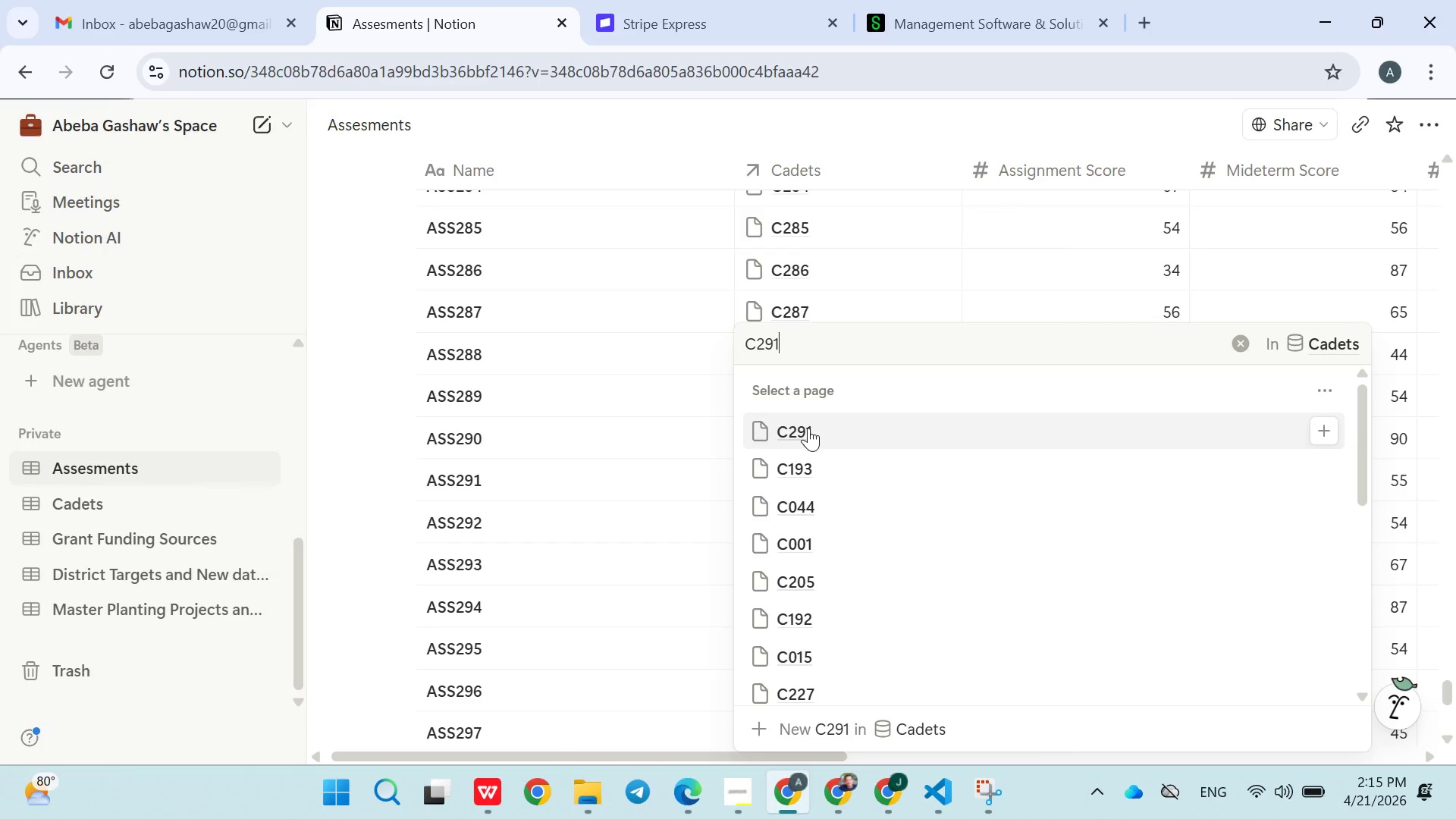 
left_click([808, 428])
 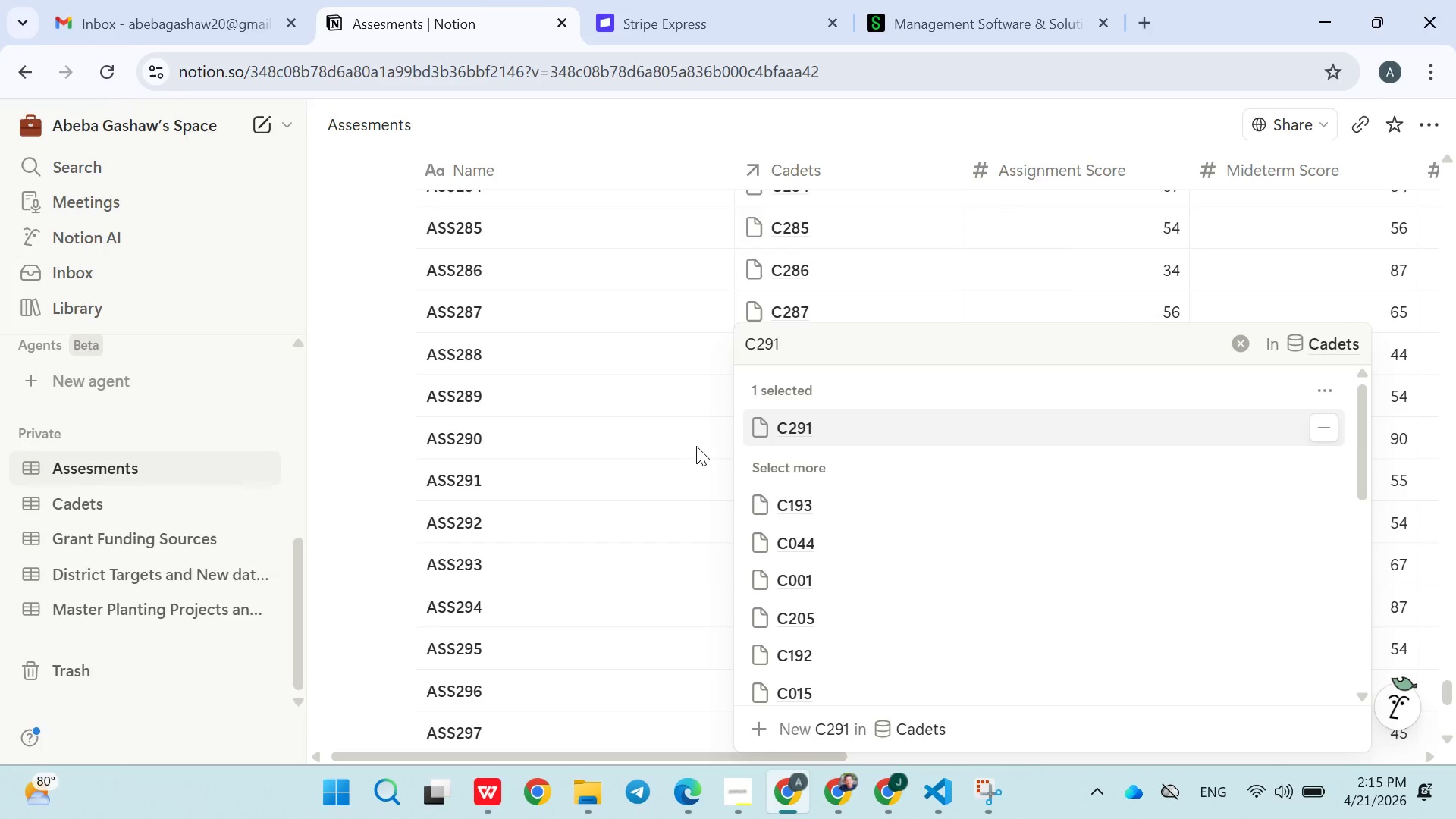 
left_click([696, 446])
 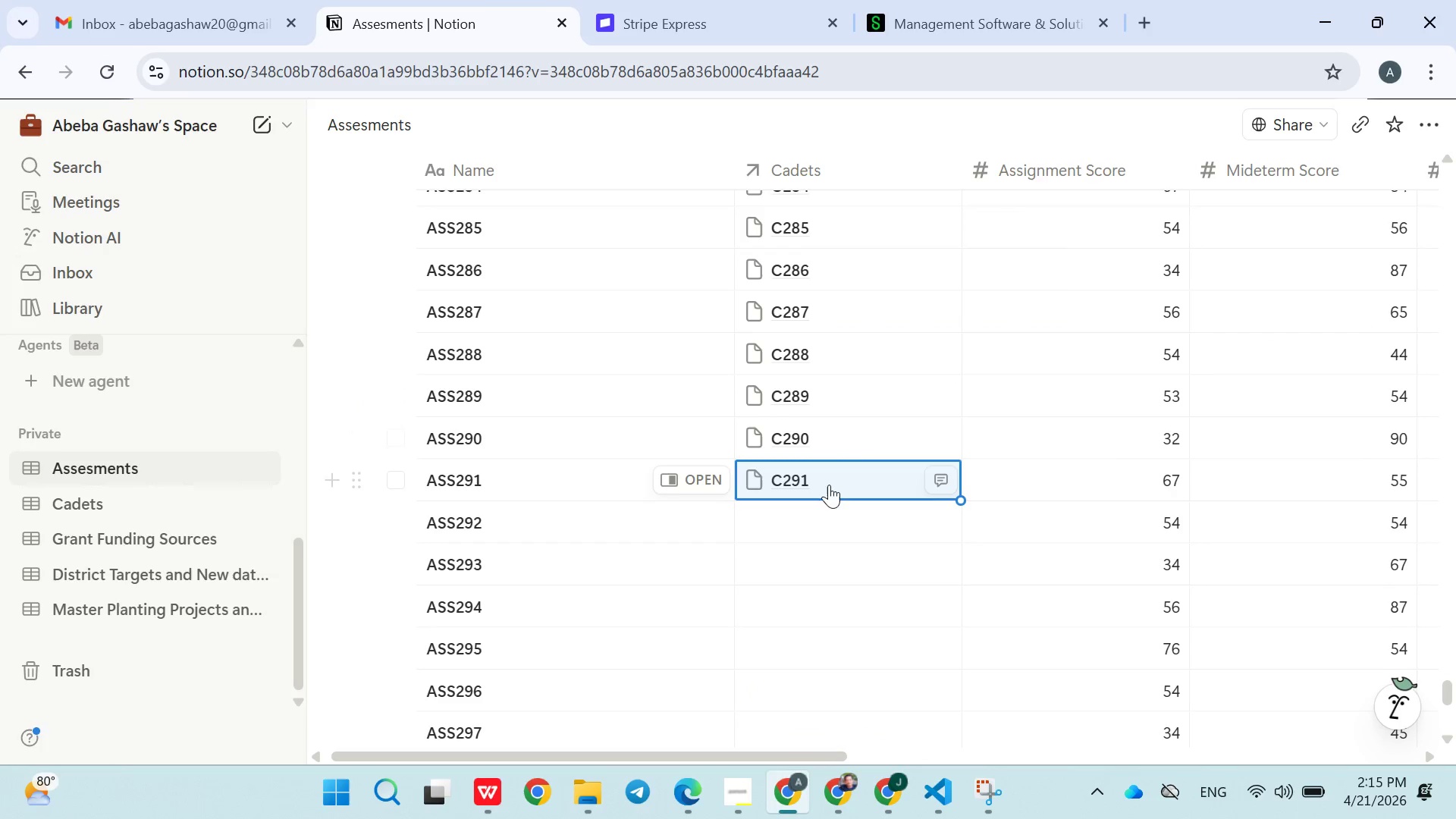 
left_click([803, 517])
 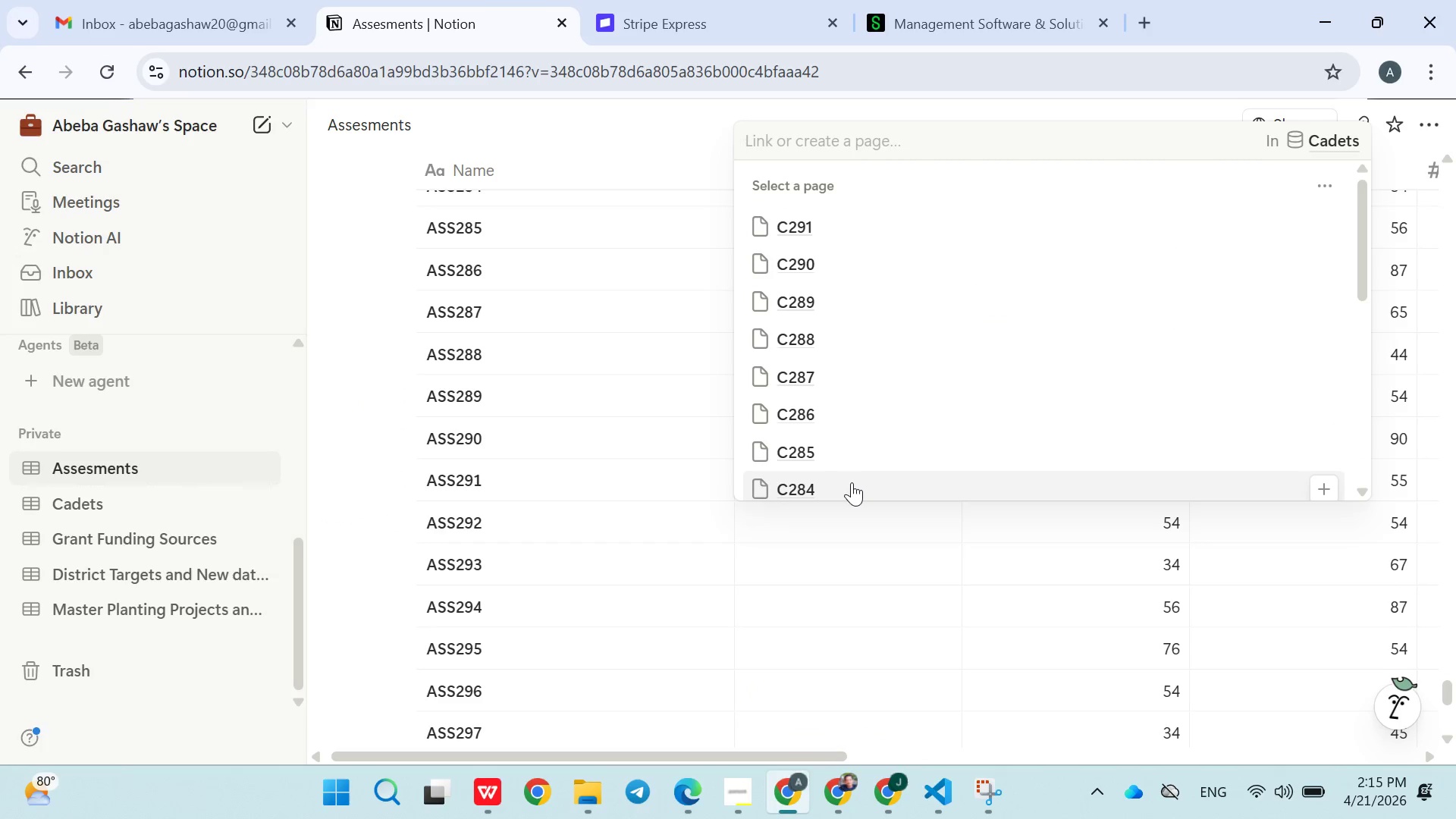 
type(C293)
key(Backspace)
type(2)
 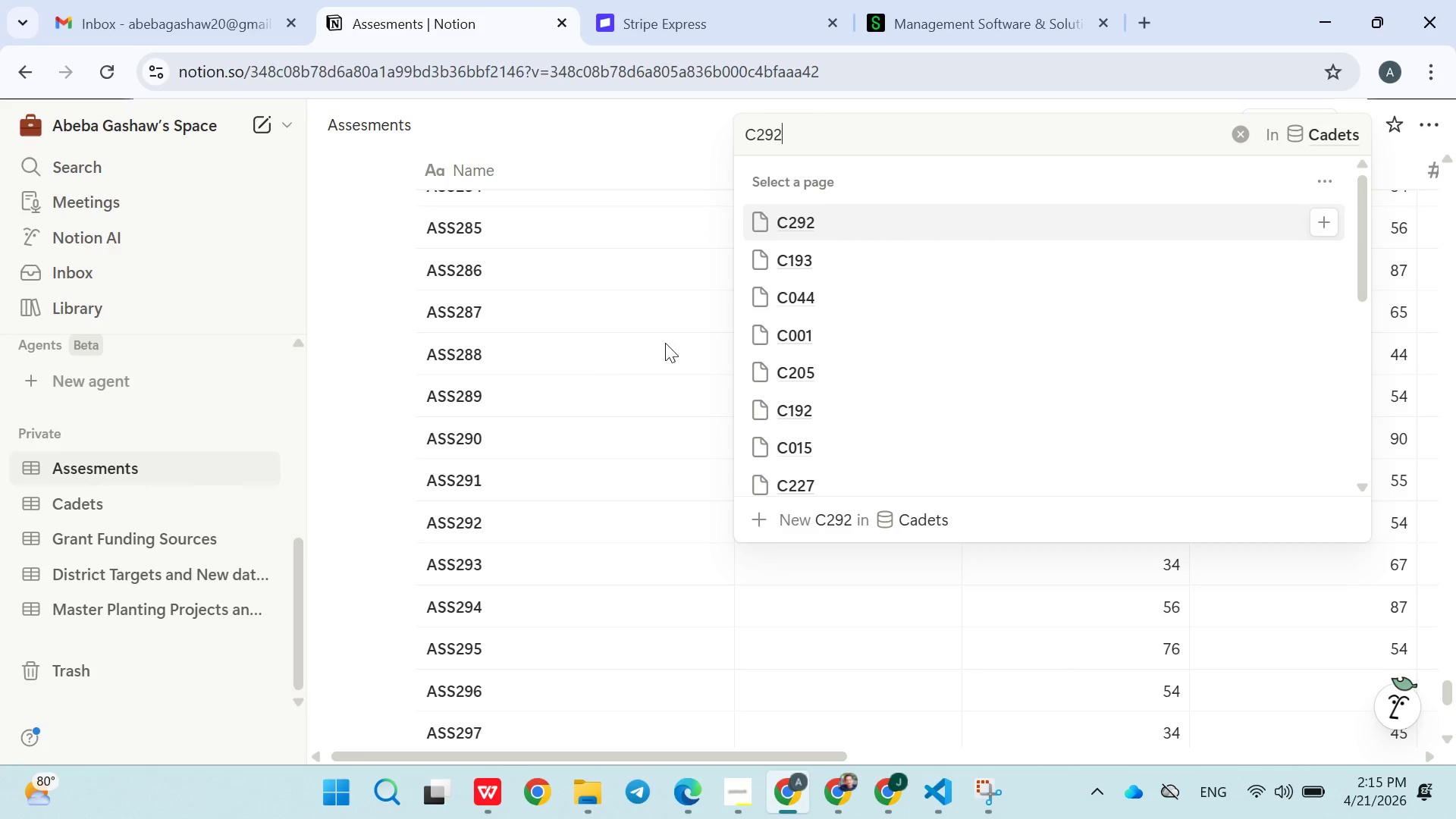 
left_click([836, 234])
 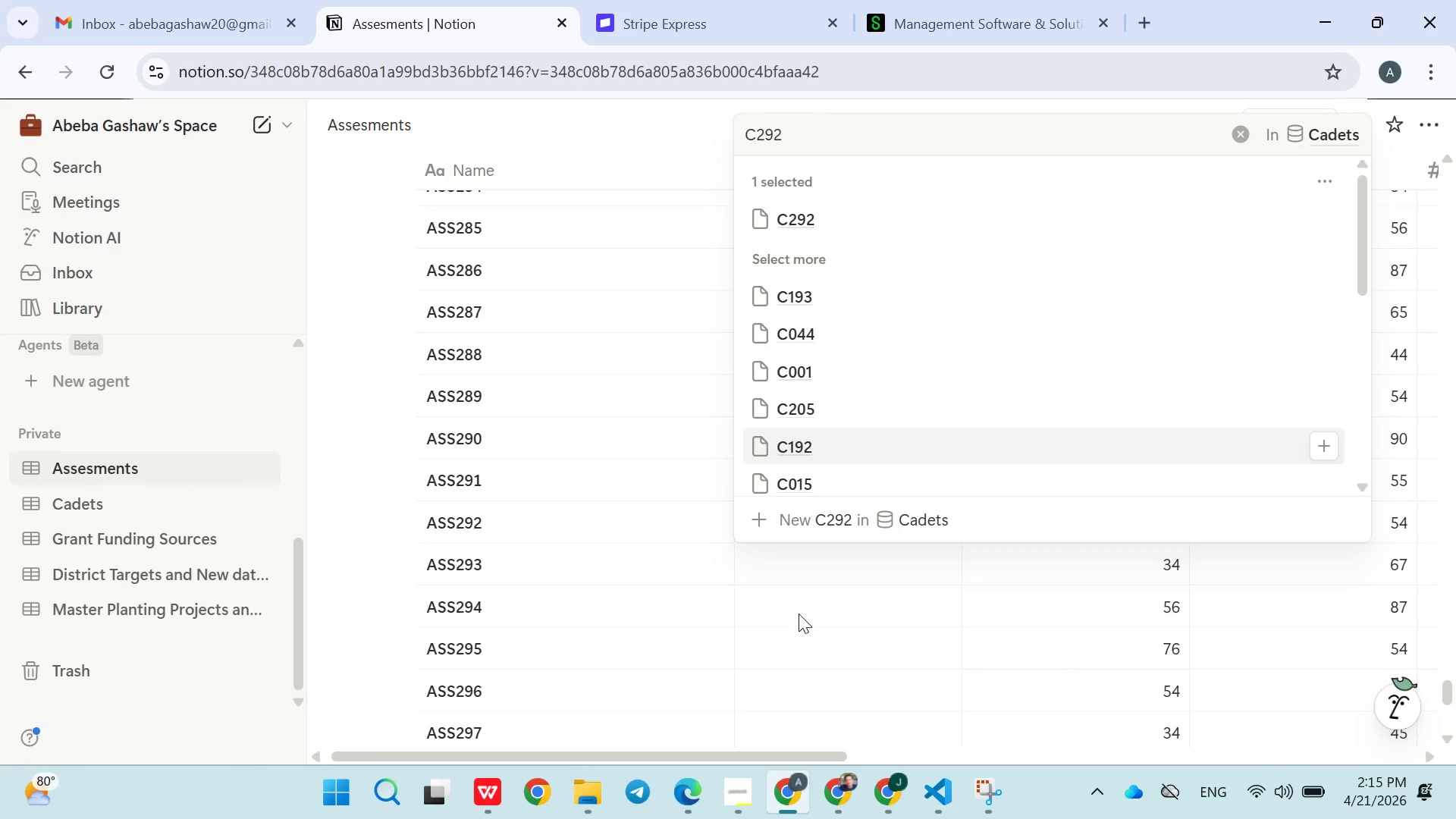 
left_click([799, 613])
 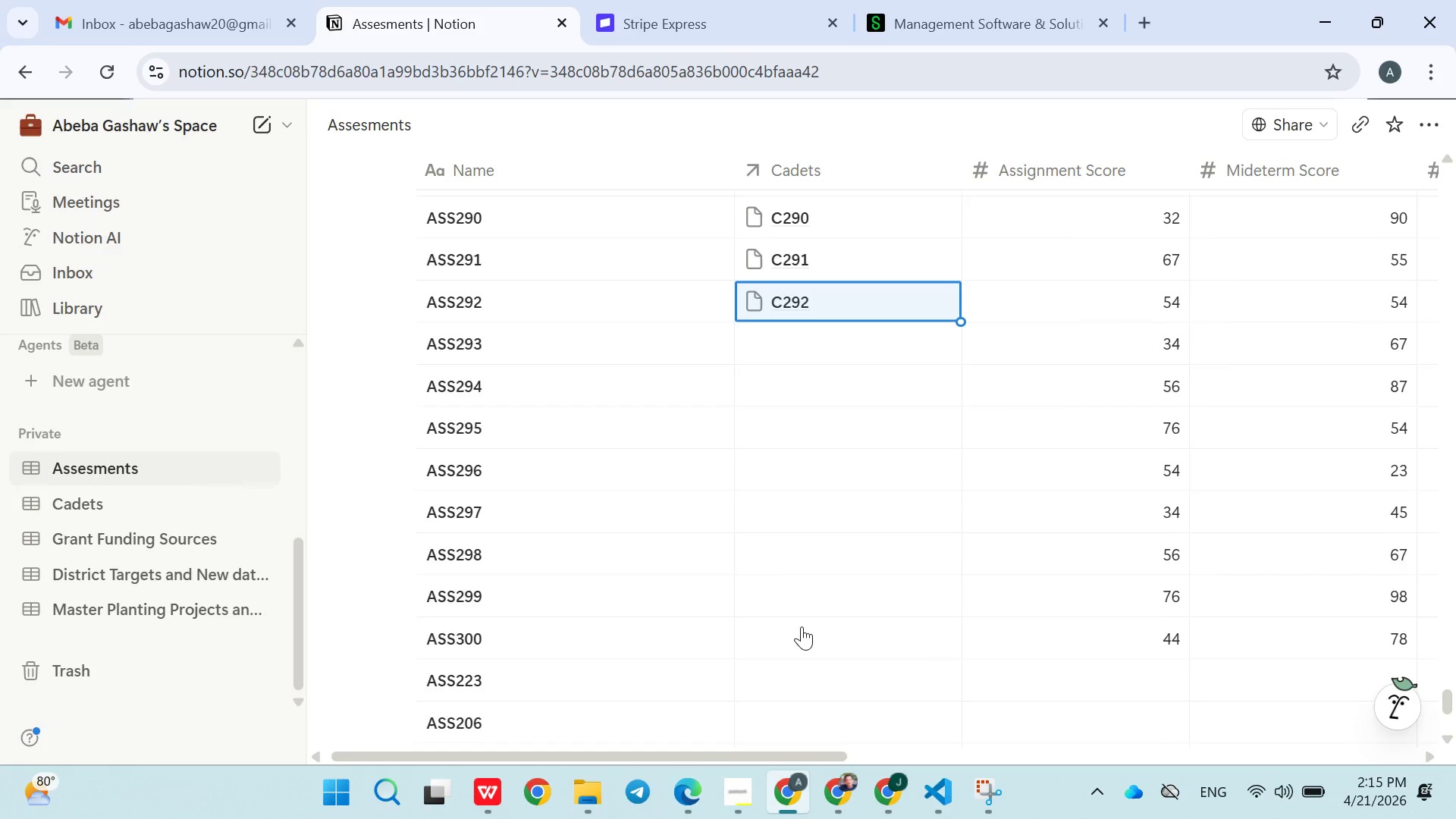 
left_click([817, 351])
 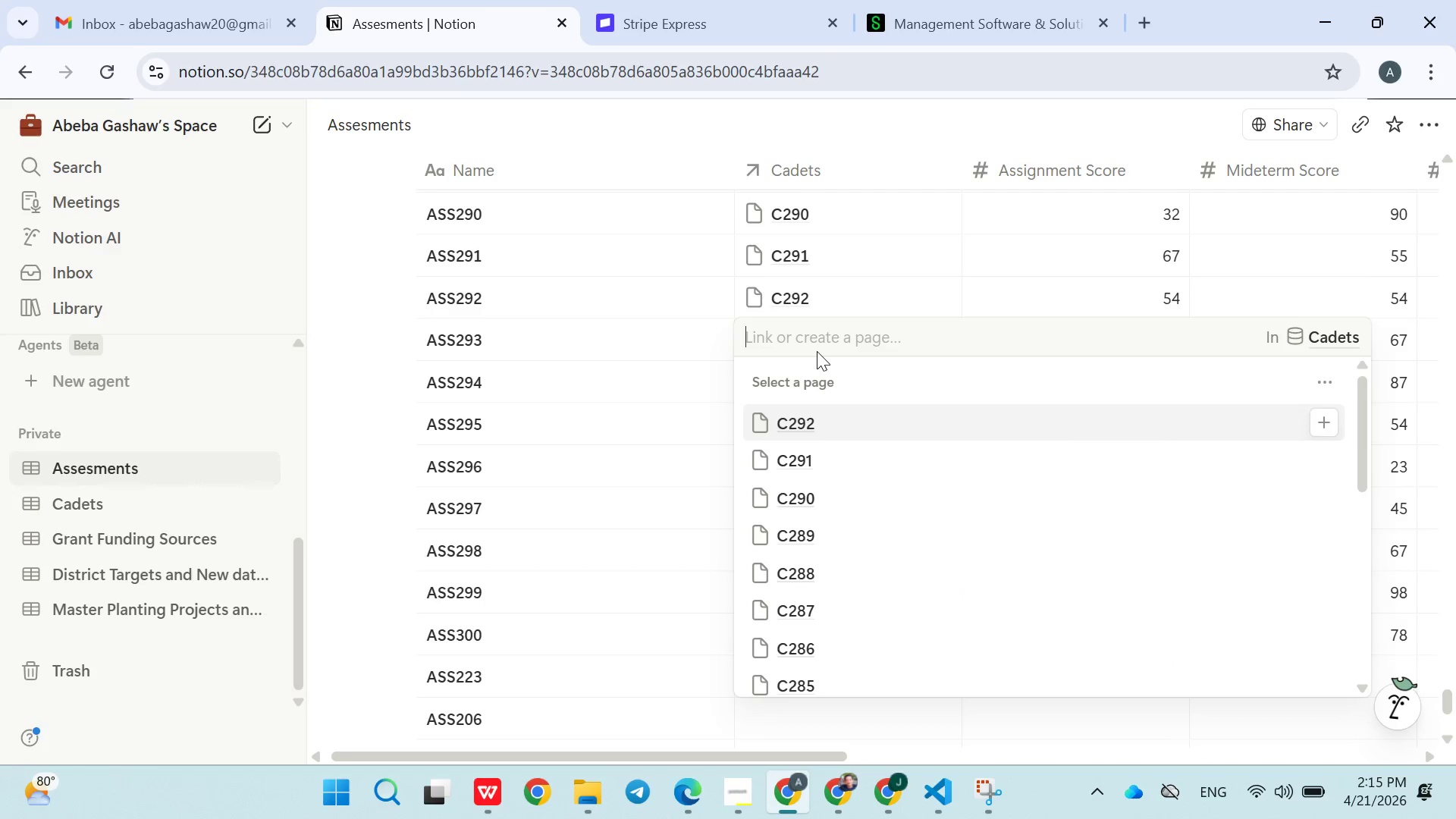 
hold_key(key=ShiftLeft, duration=0.33)
 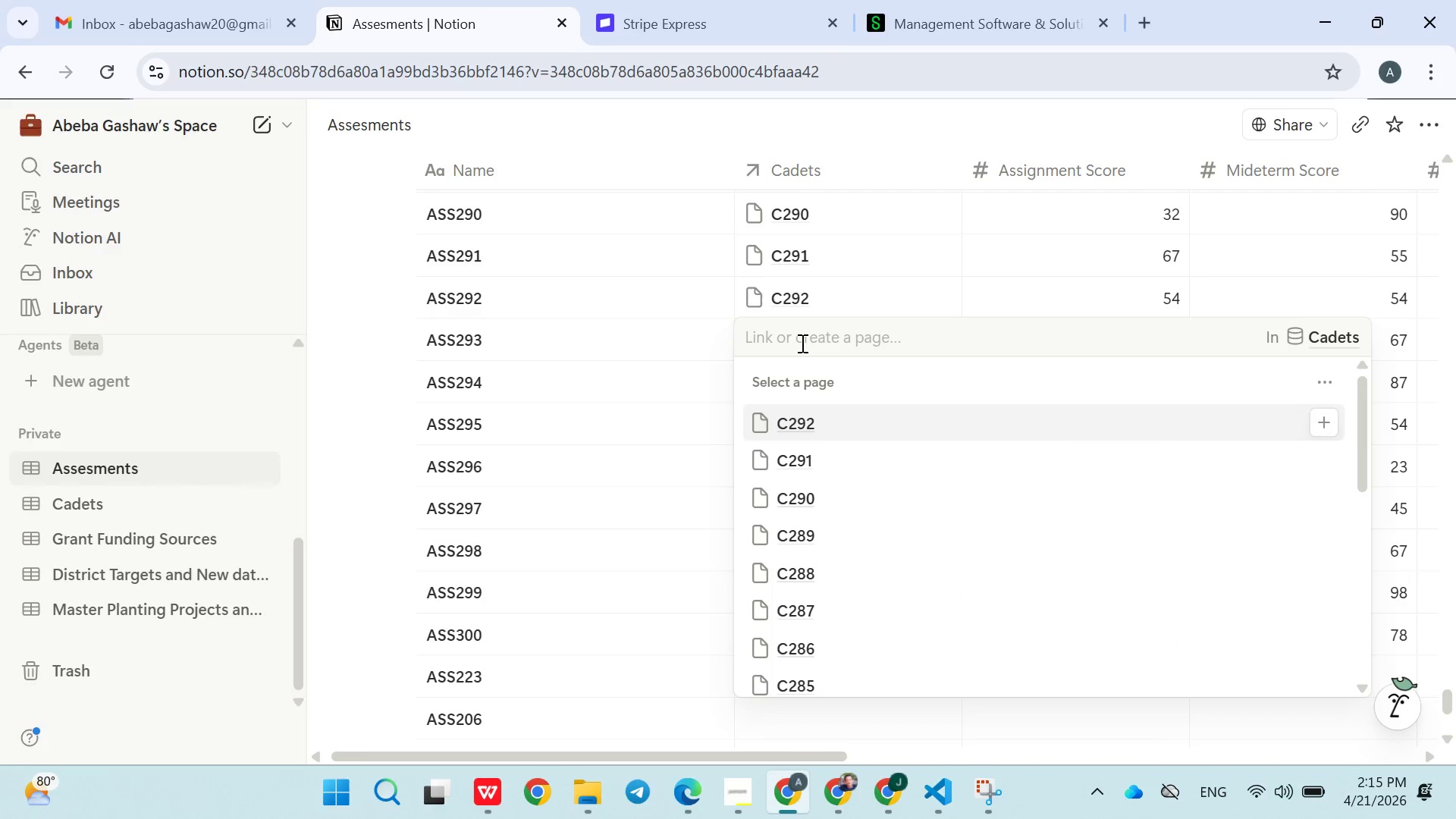 
type(C293)
 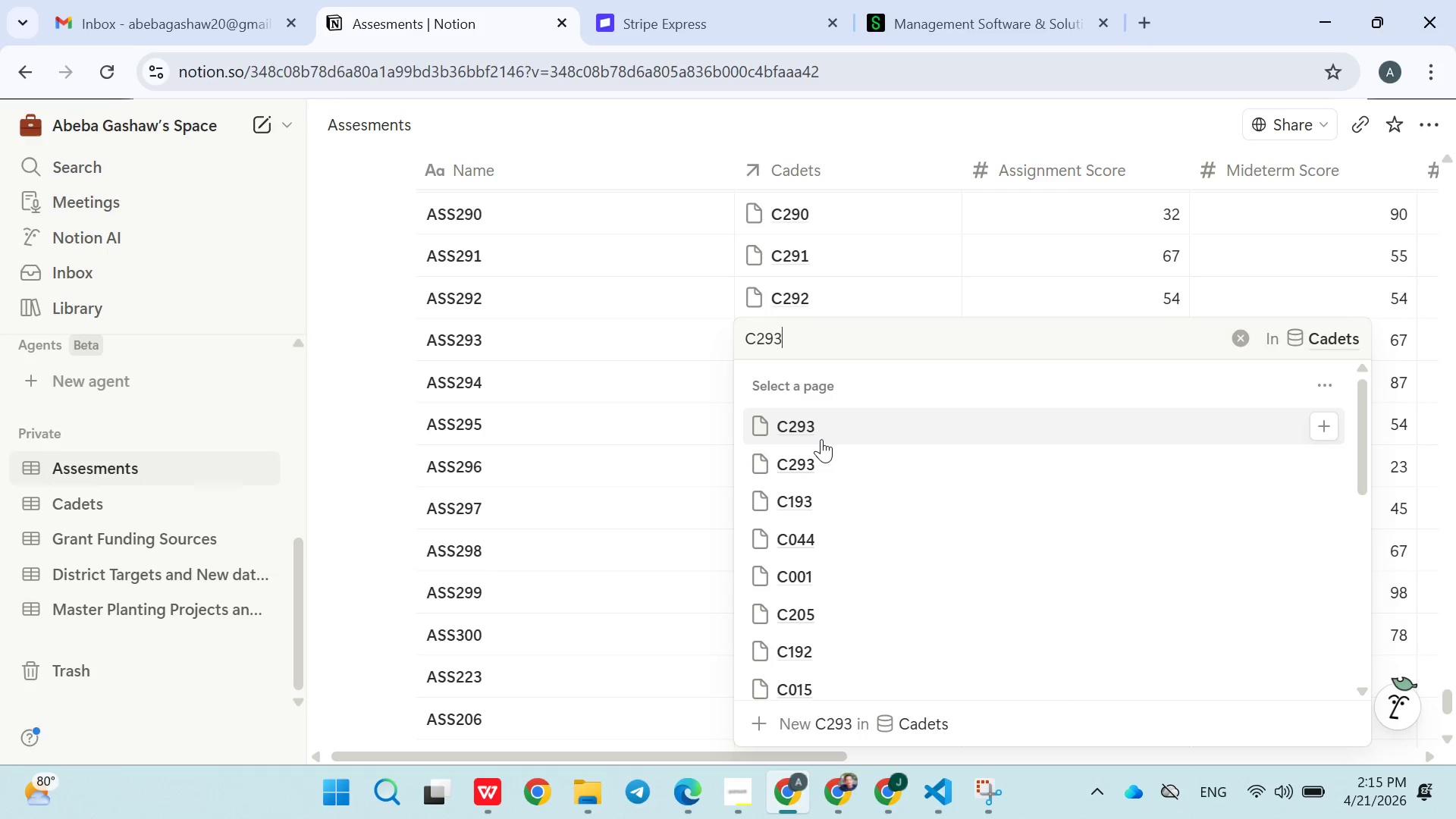 
left_click([821, 439])
 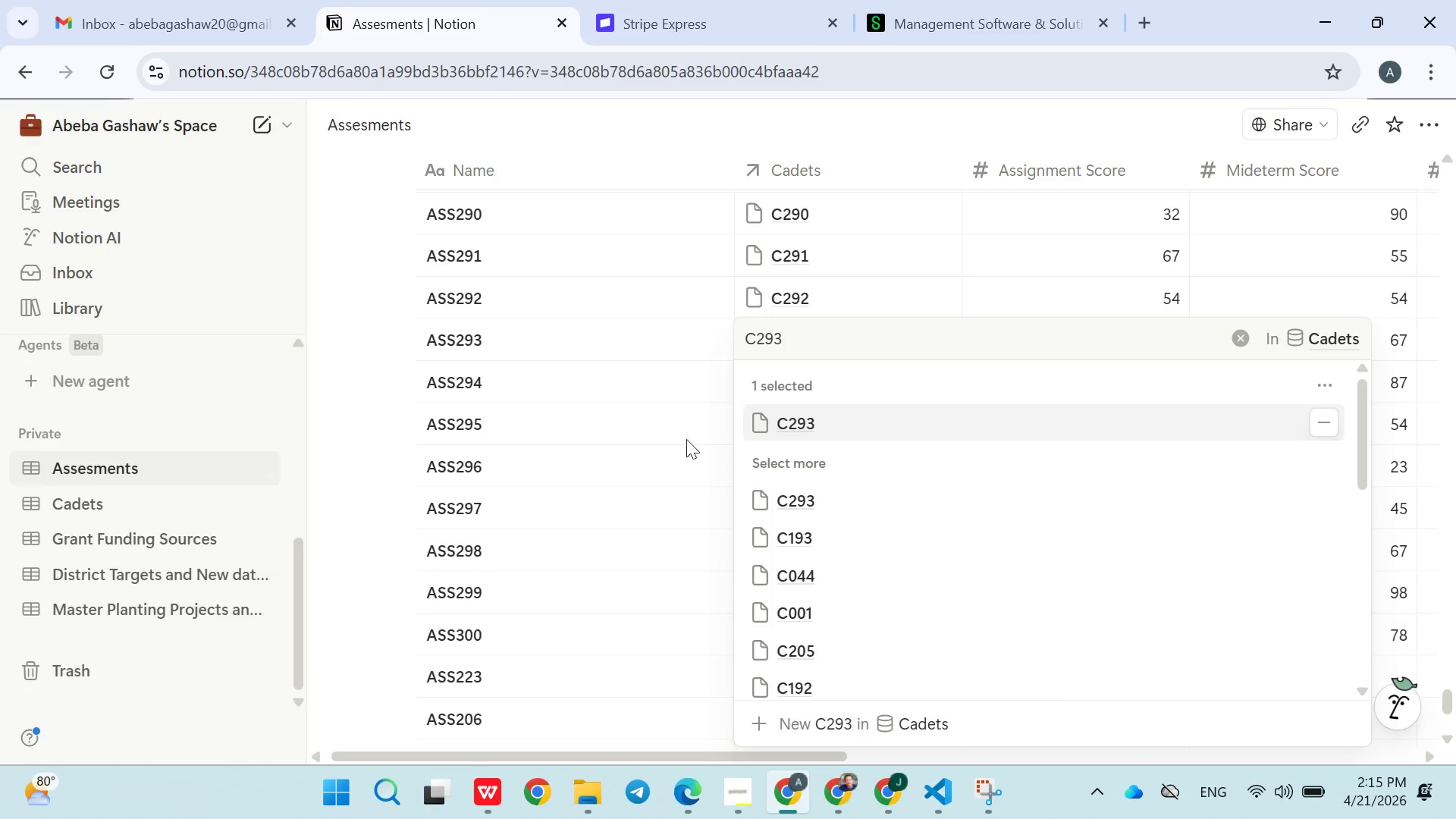 
left_click([686, 439])
 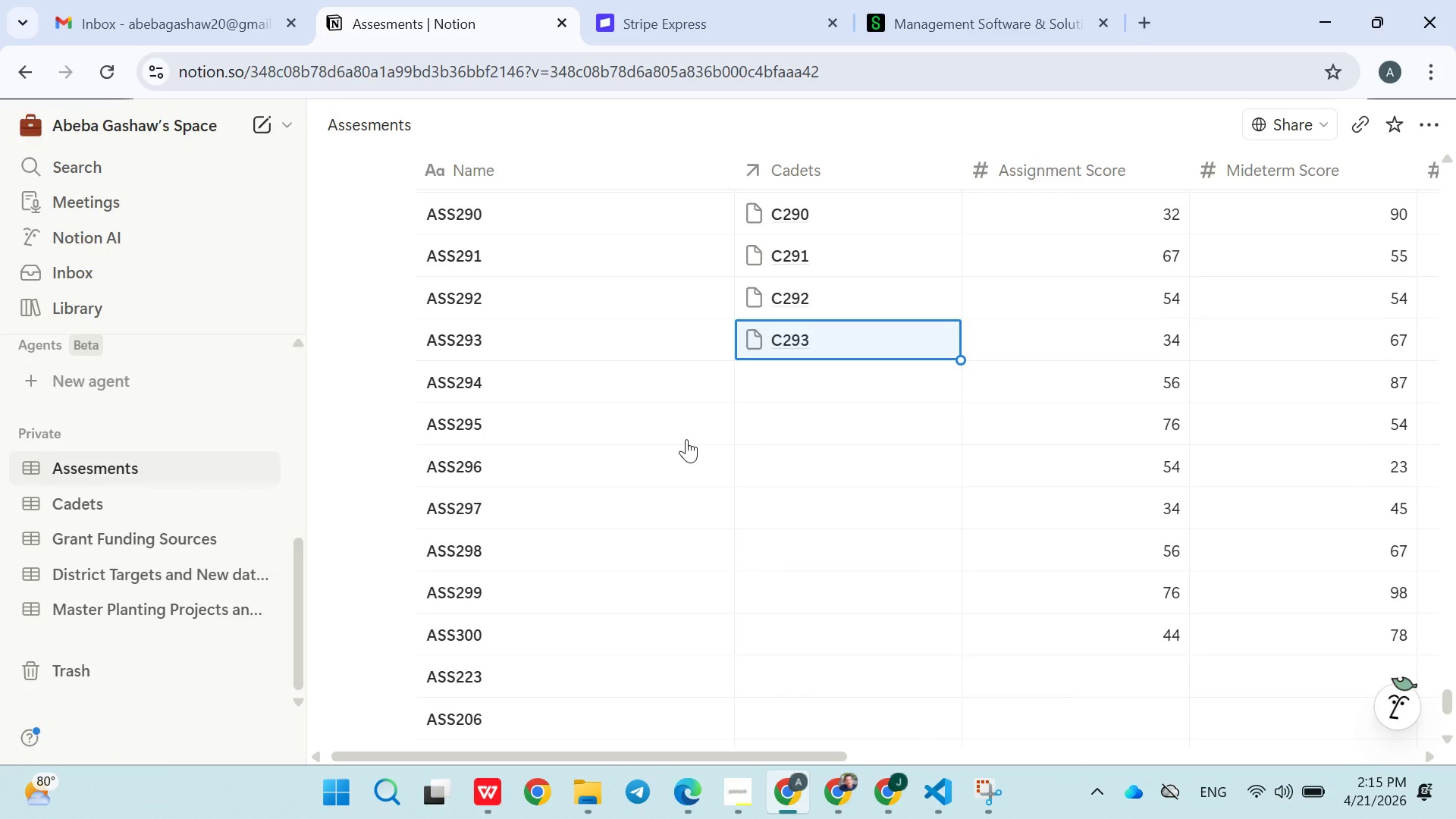 
wait(13.27)
 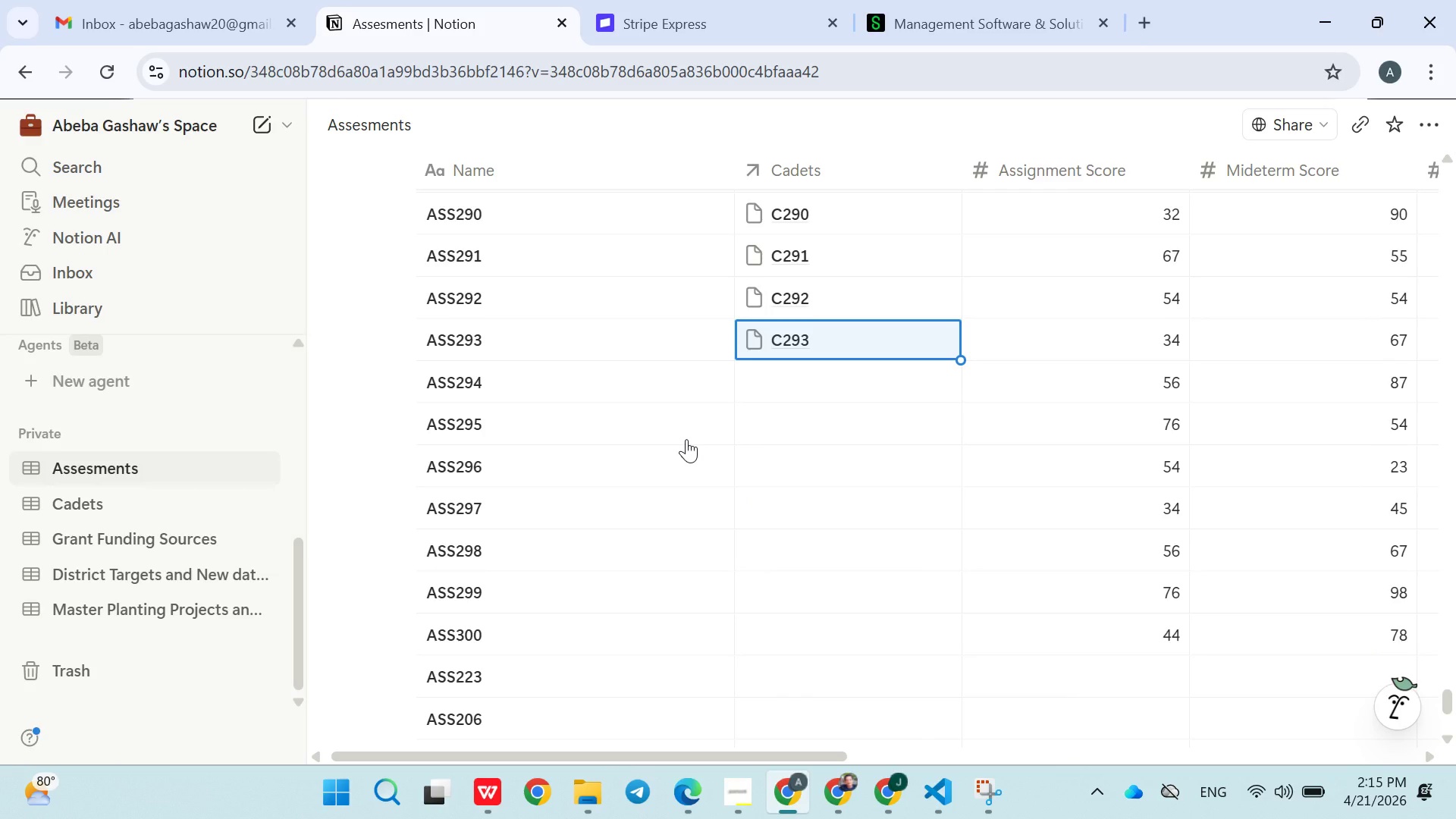 
left_click([815, 253])
 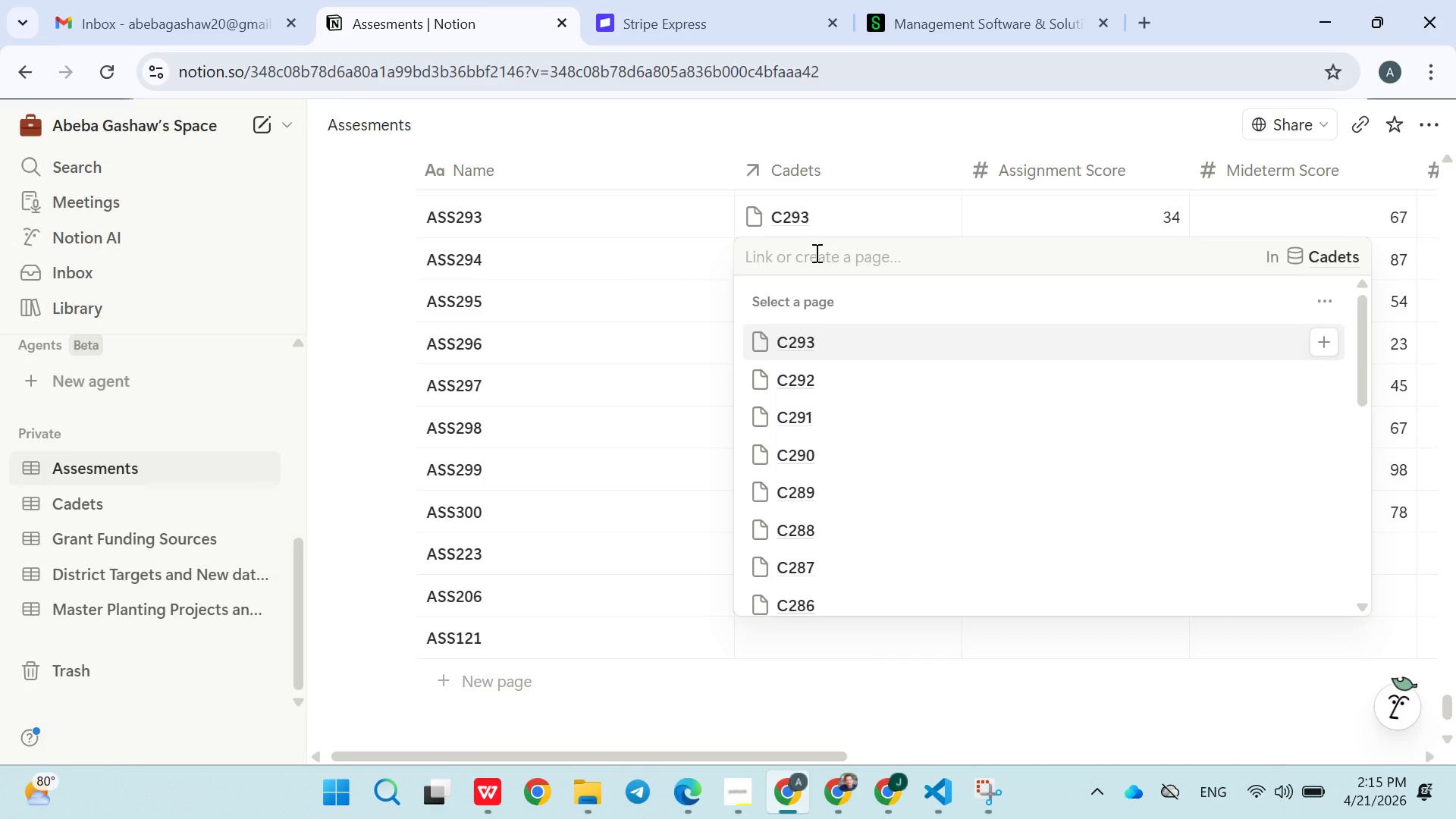 
type(C294)
 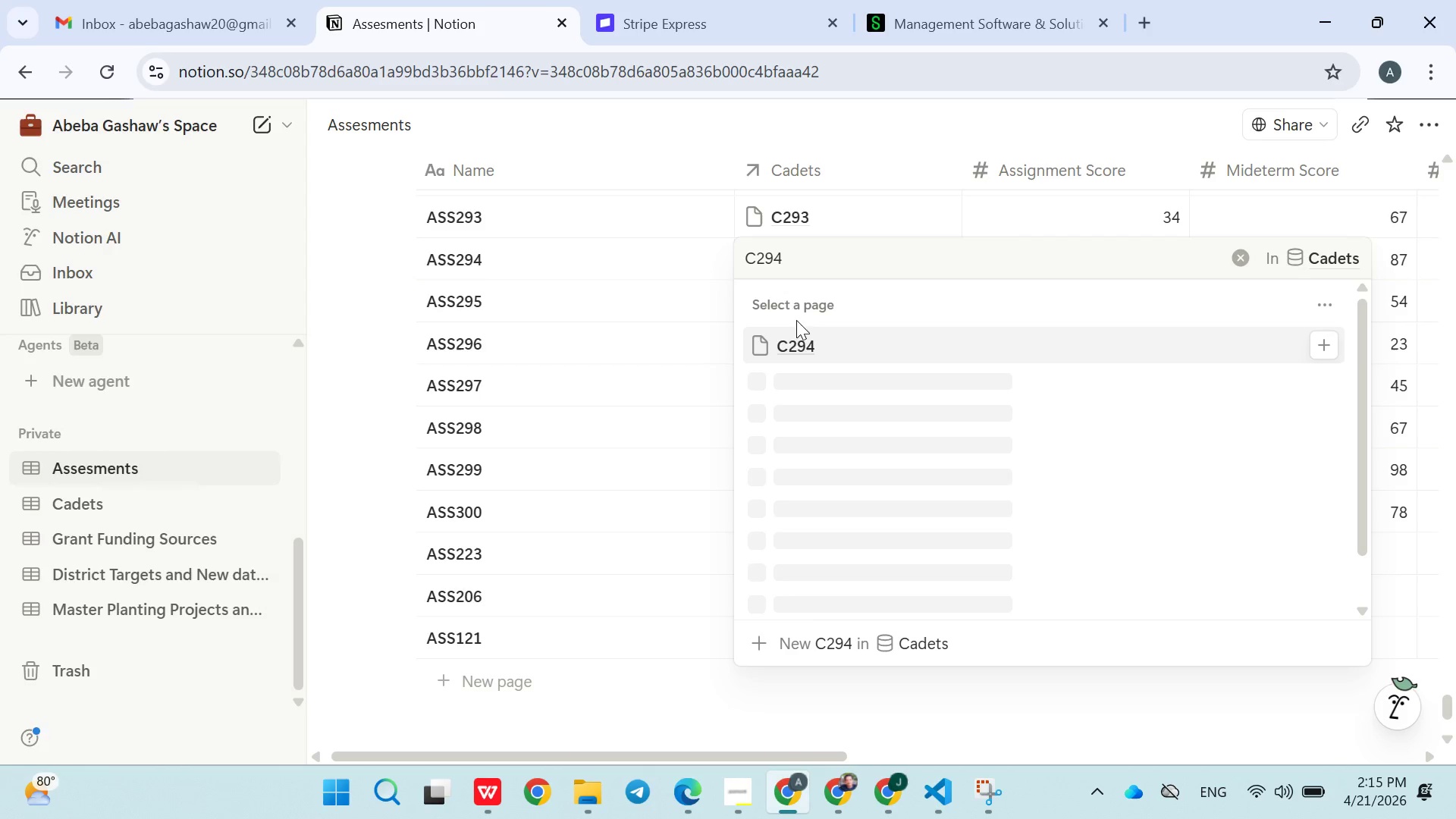 
left_click([795, 337])
 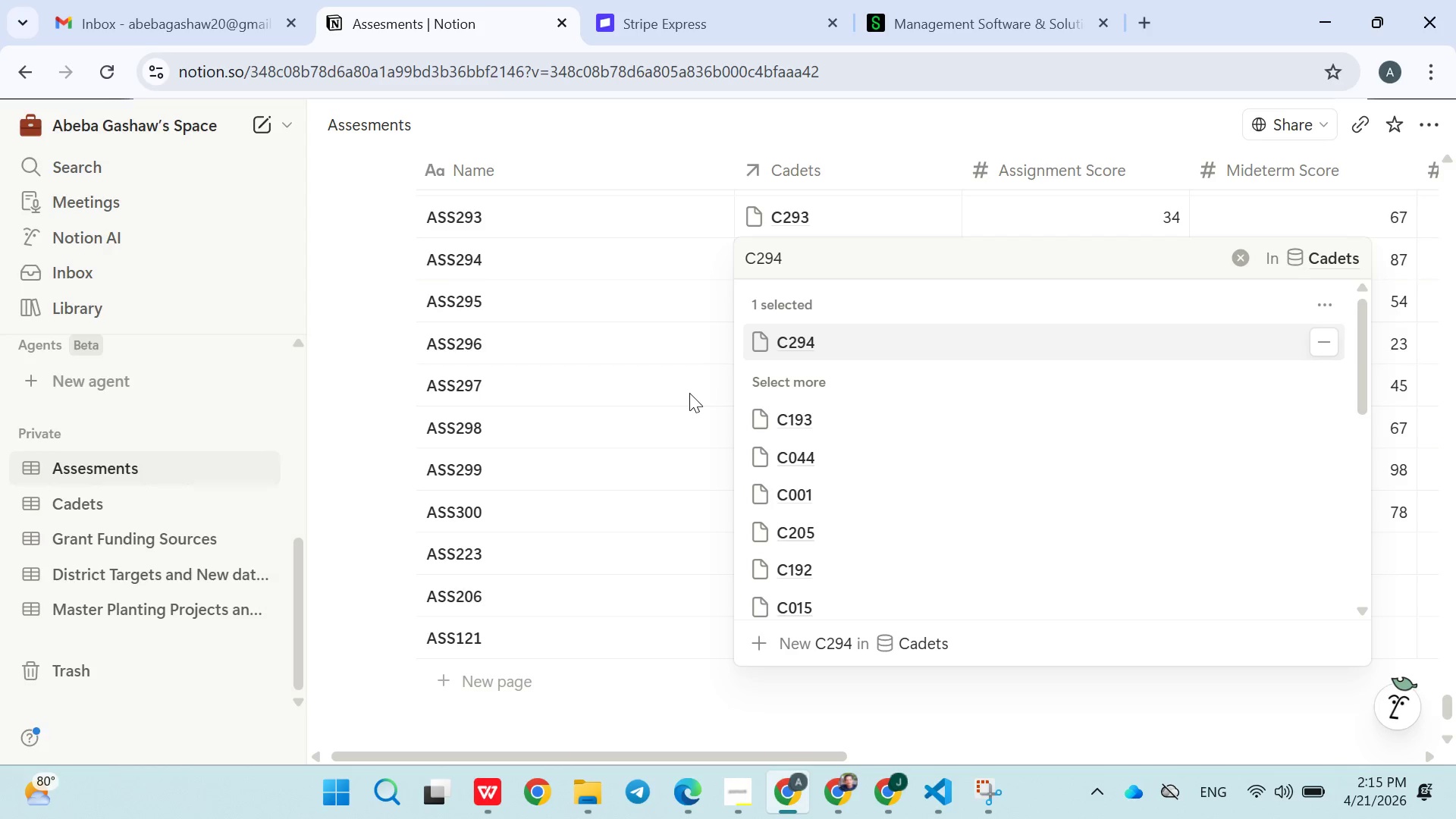 
left_click([689, 393])
 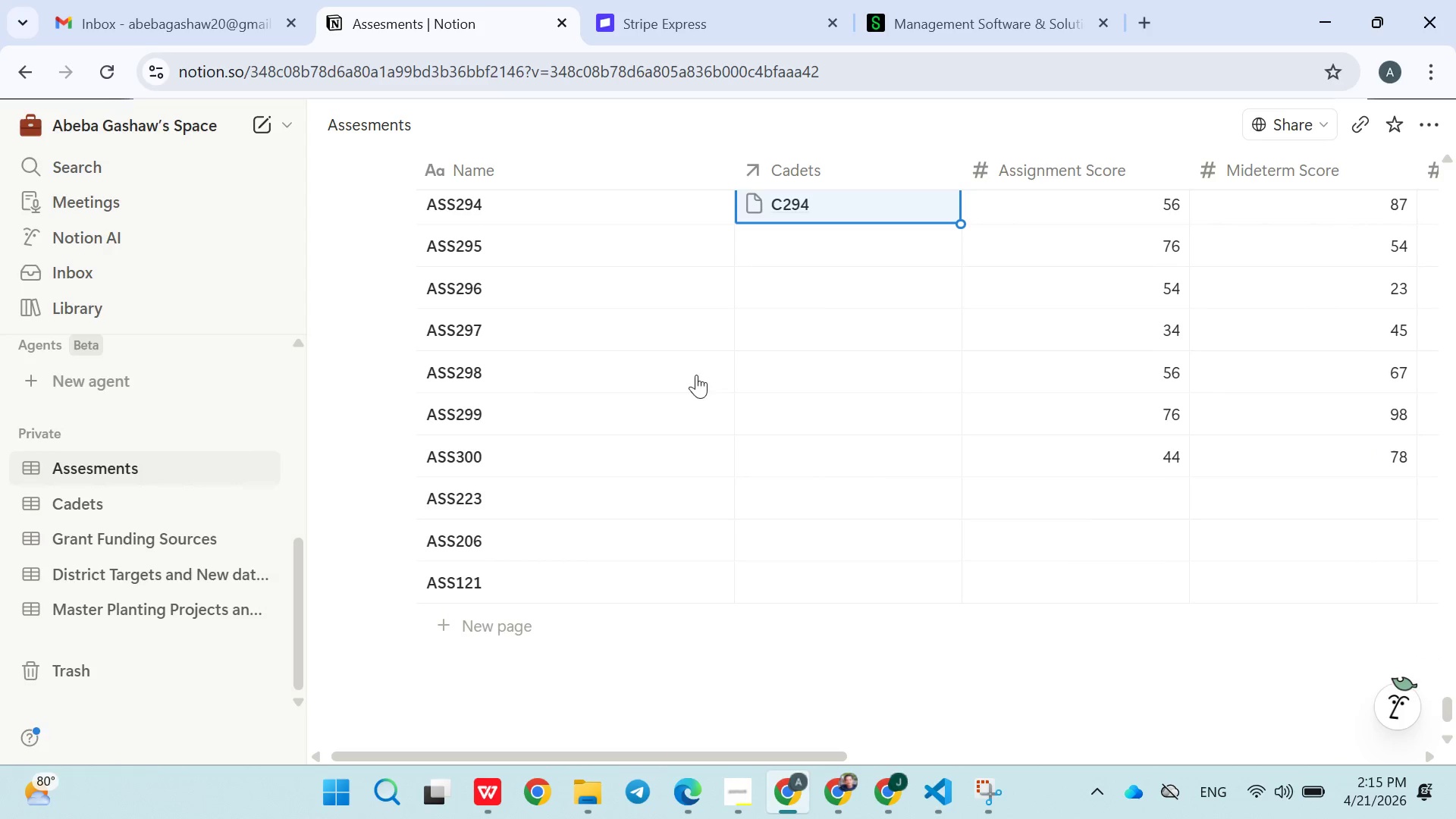 
left_click([792, 256])
 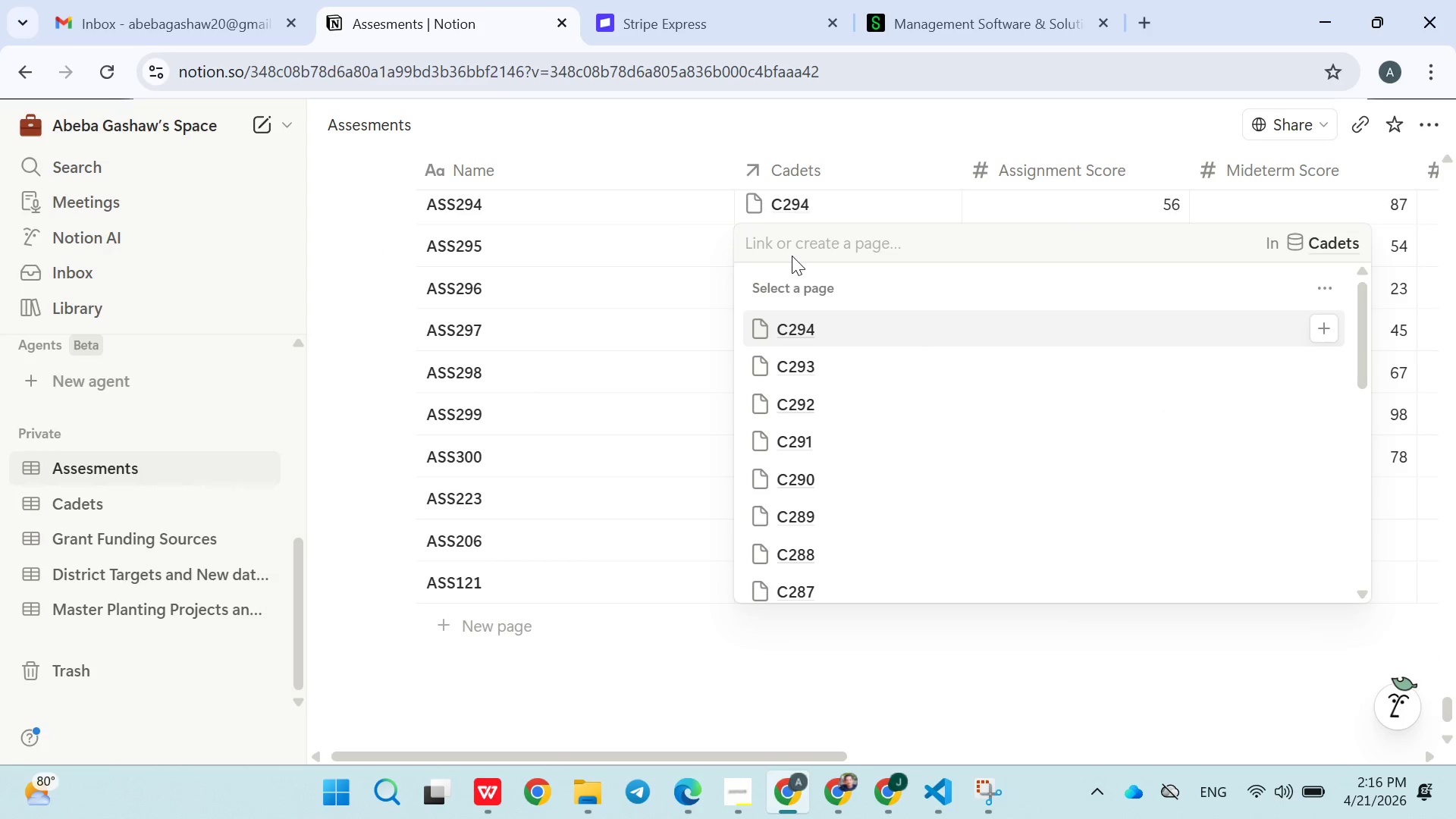 
type(C295)
 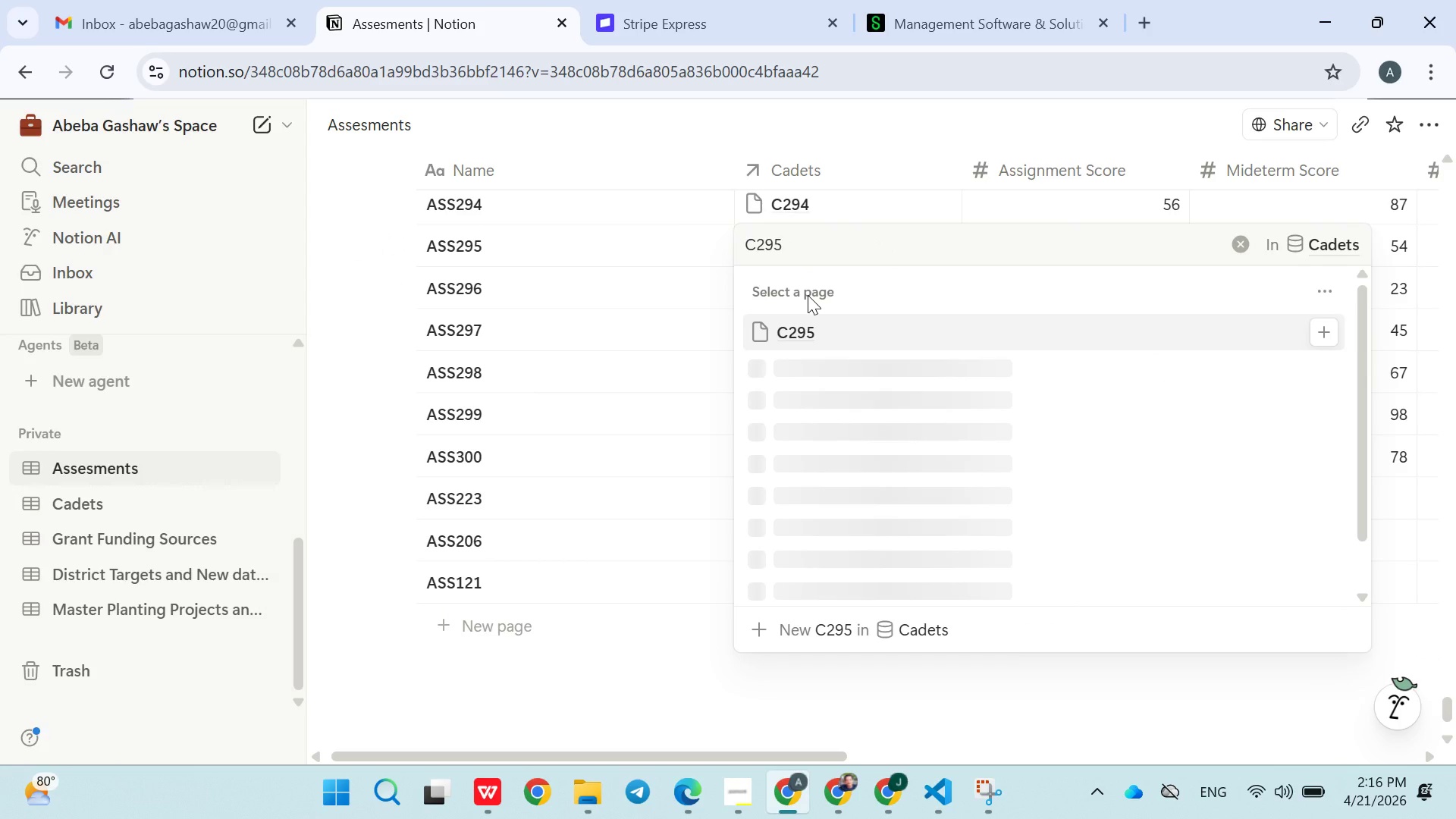 
left_click([802, 321])
 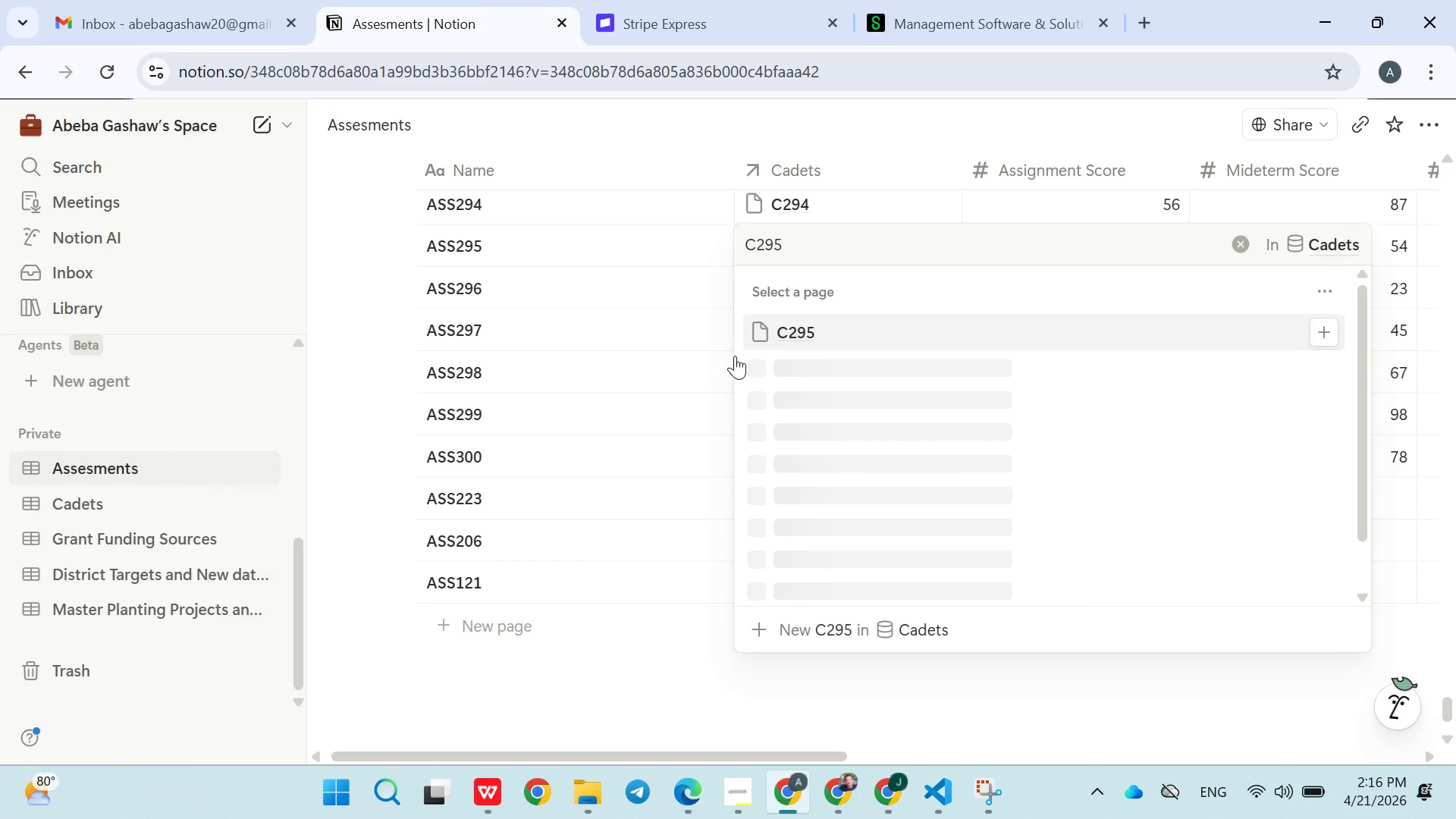 
left_click([674, 371])
 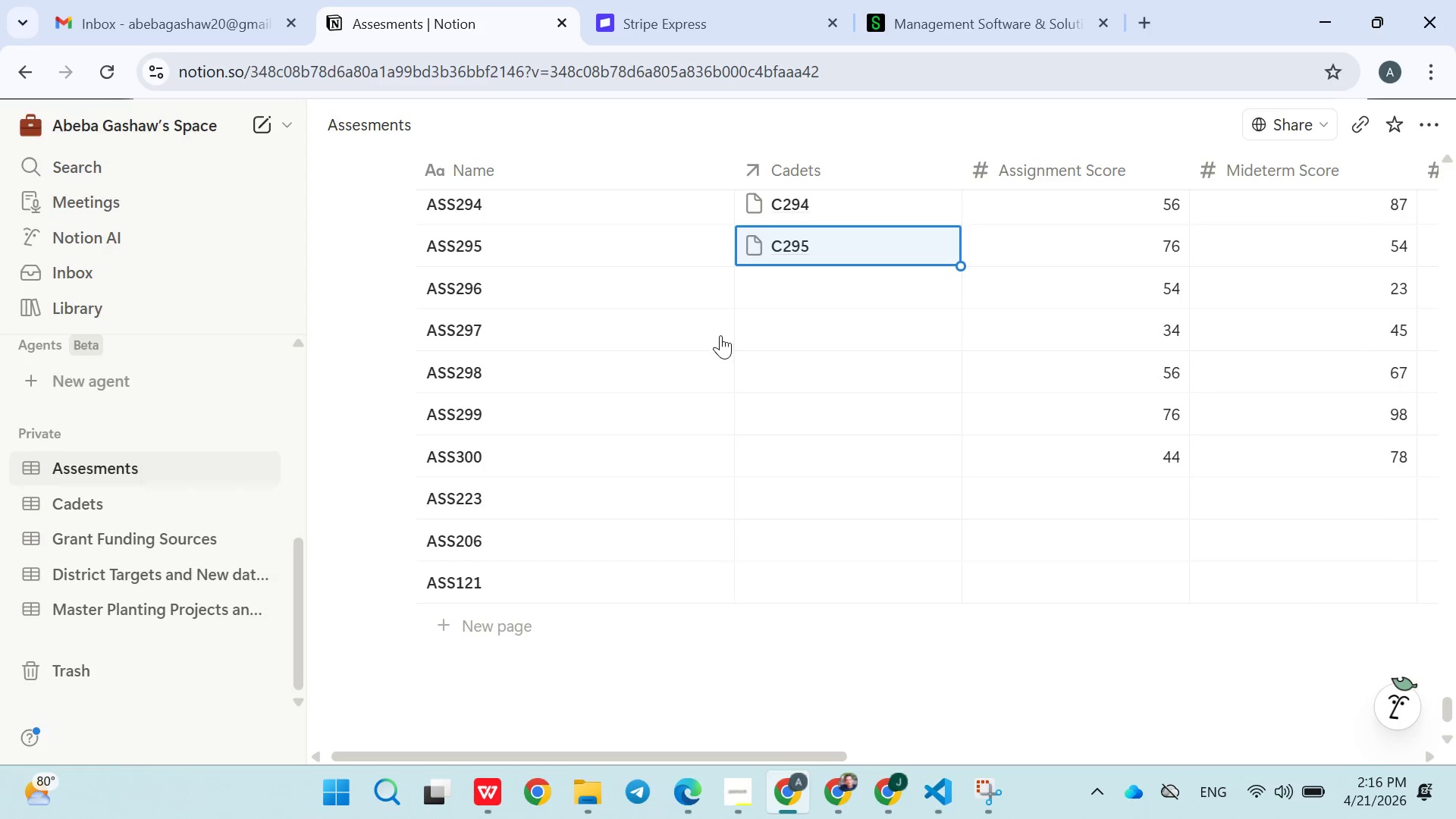 
left_click([717, 338])
 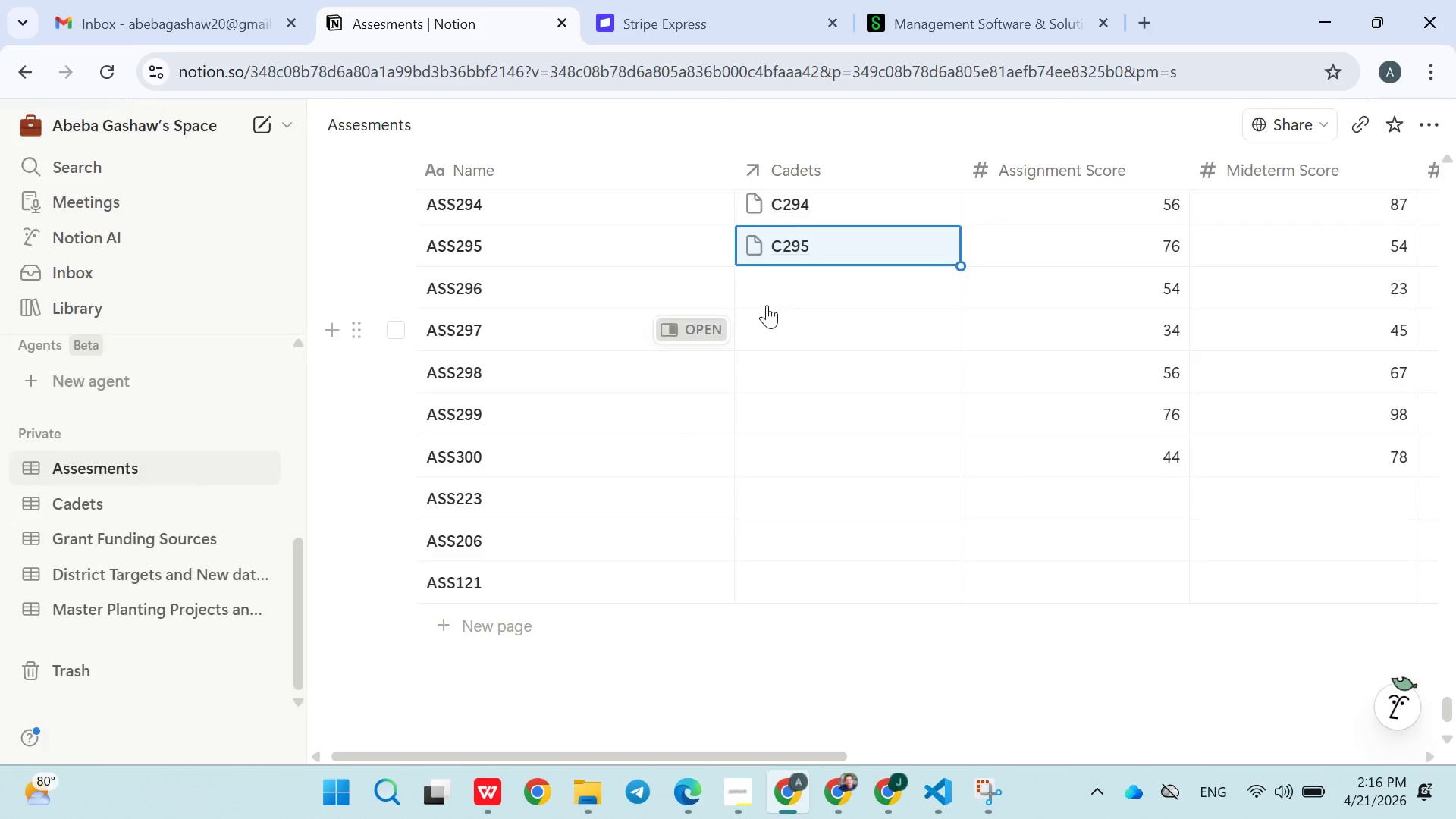 
left_click([770, 299])
 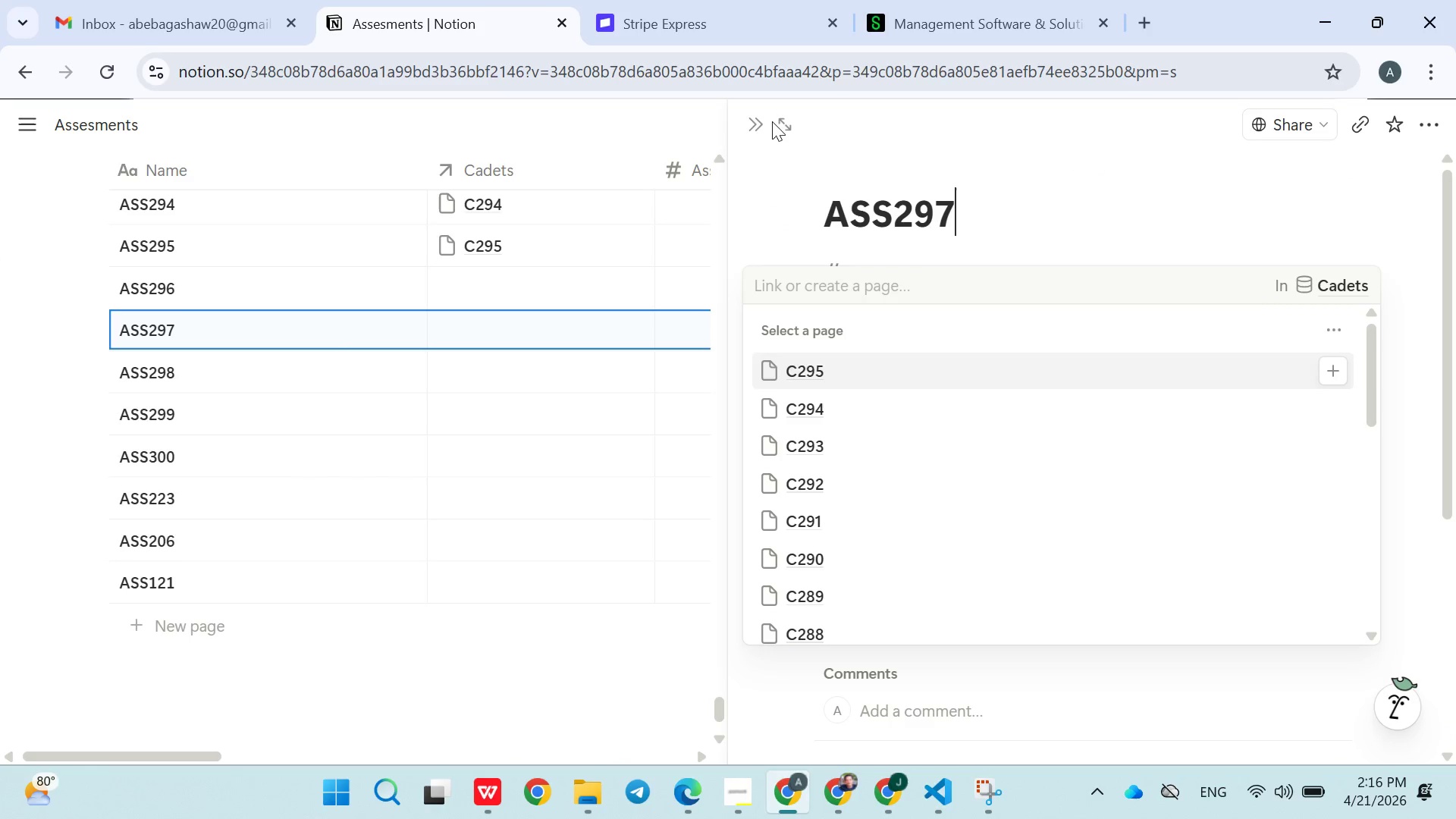 
left_click([757, 122])
 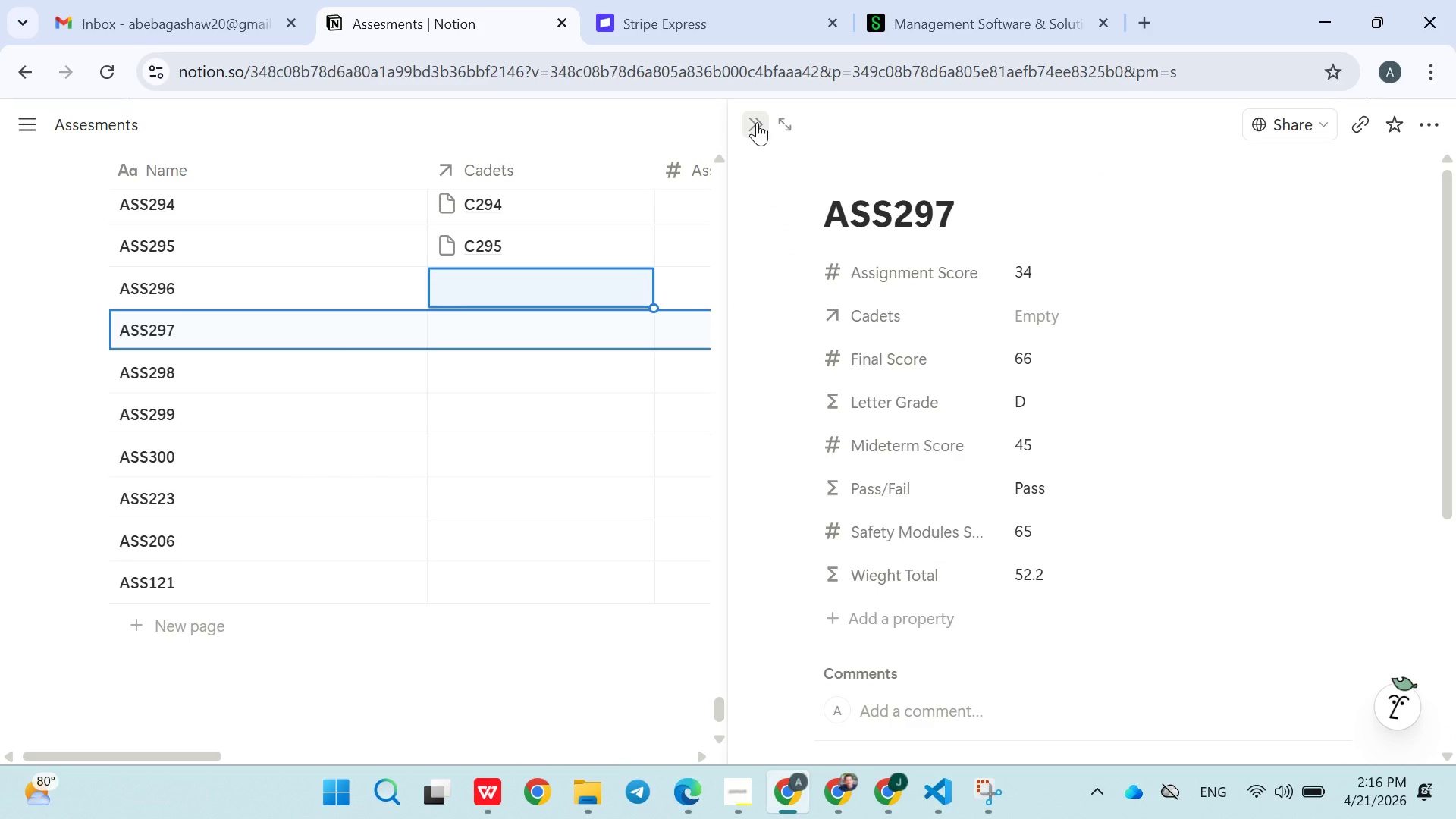 
left_click([757, 122])
 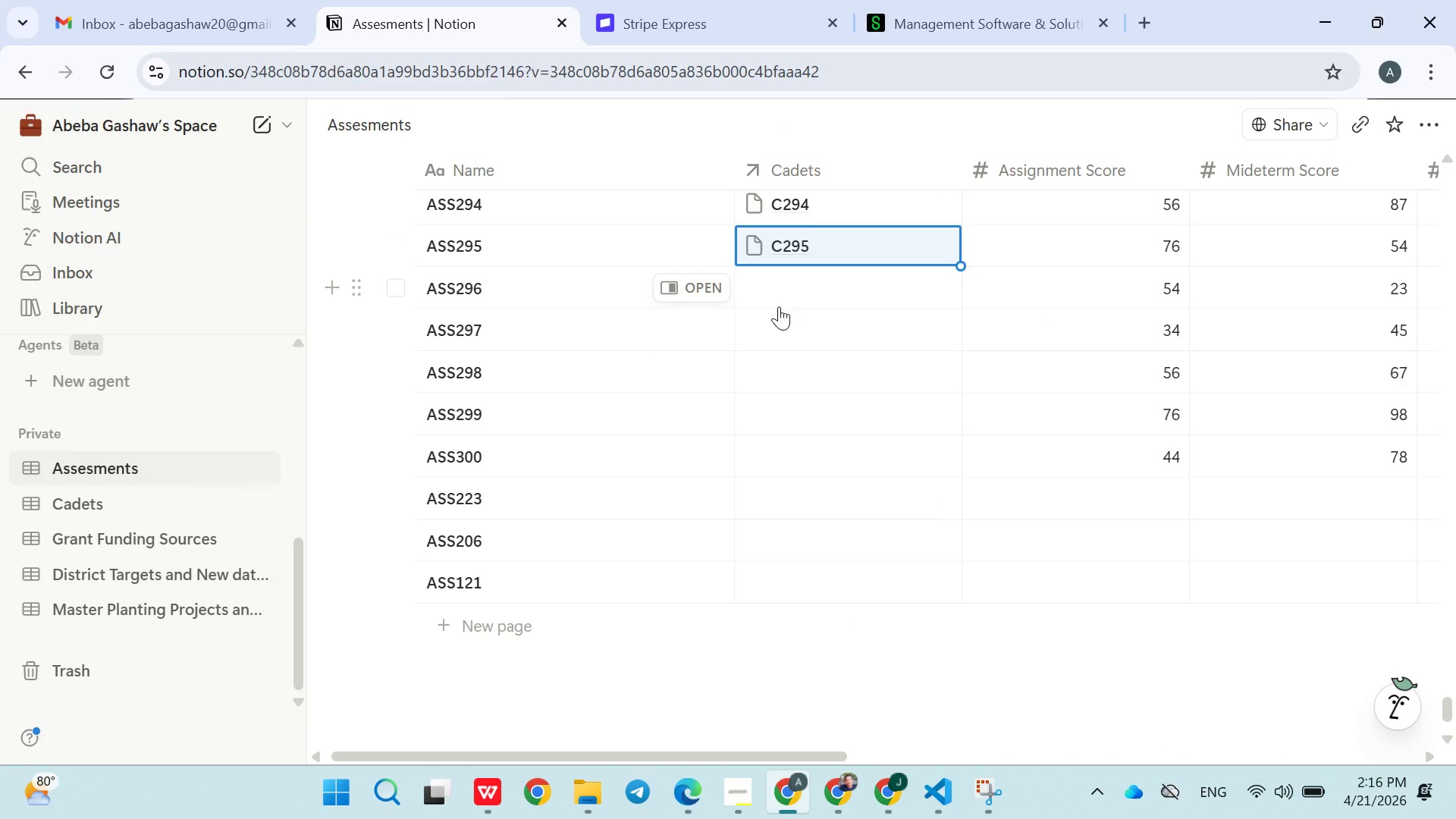 
left_click([795, 291])
 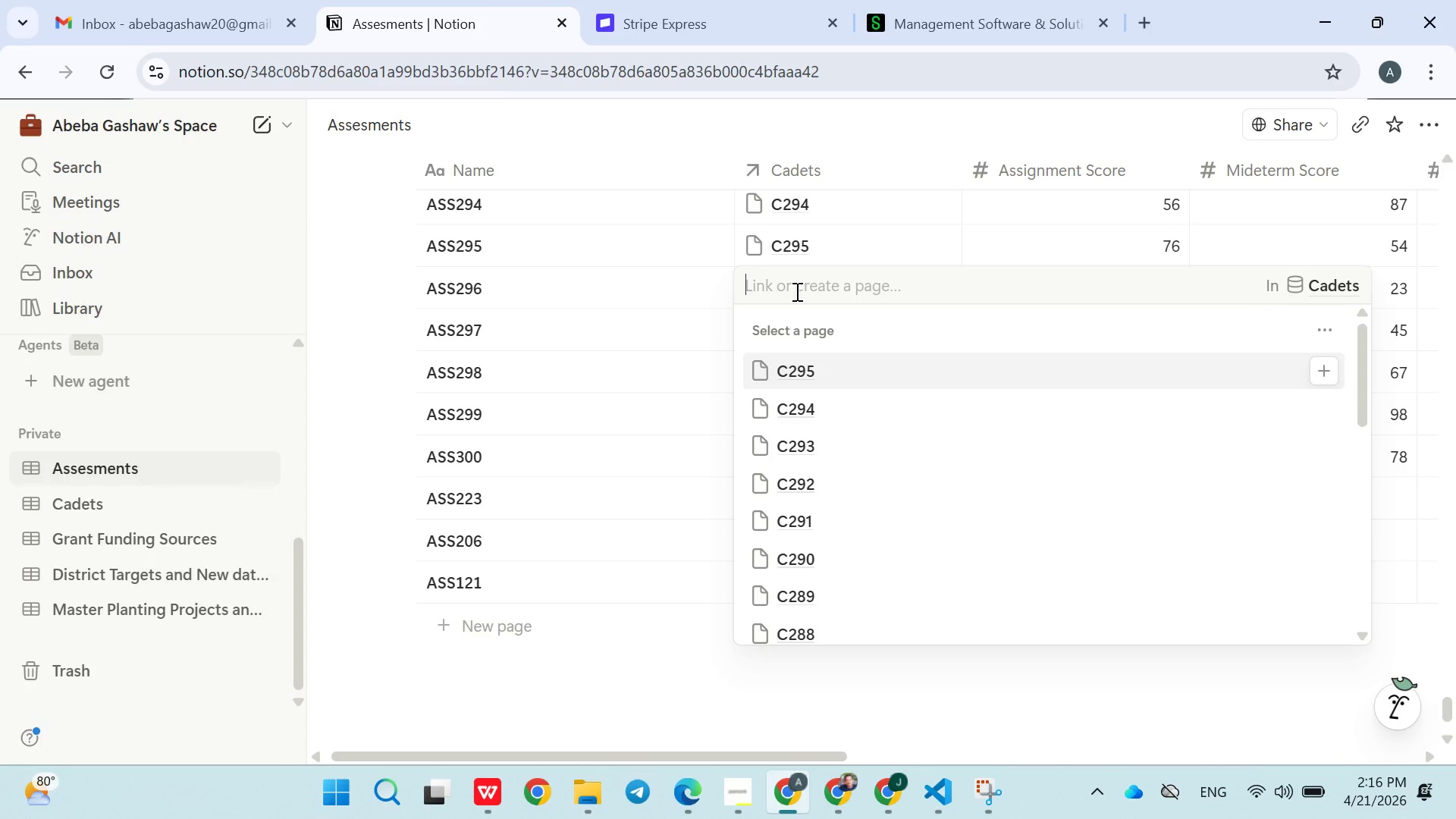 
type(C296)
 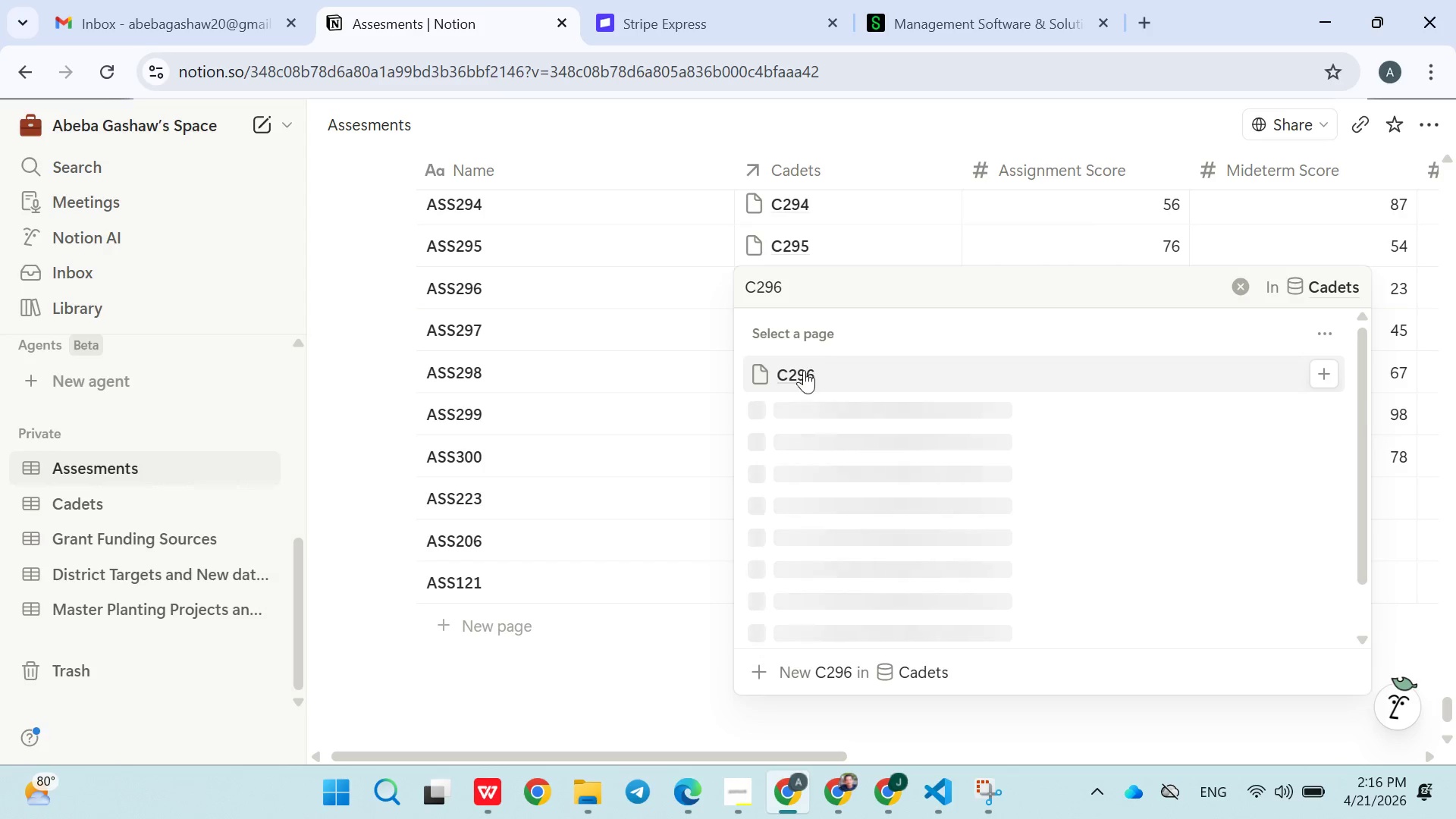 
left_click([804, 371])
 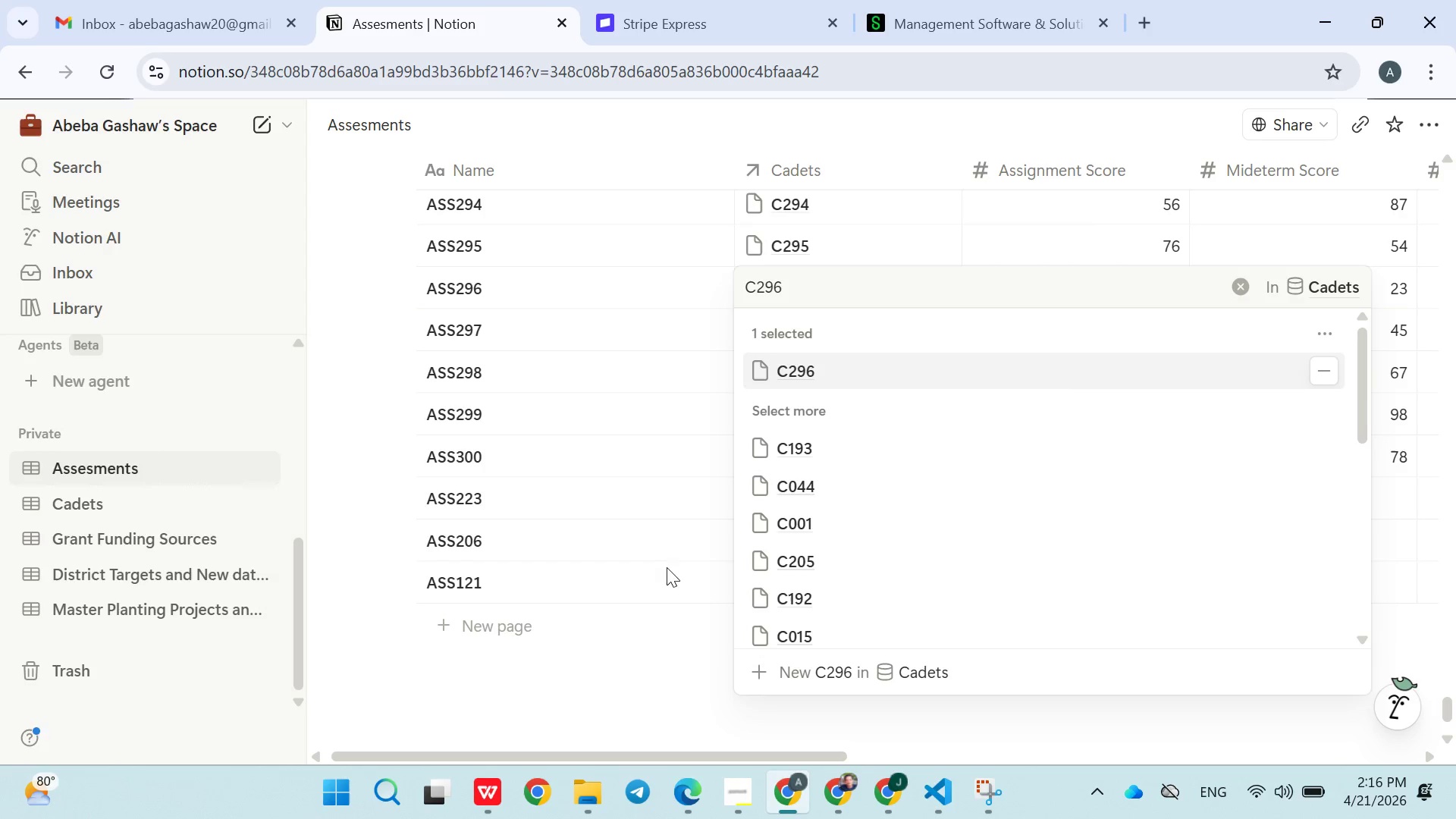 
left_click([649, 632])
 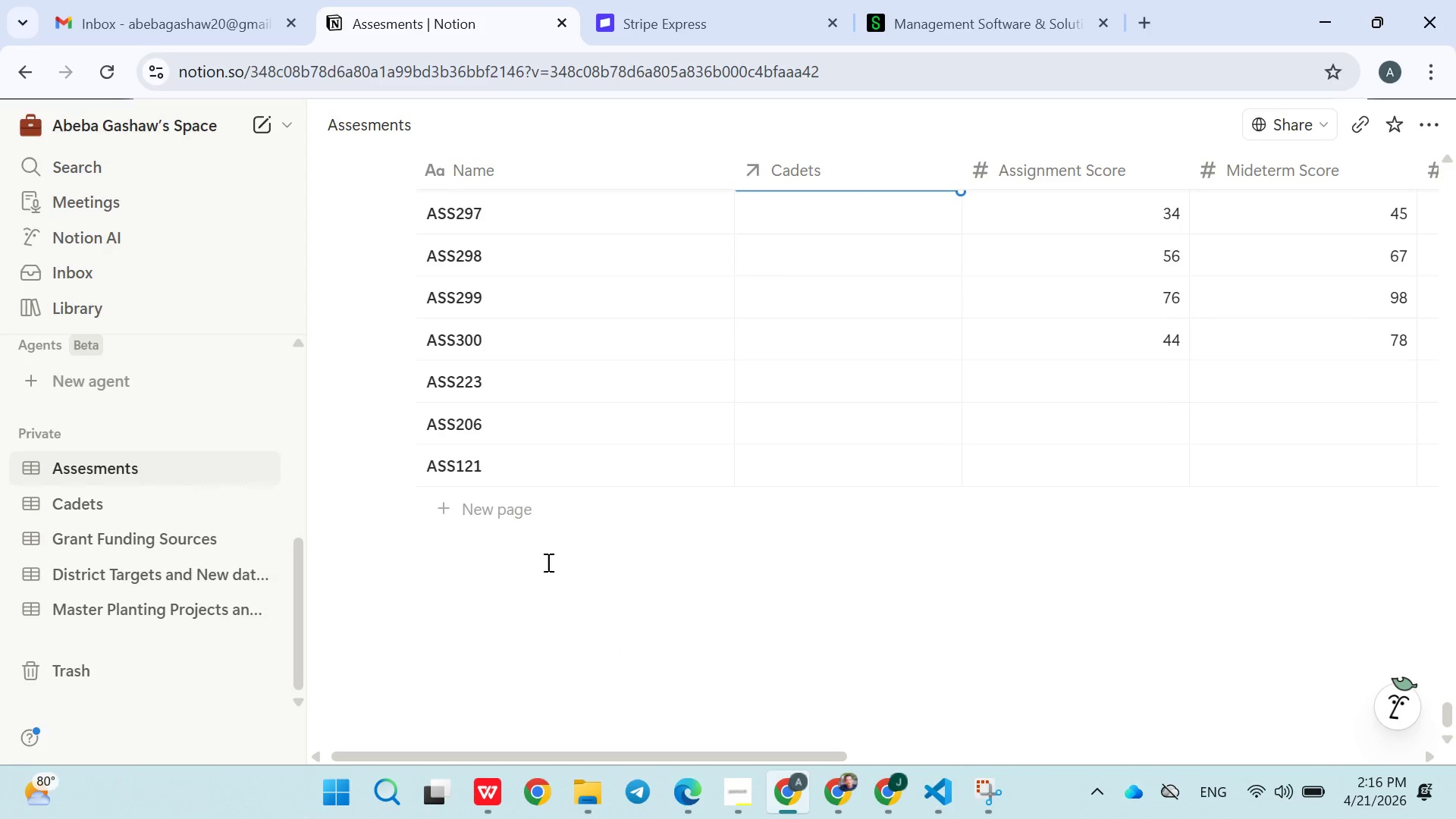 
left_click([400, 465])
 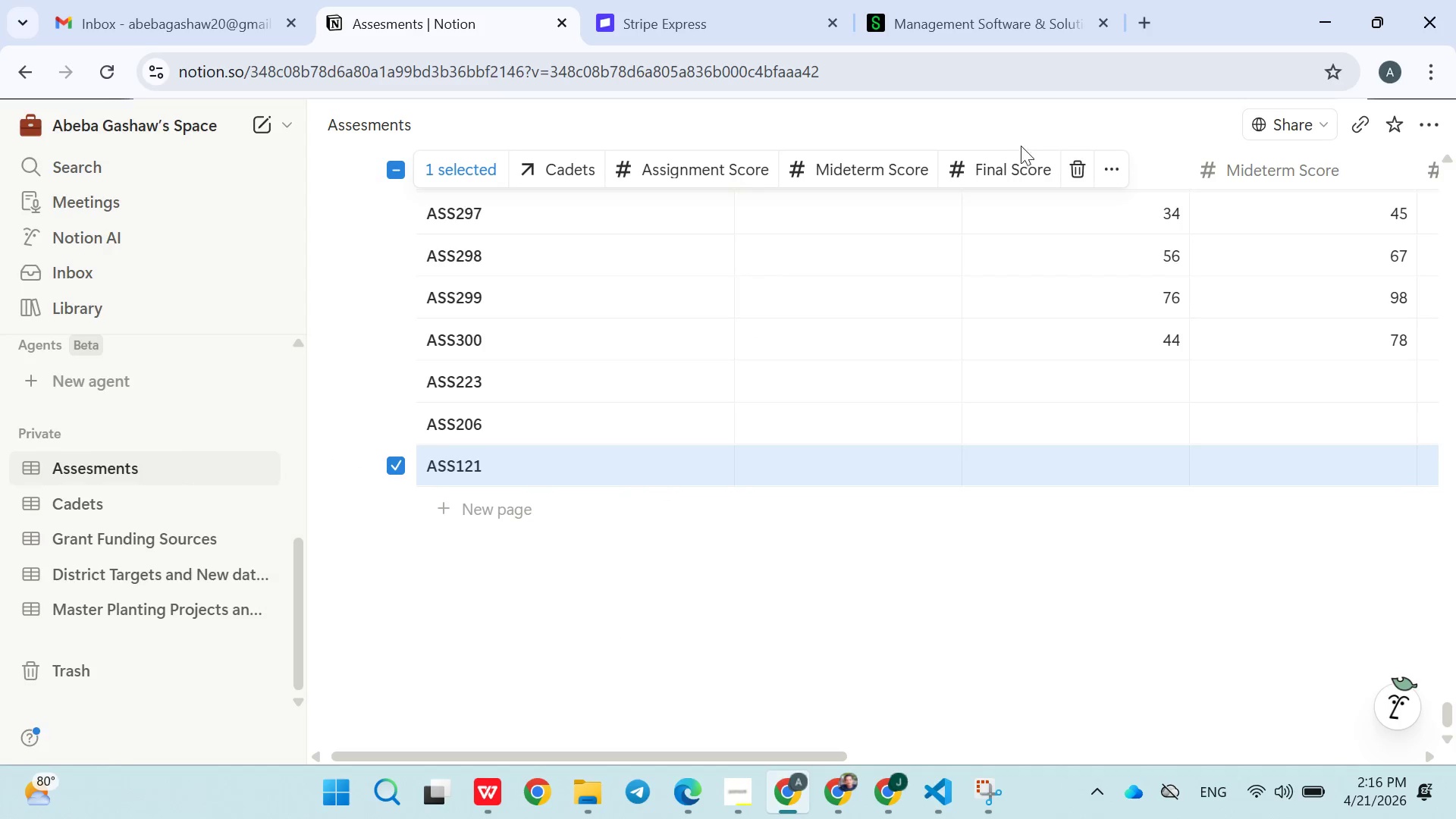 
left_click([1075, 167])
 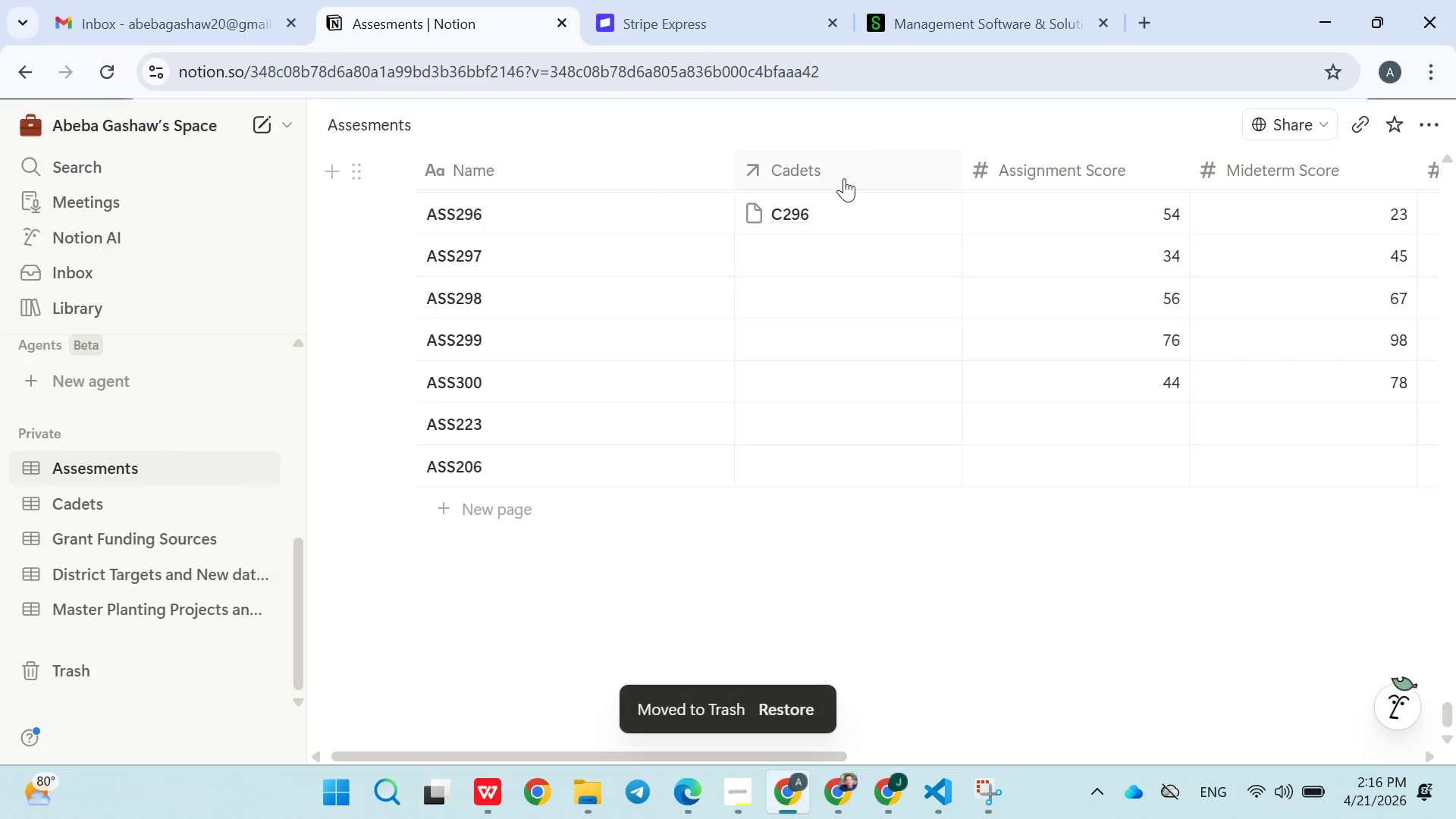 
left_click([803, 256])
 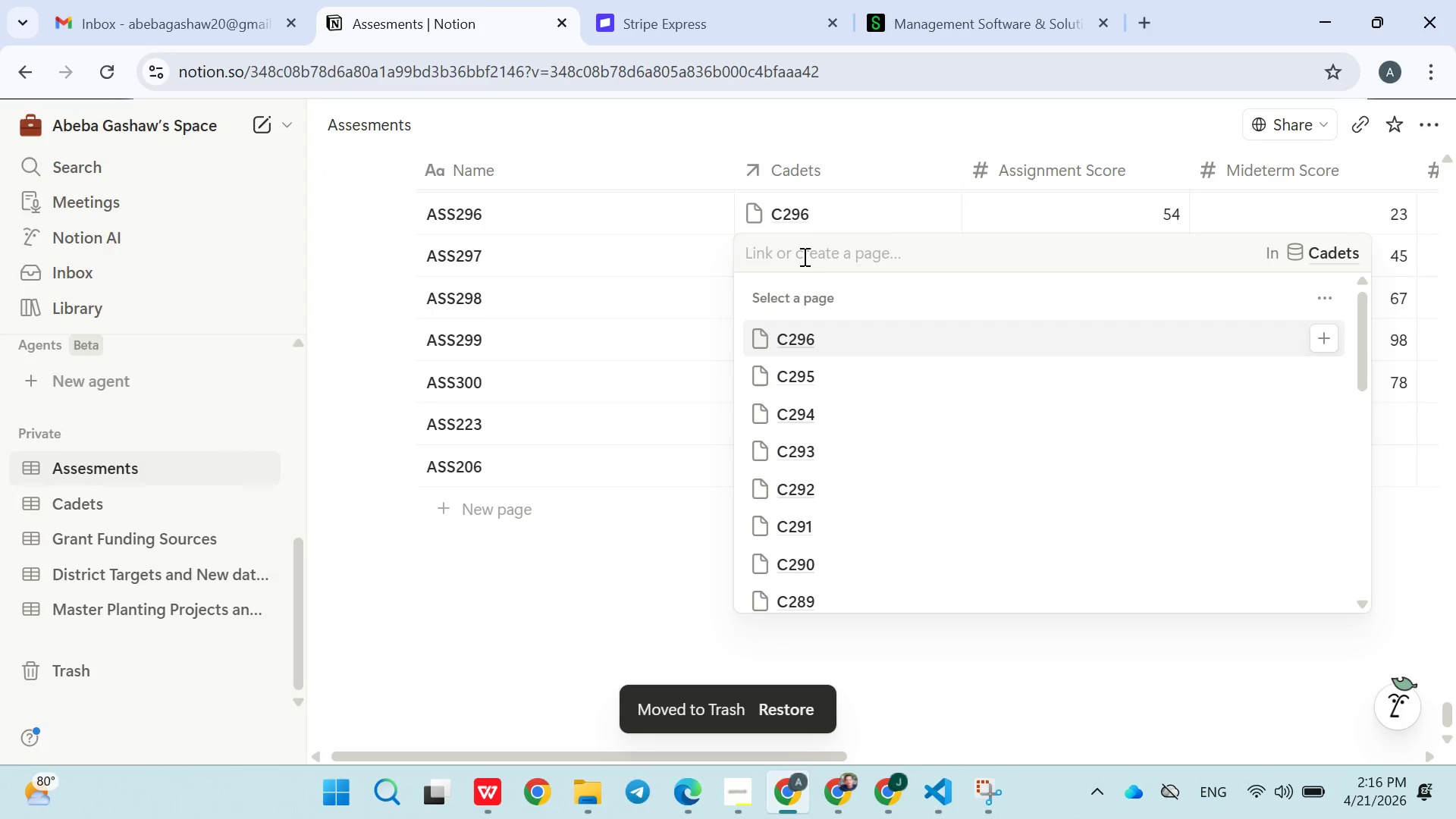 
type(C2)
 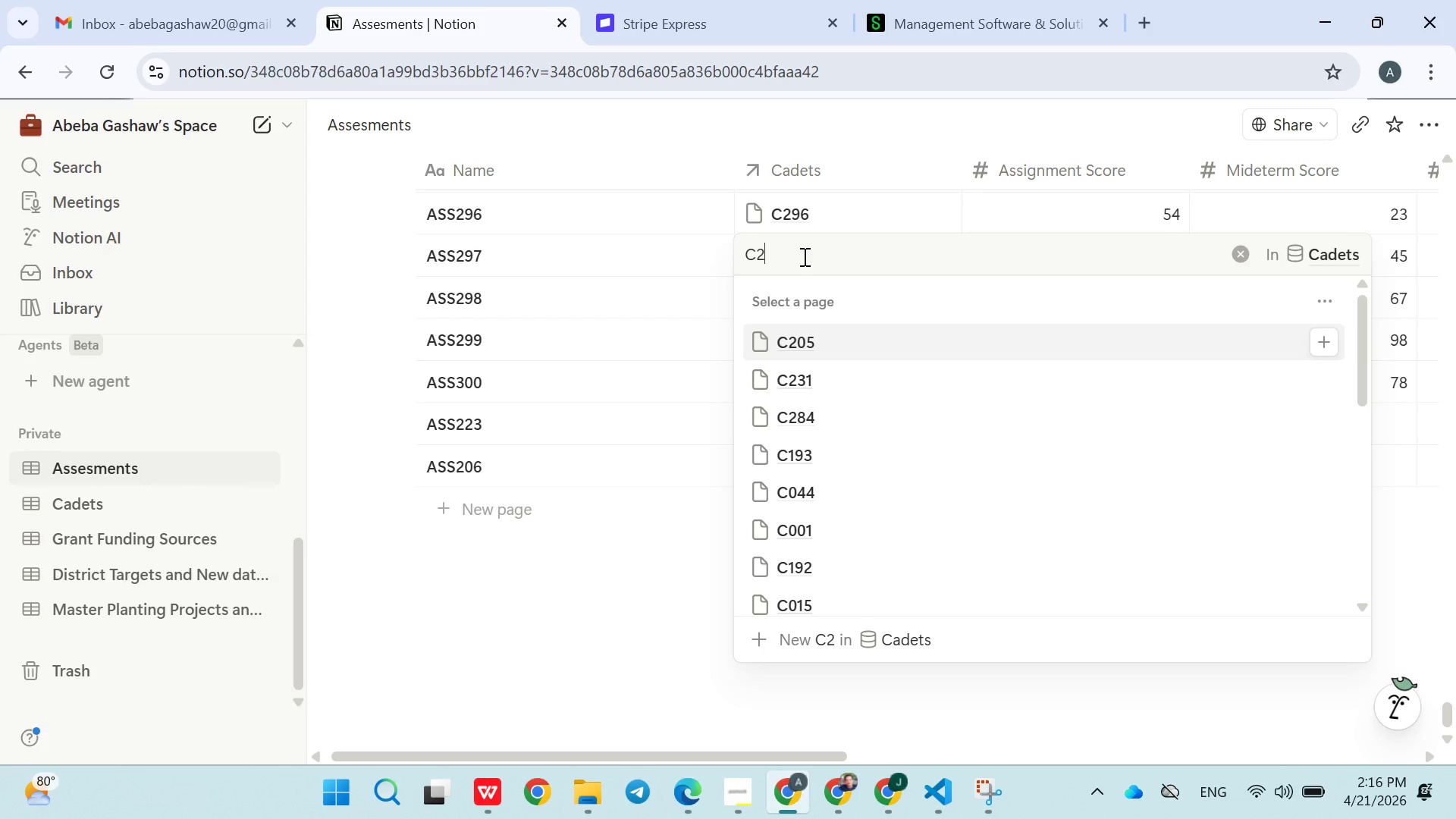 
wait(24.48)
 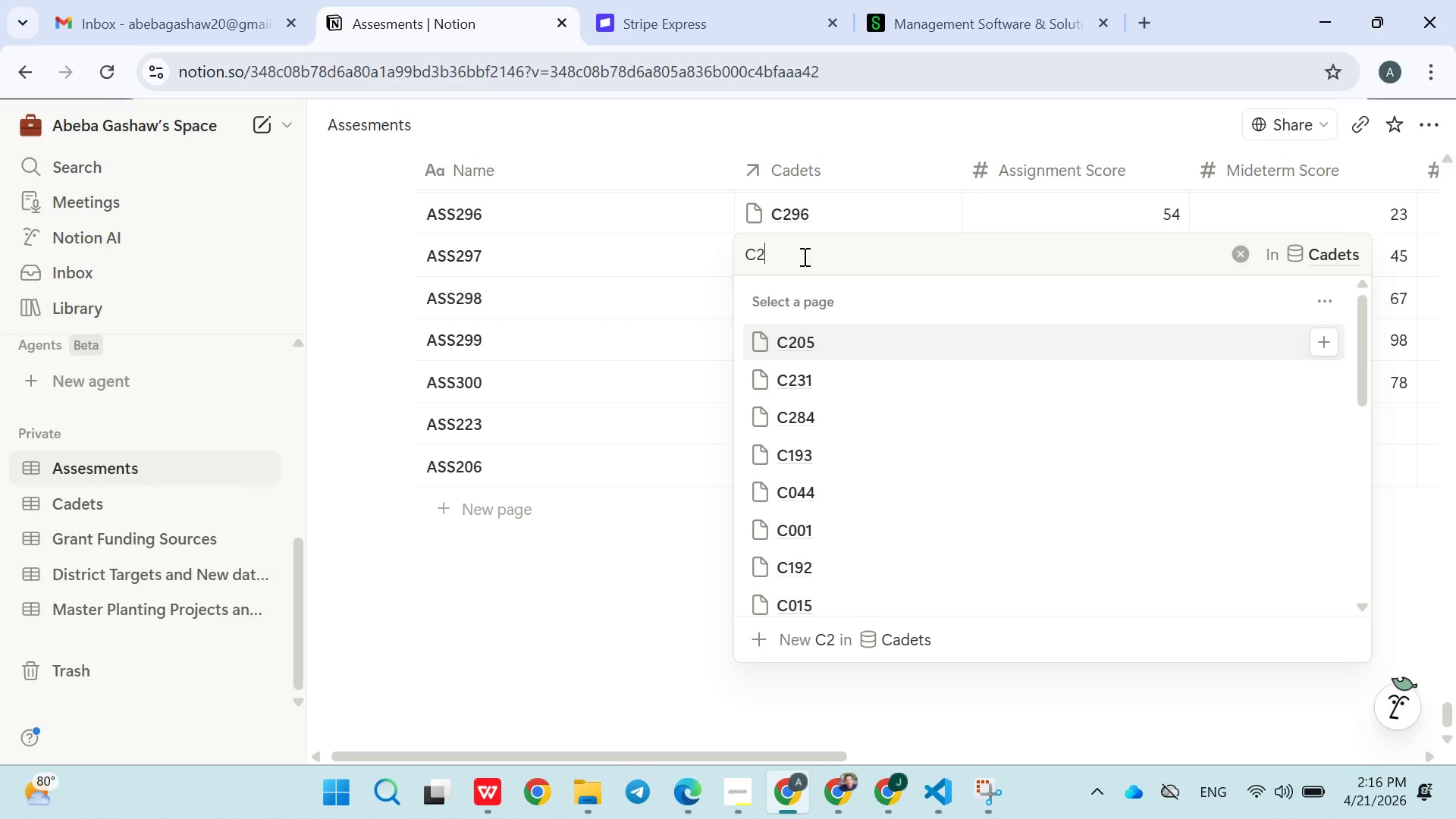 
type(97)
 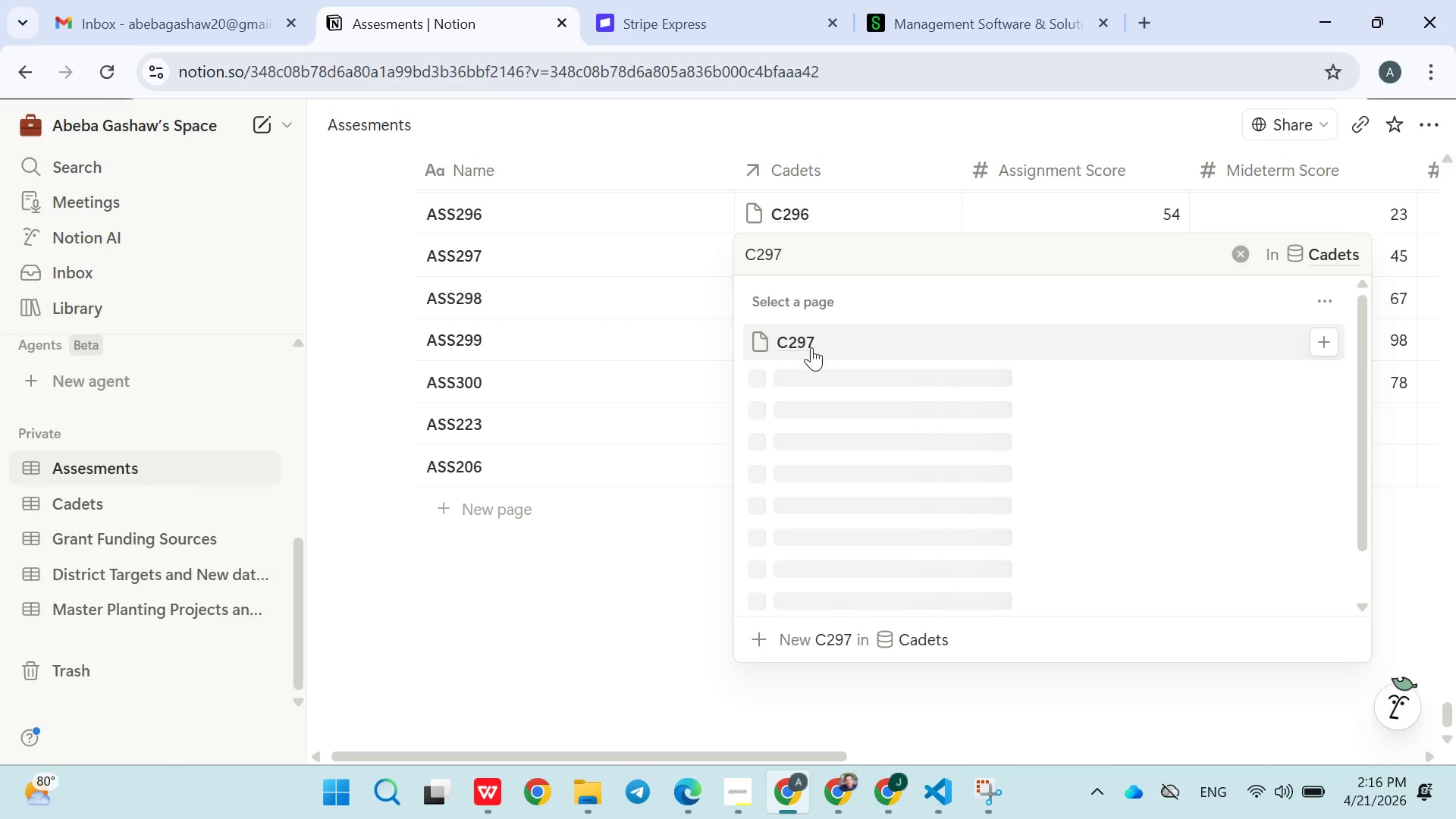 
left_click([808, 349])
 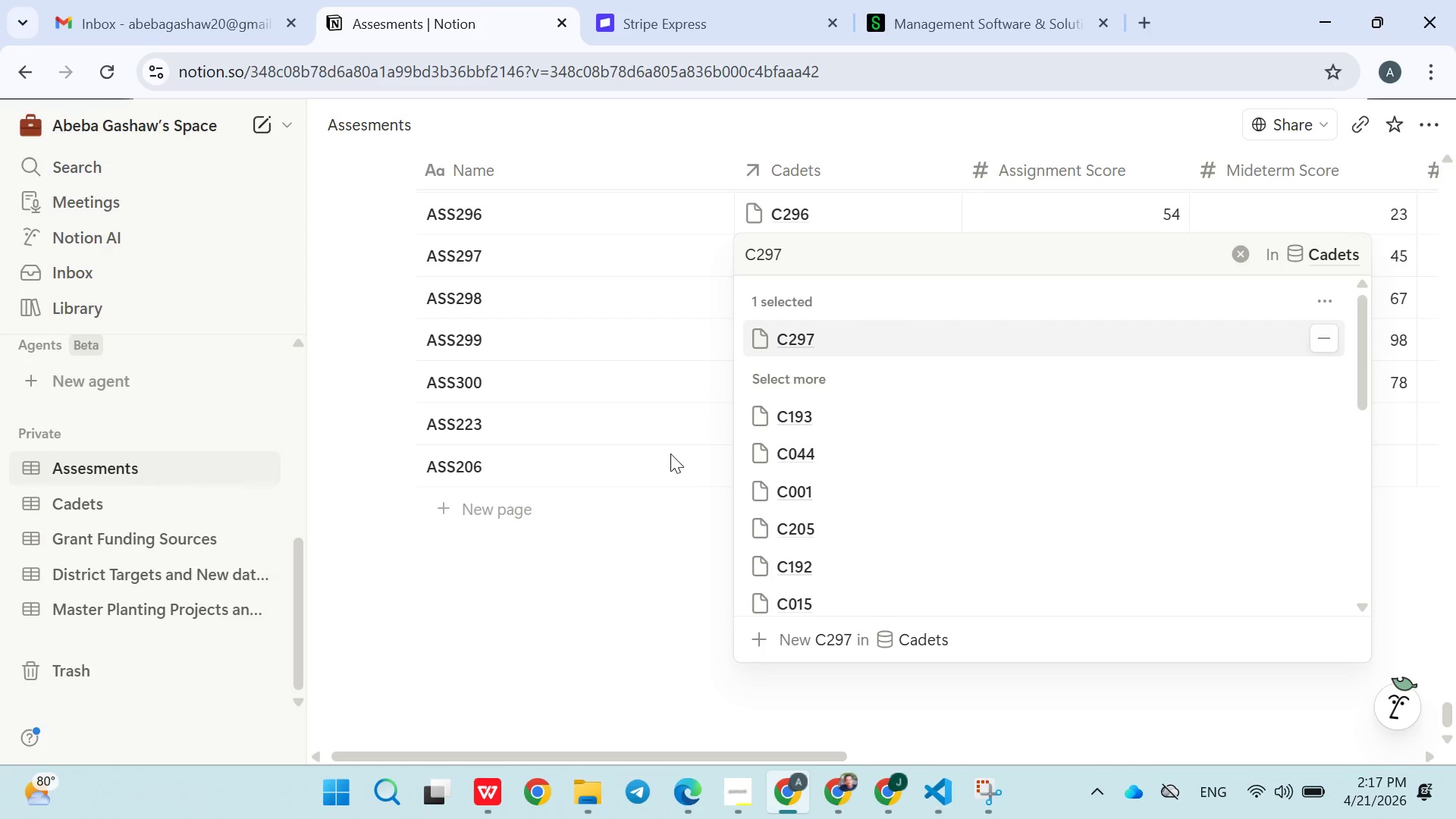 
left_click([661, 610])
 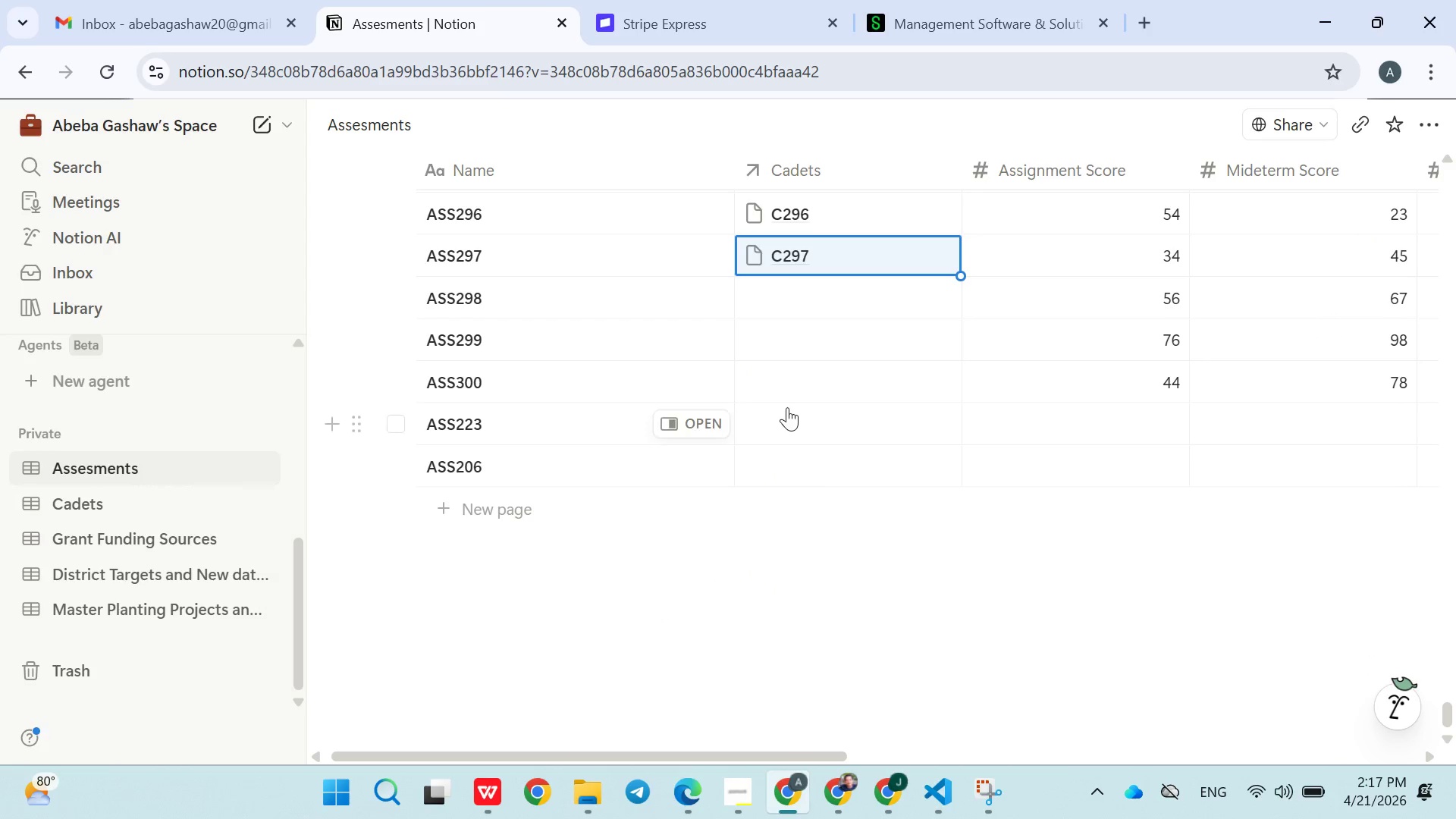 
left_click([836, 300])
 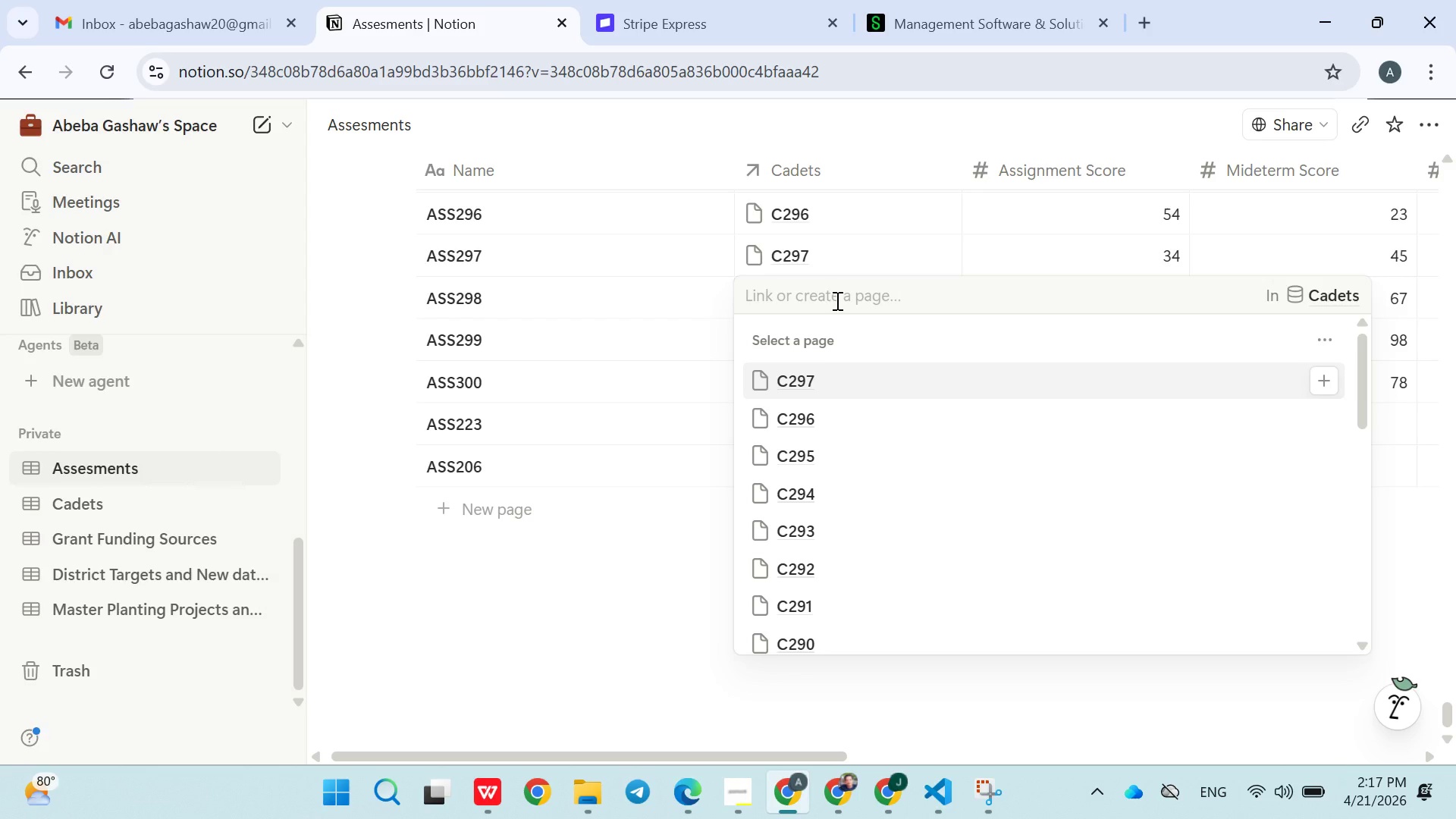 
wait(15.14)
 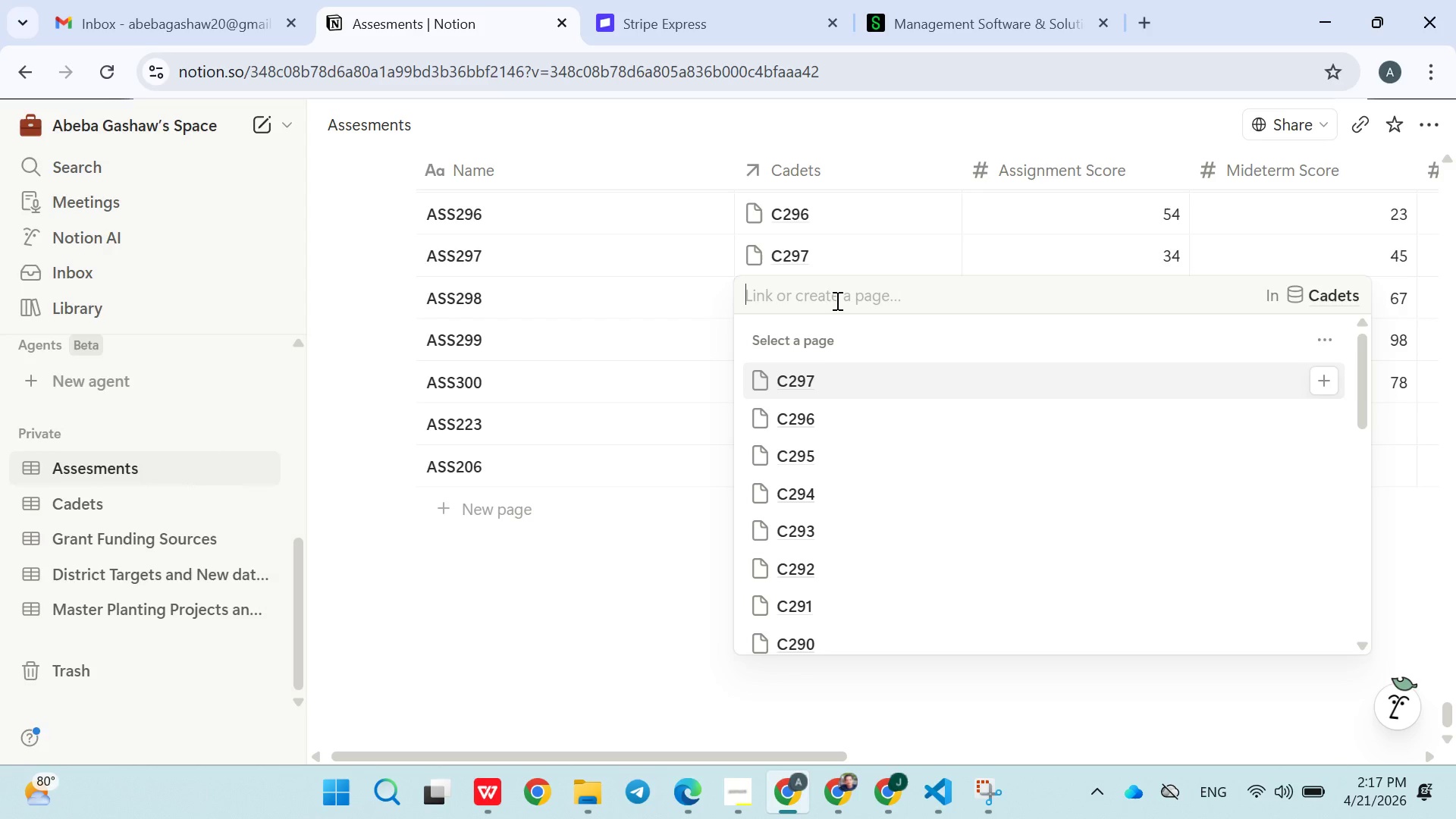 
type(C298)
 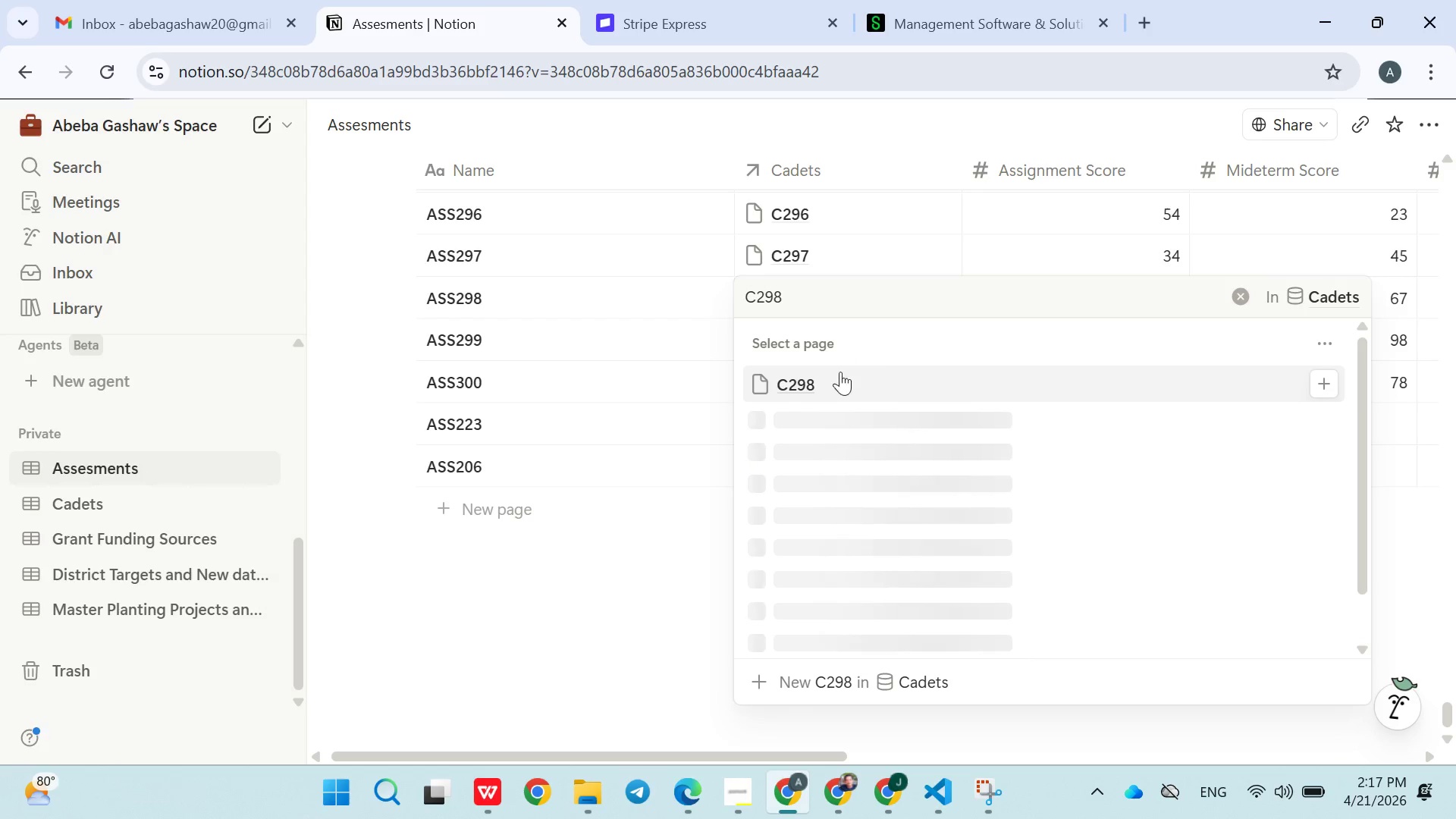 
left_click([830, 380])
 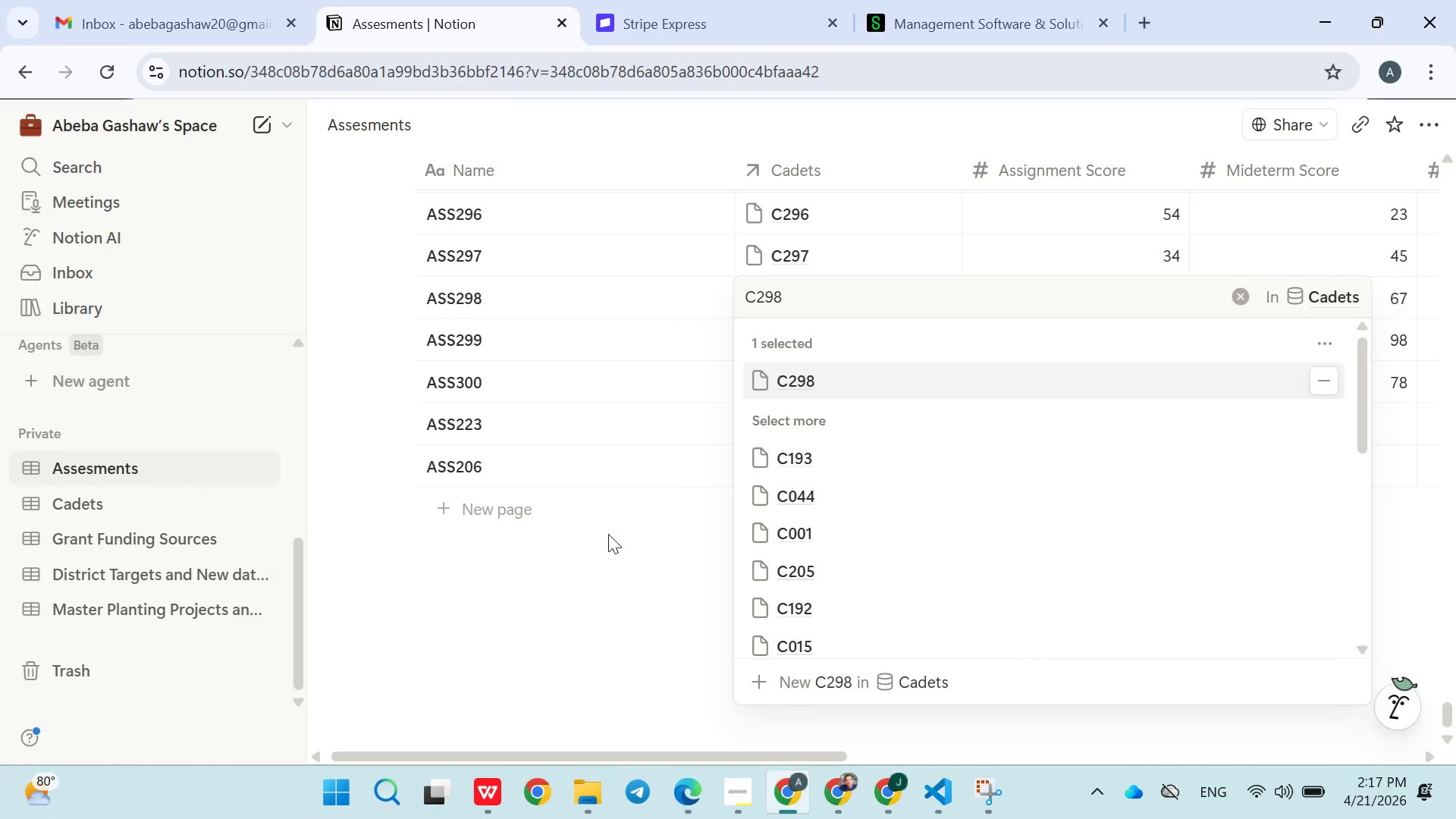 
left_click([604, 588])
 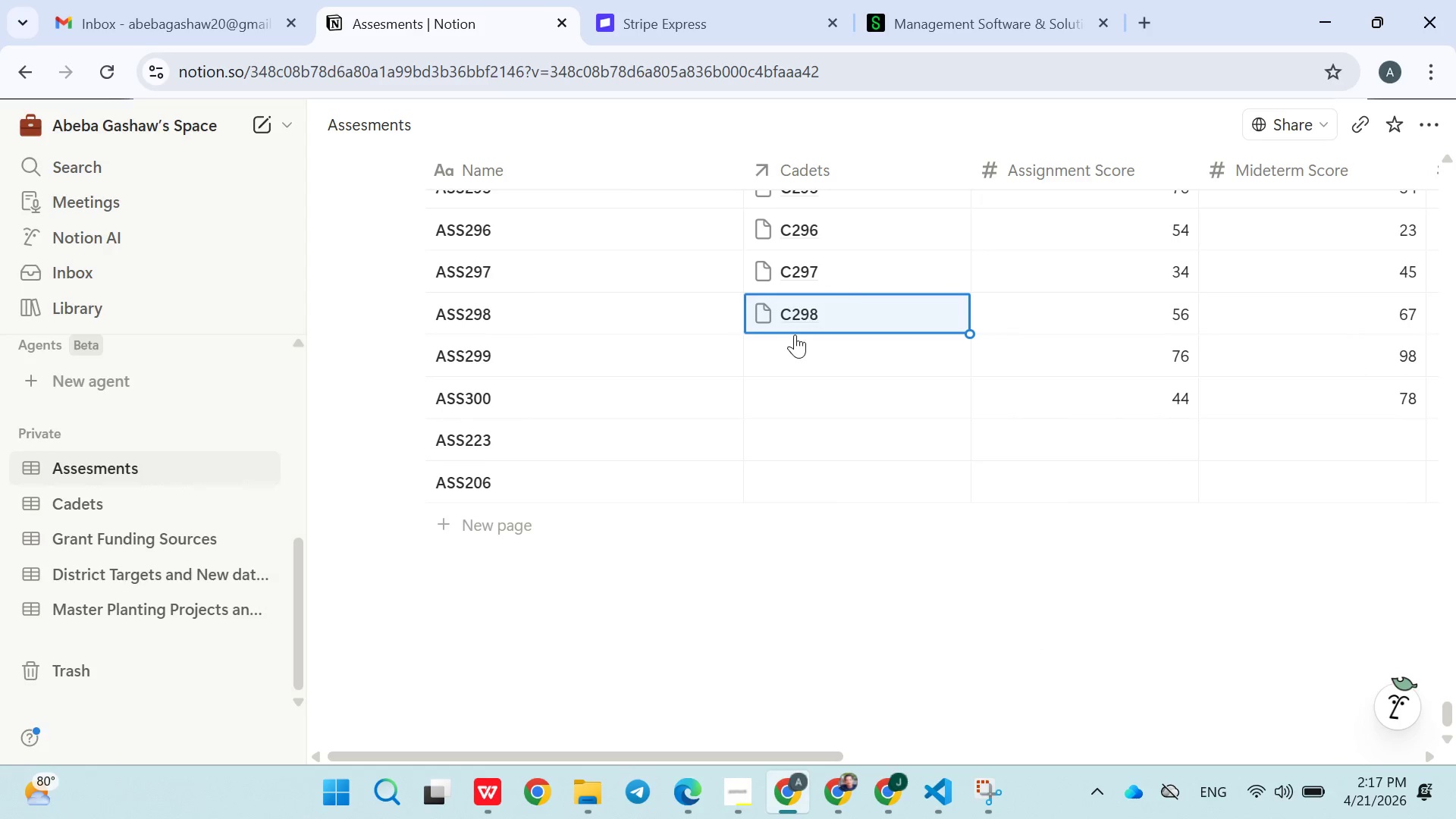 
left_click([410, 440])
 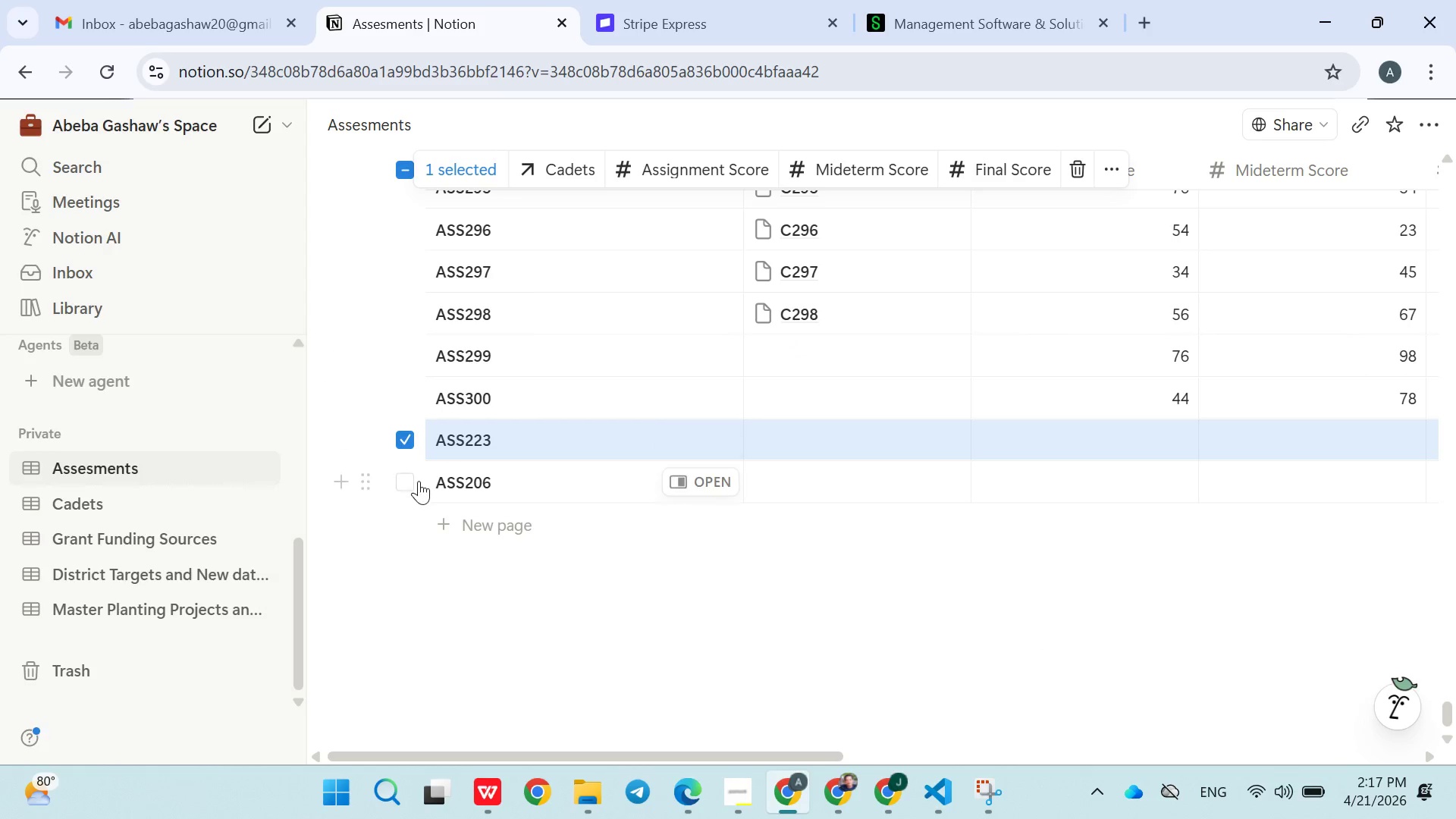 
left_click([419, 487])
 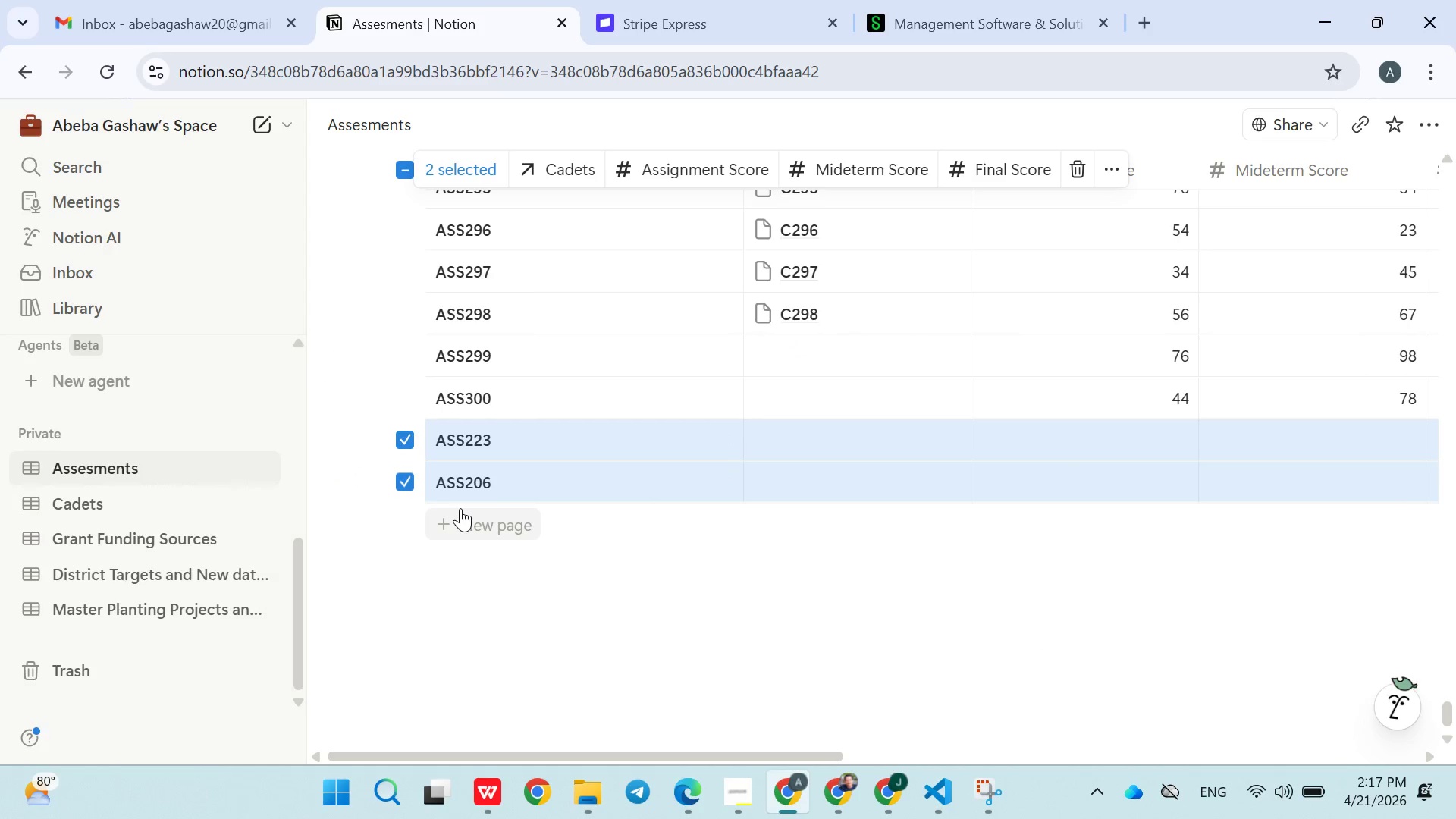 
key(Shift+Delete)
 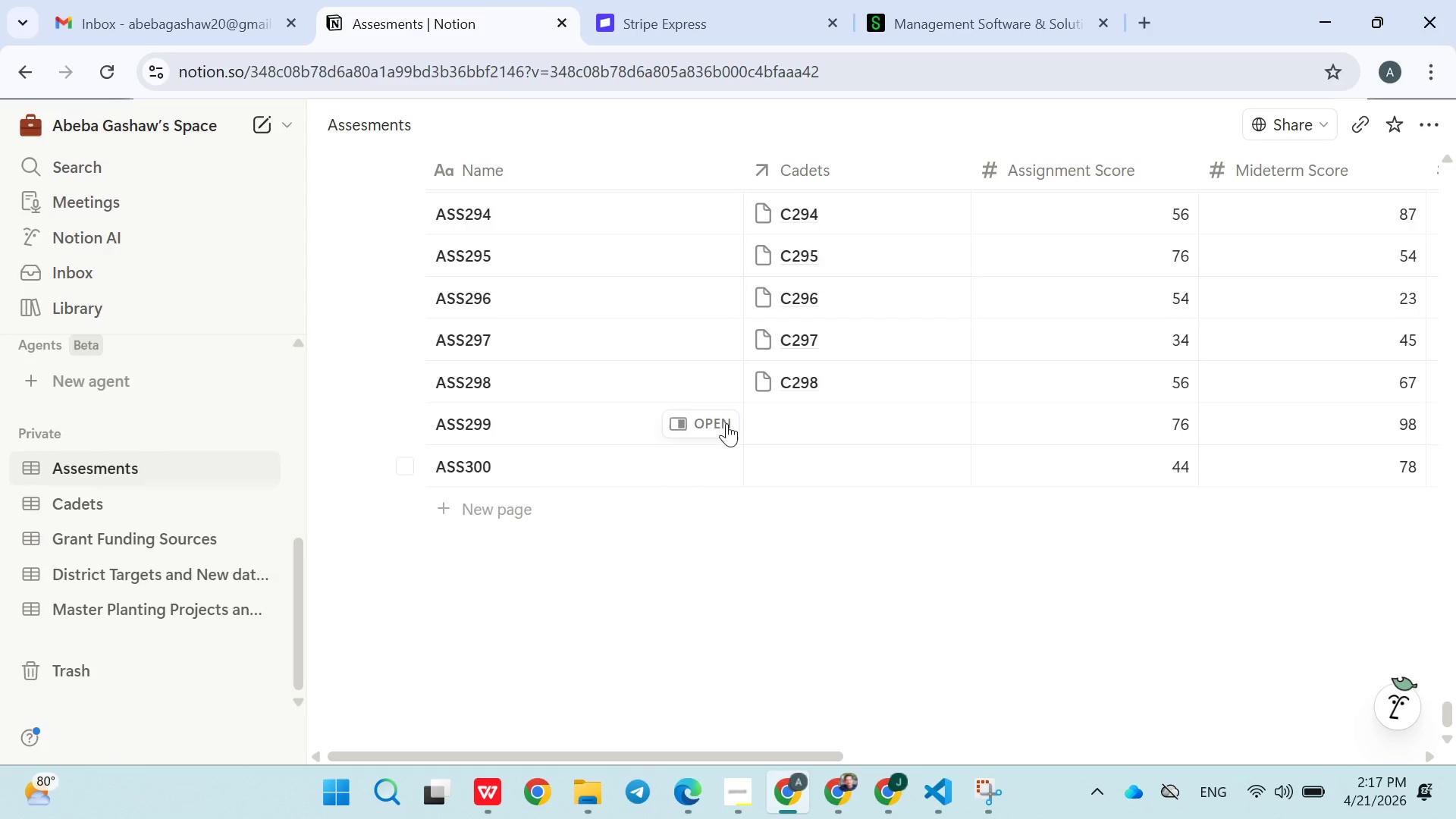 
left_click([773, 434])
 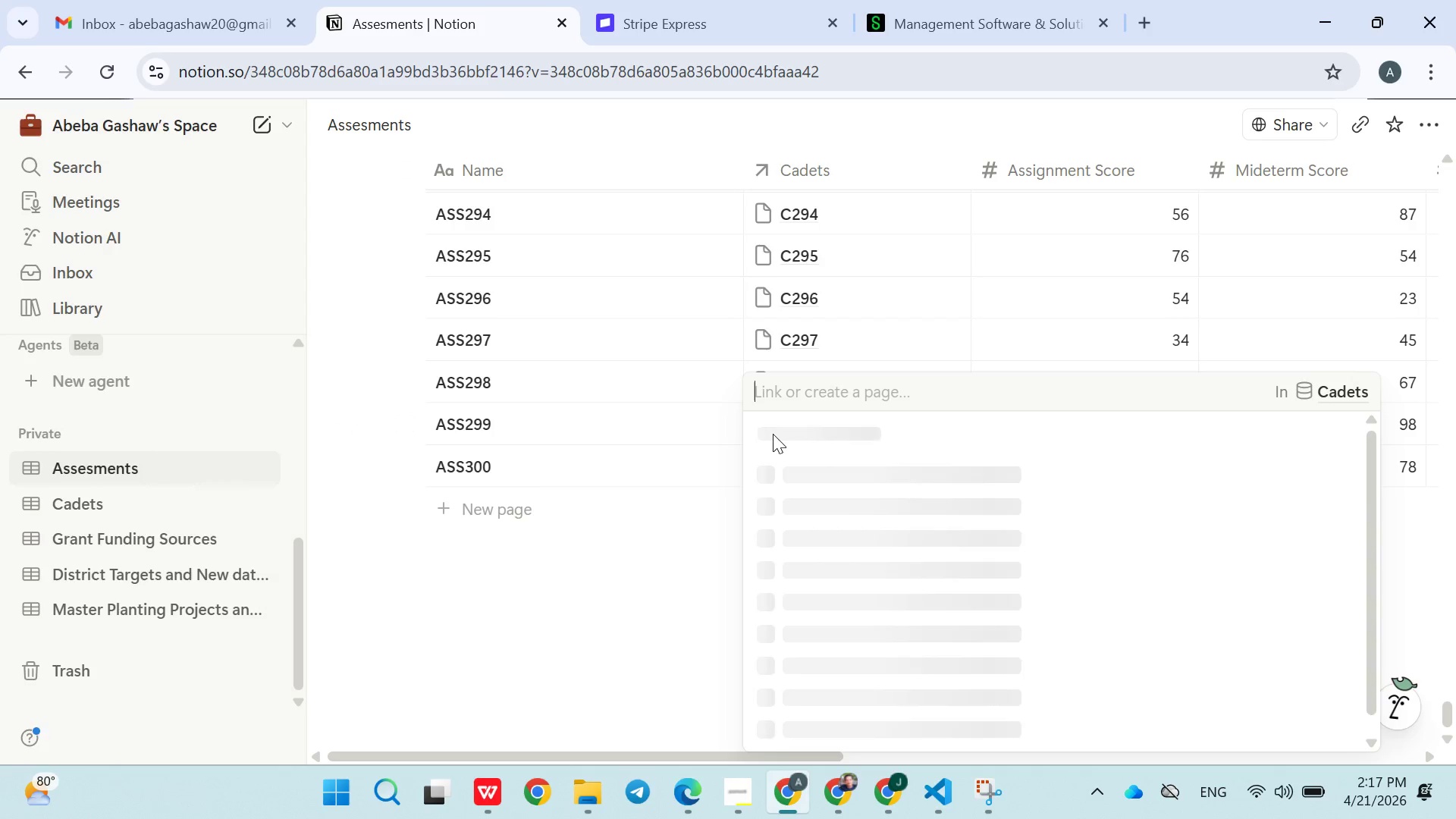 
type(C299)
 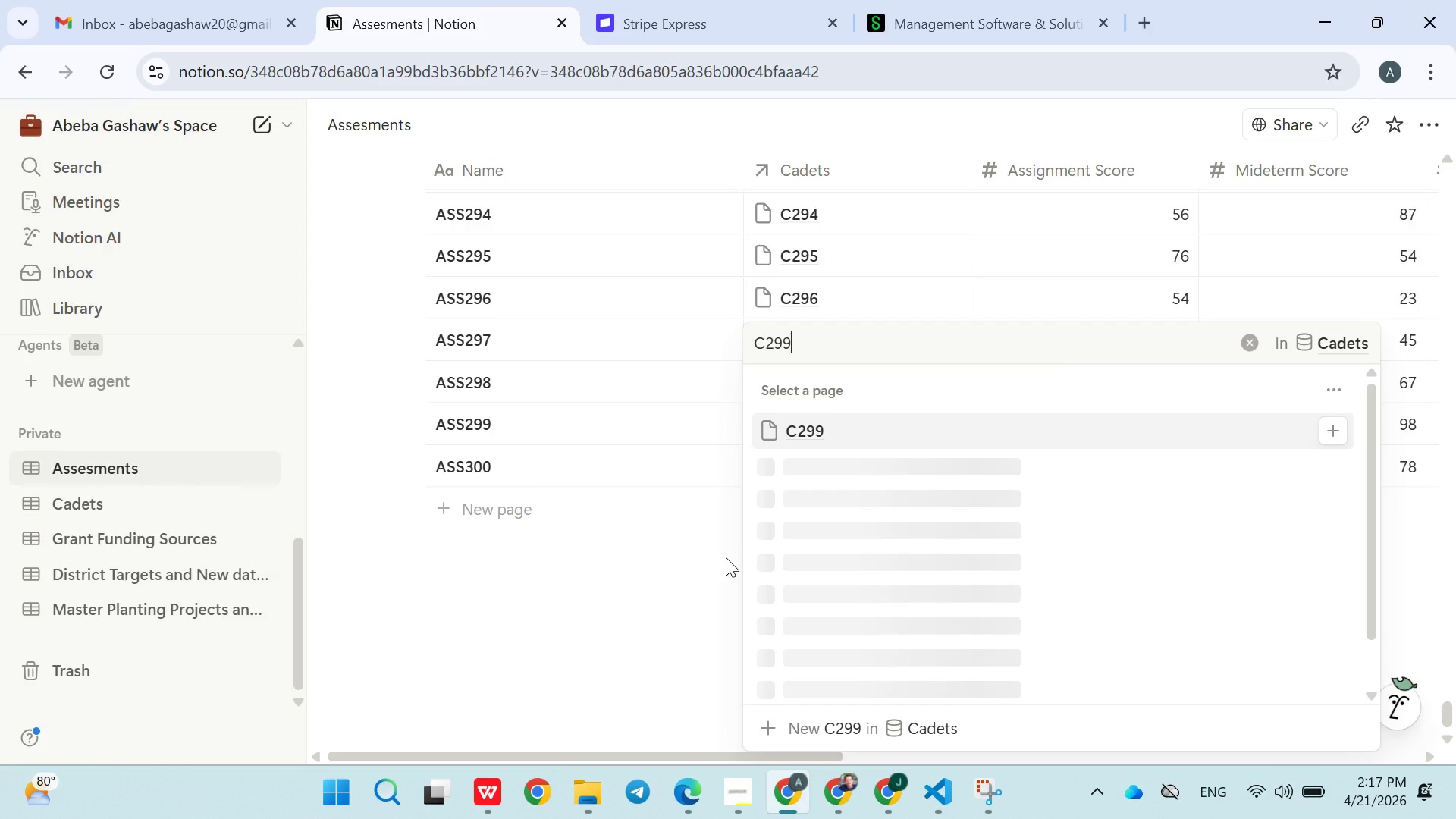 
left_click([721, 568])
 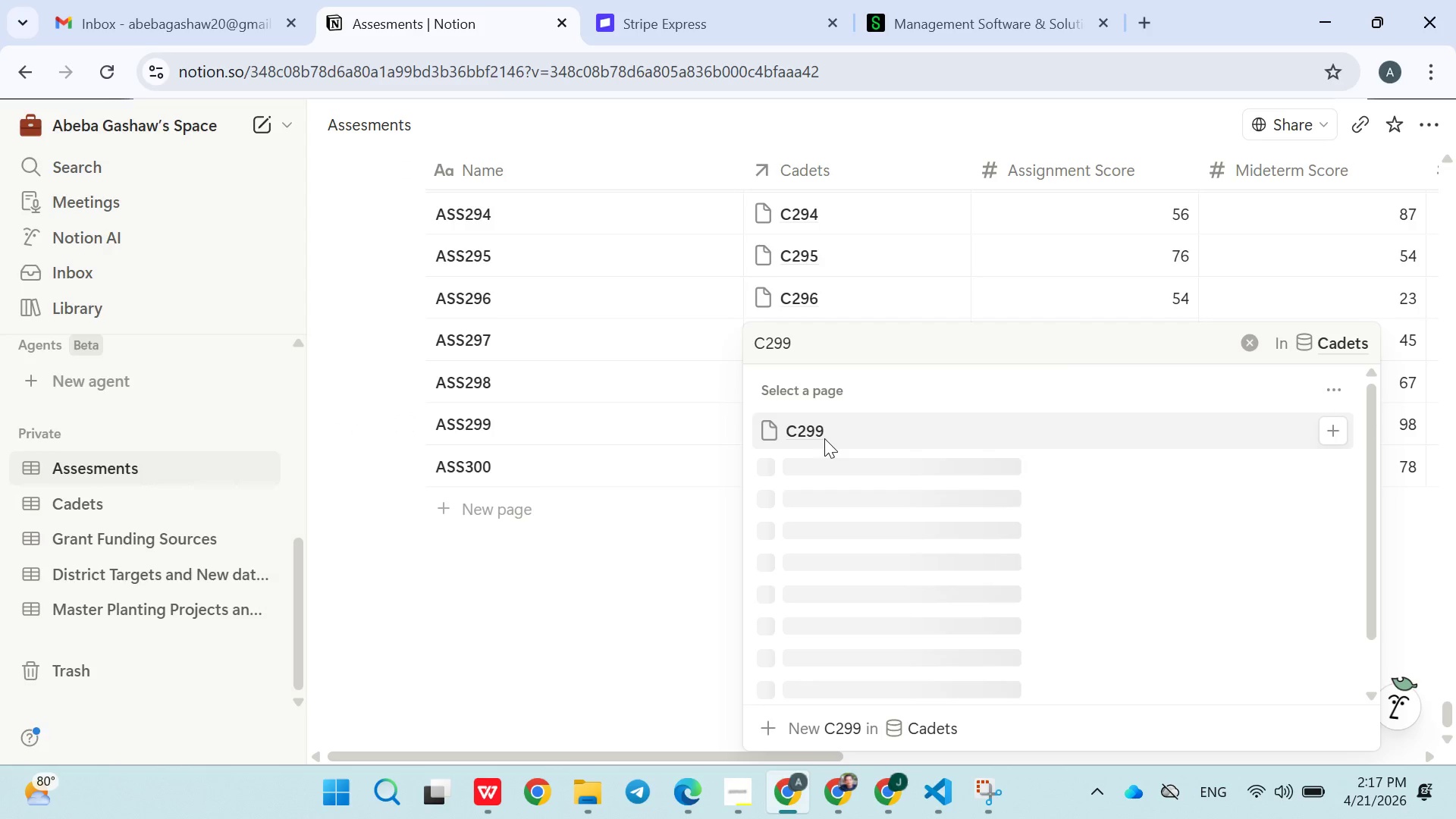 
left_click([824, 437])
 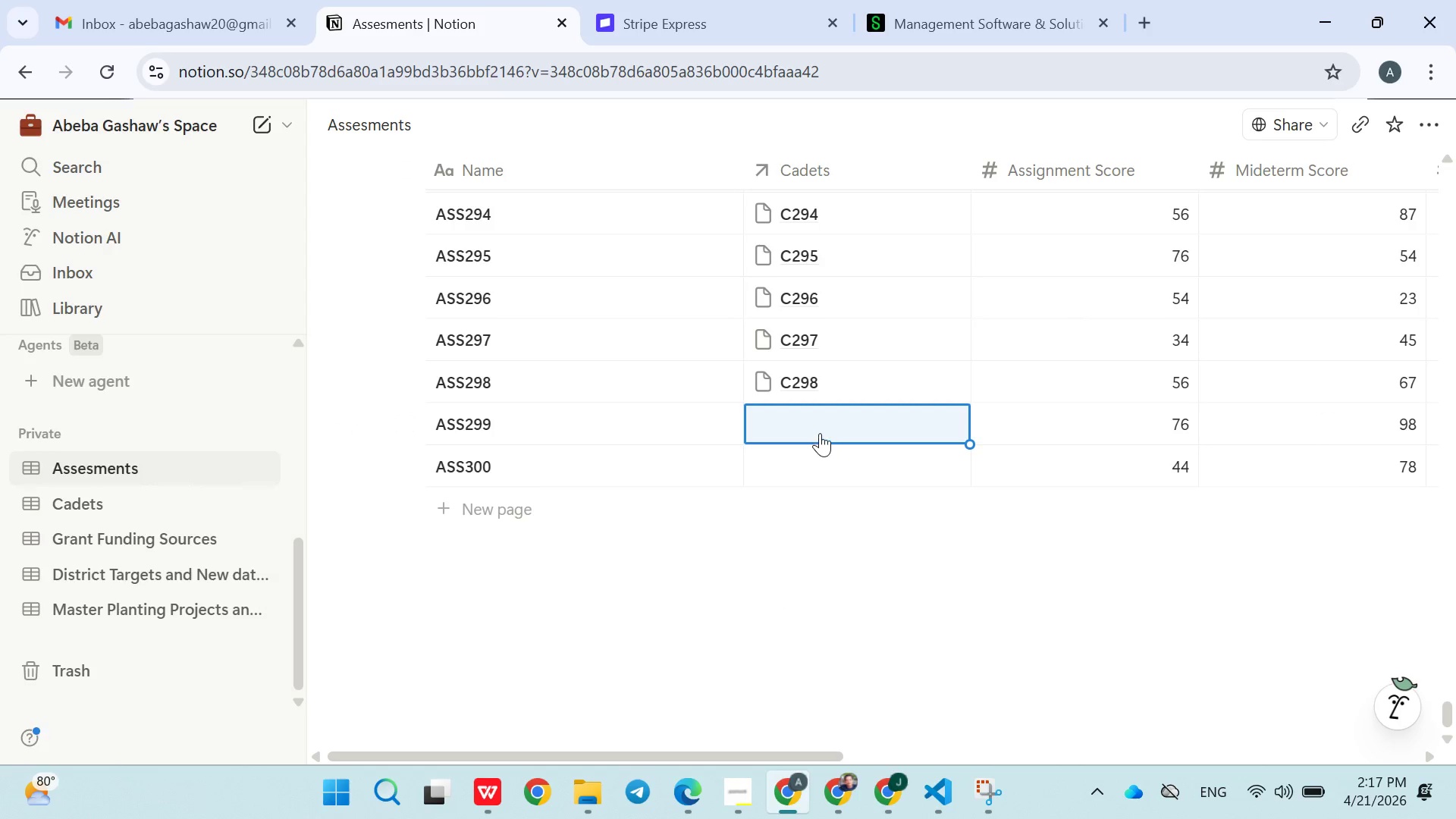 
left_click([820, 433])
 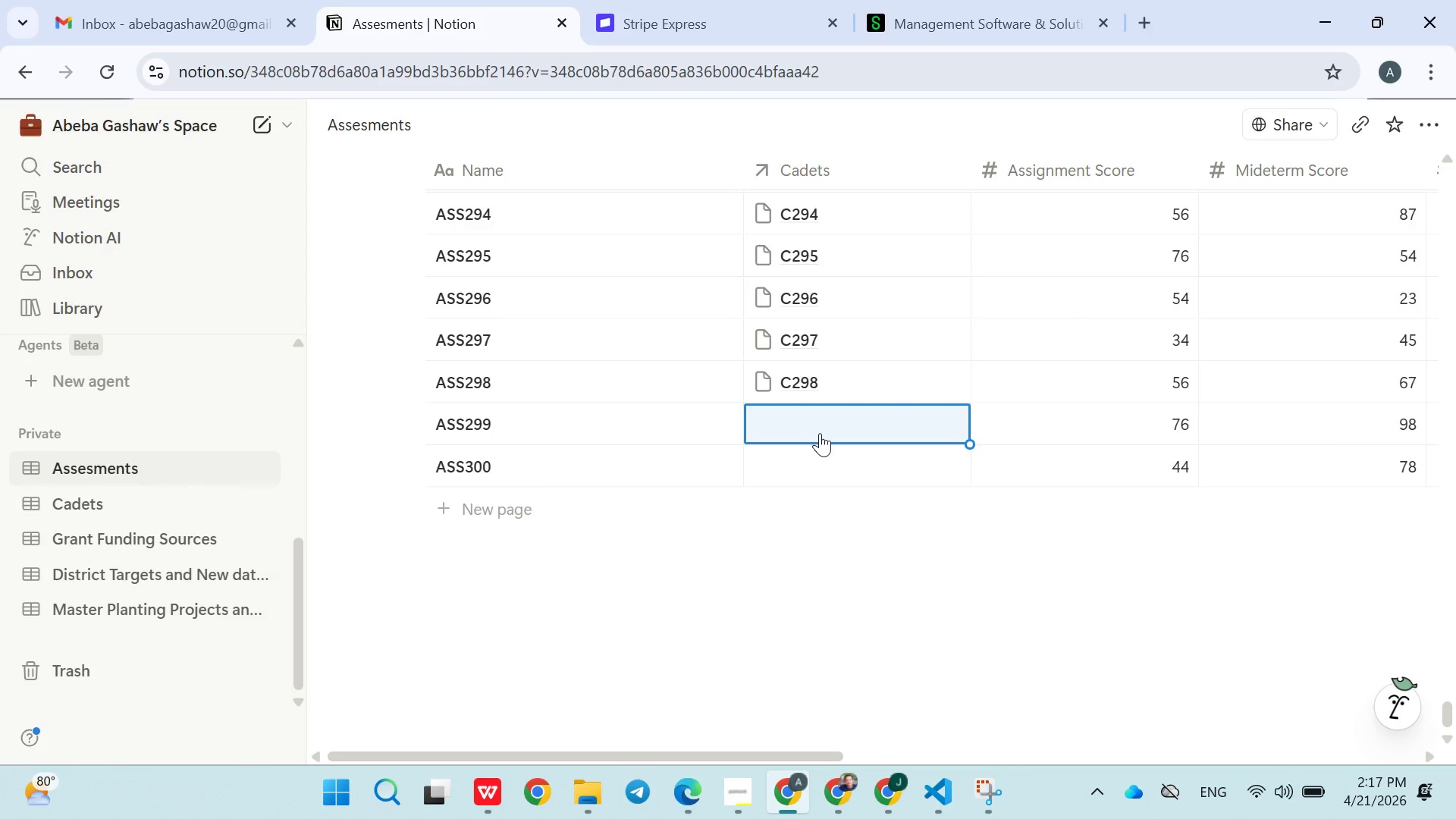 
key(Shift+C)
 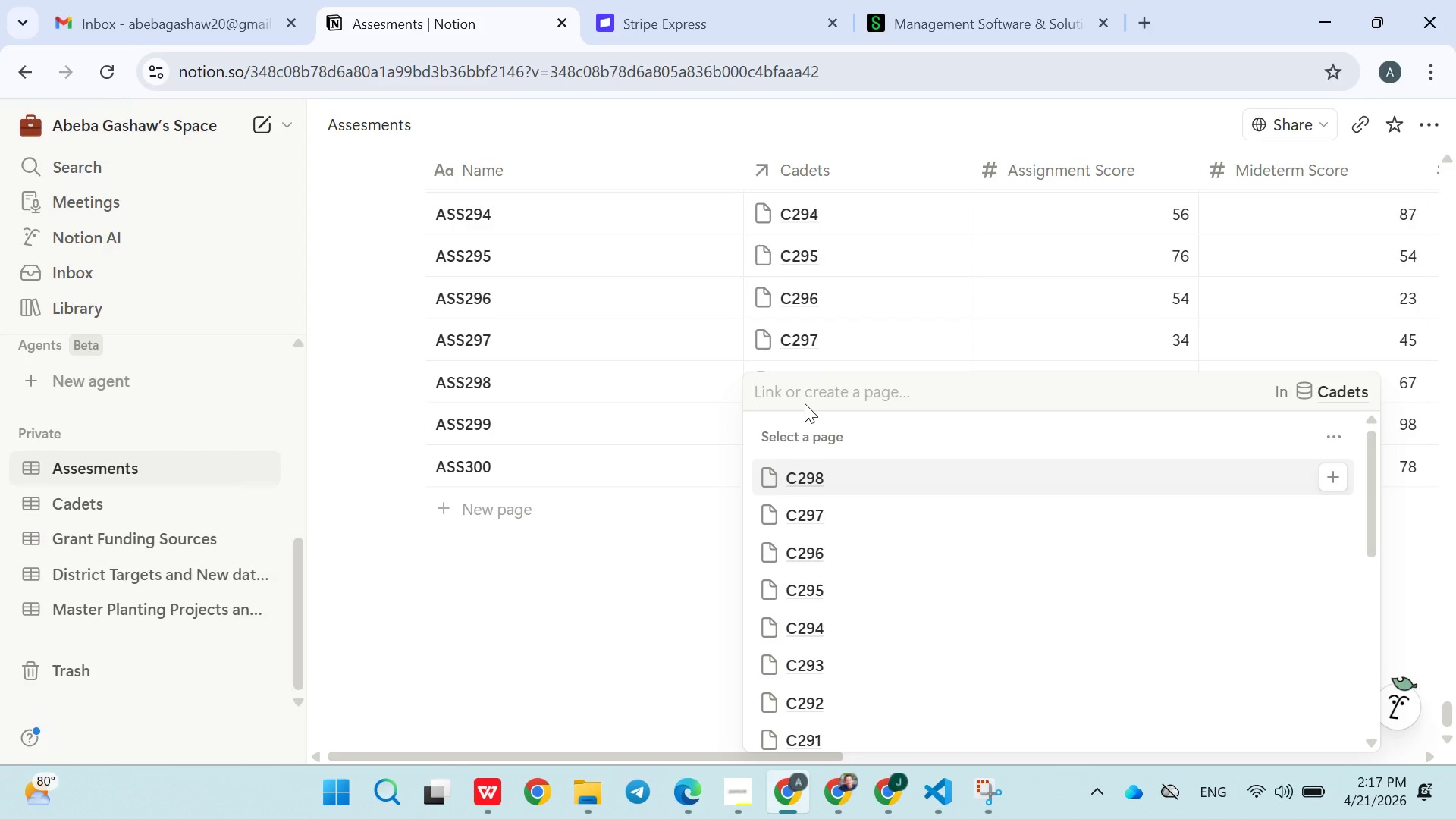 
wait(6.25)
 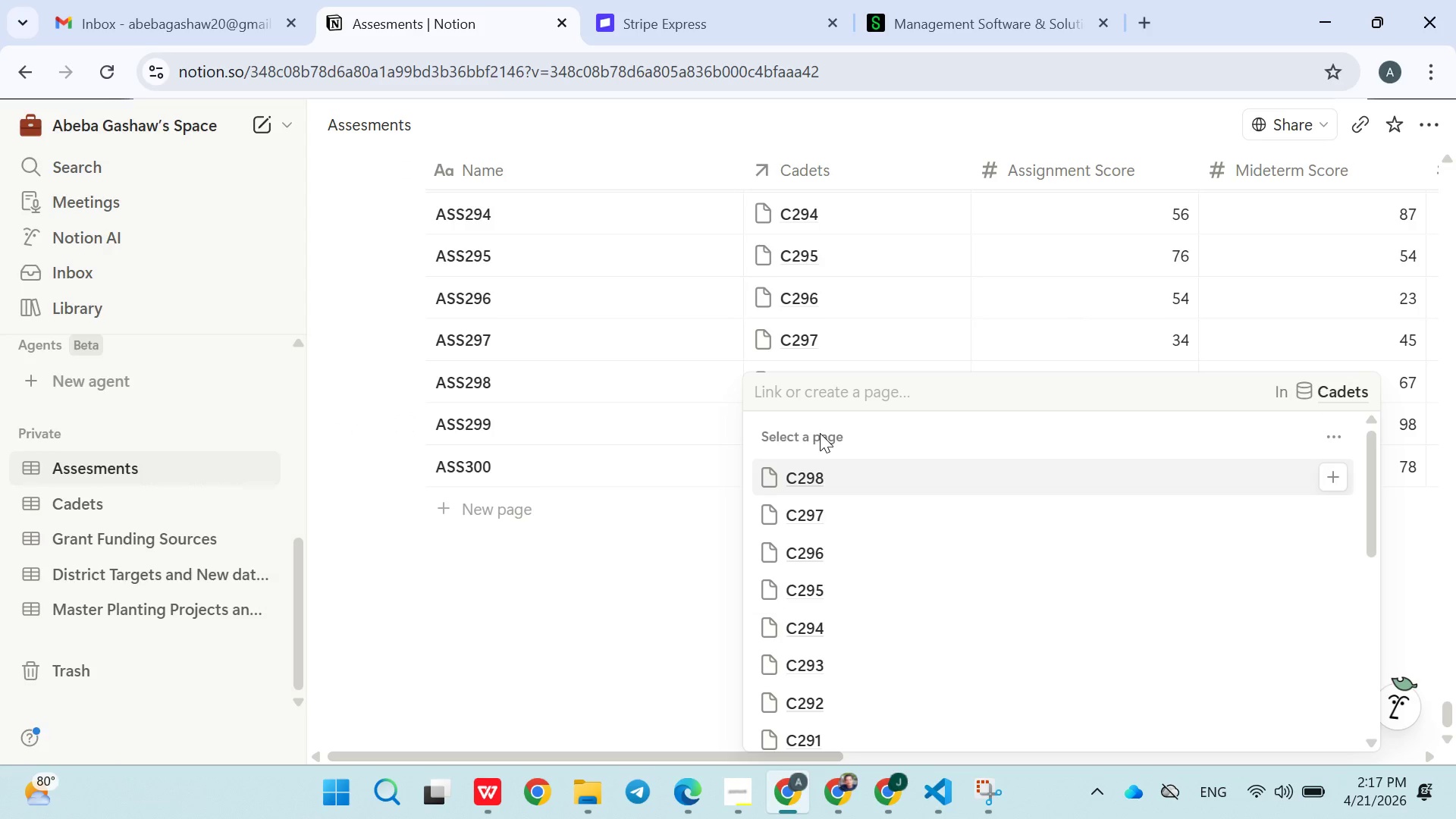 
type(C299)
 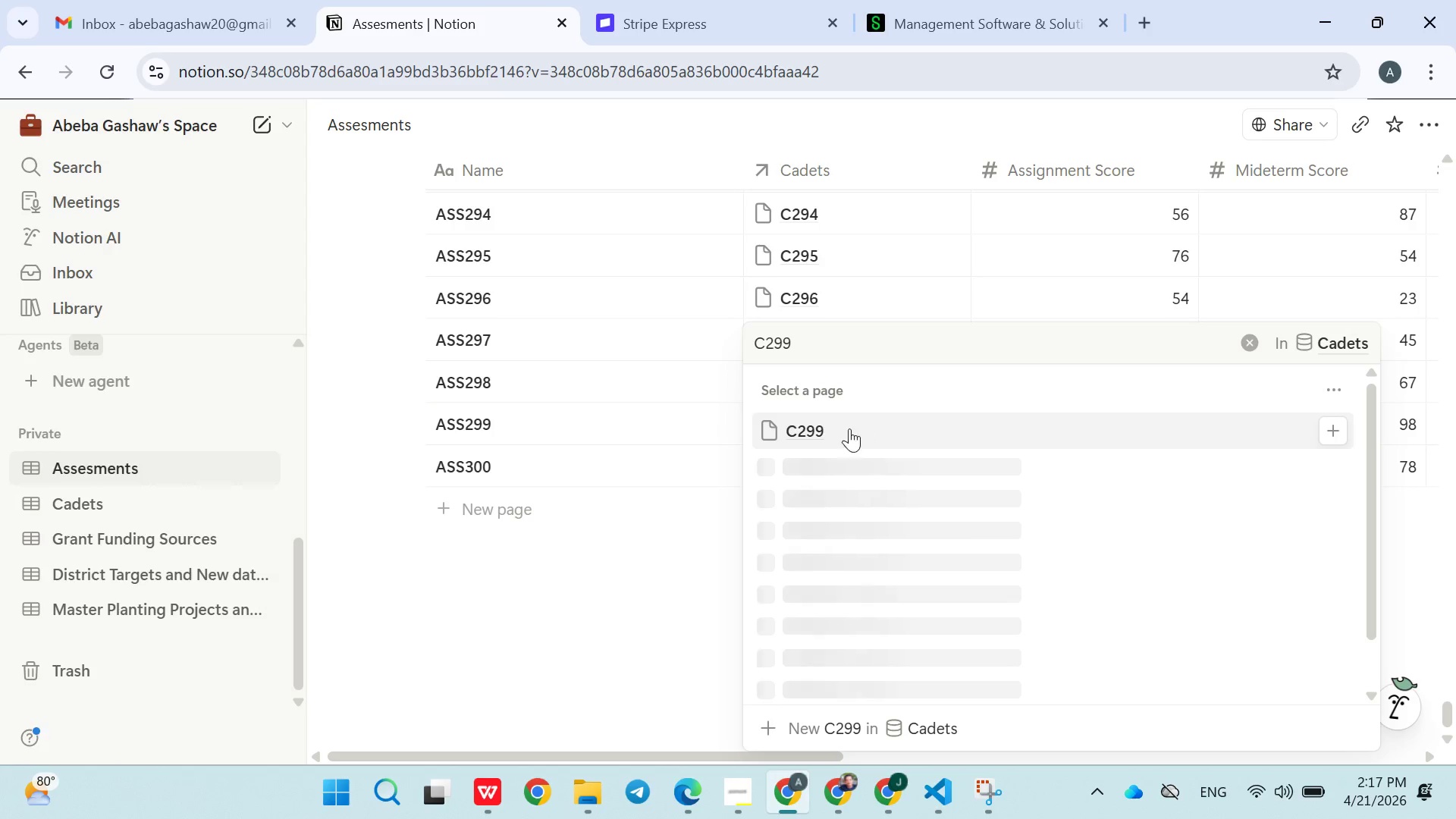 
left_click([842, 429])
 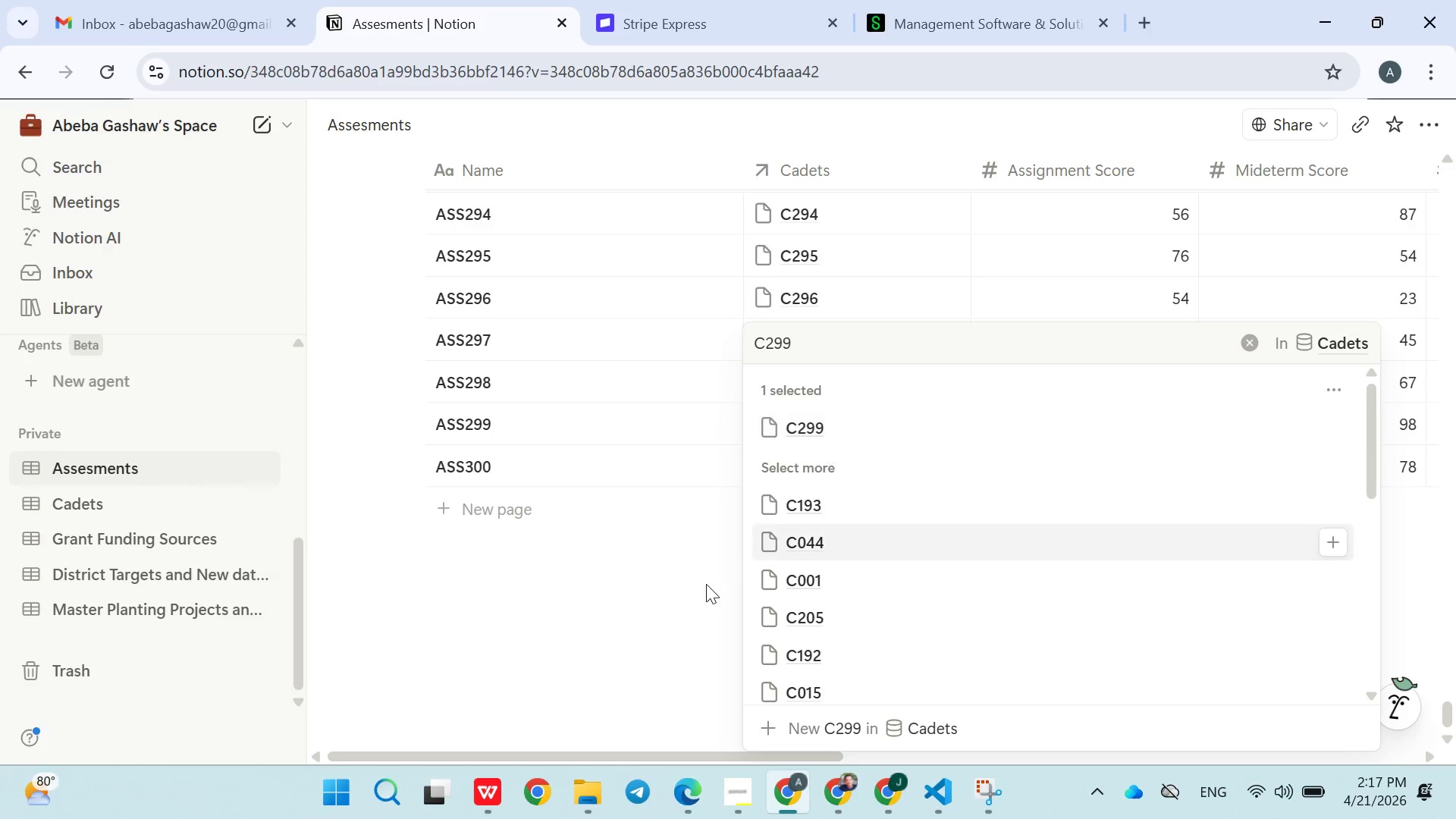 
left_click([704, 585])
 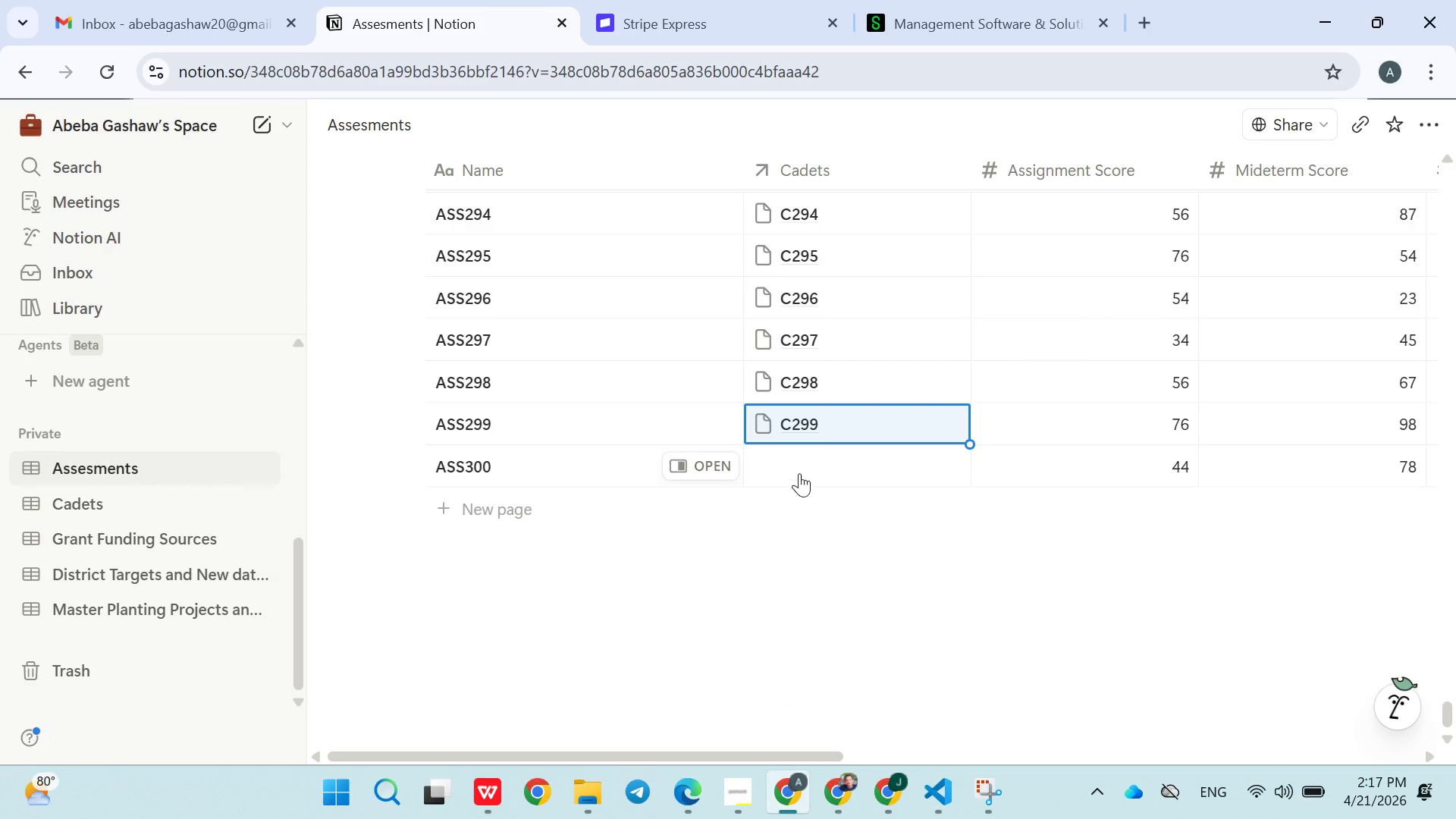 
left_click([800, 472])
 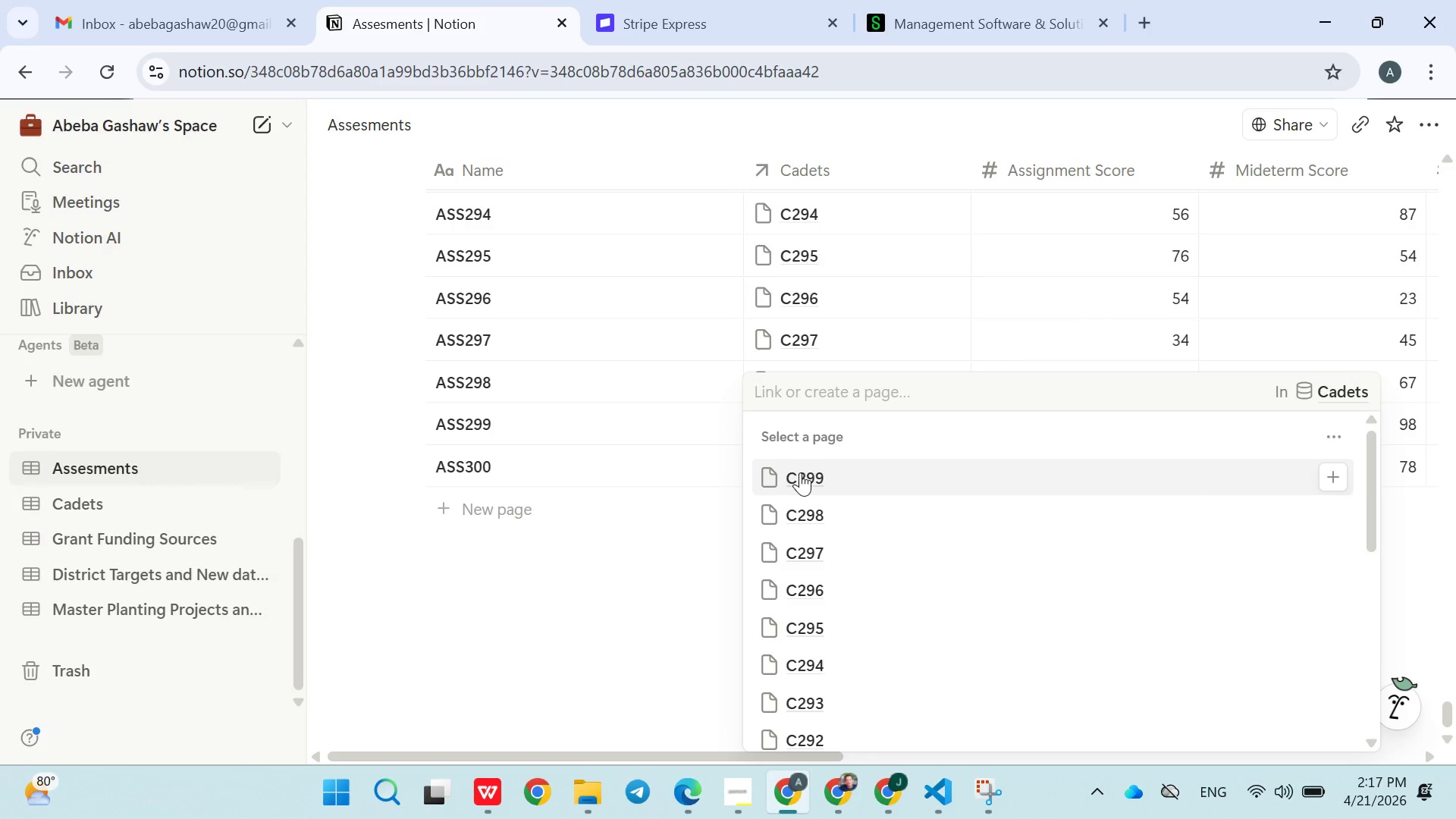 
type(C300)
 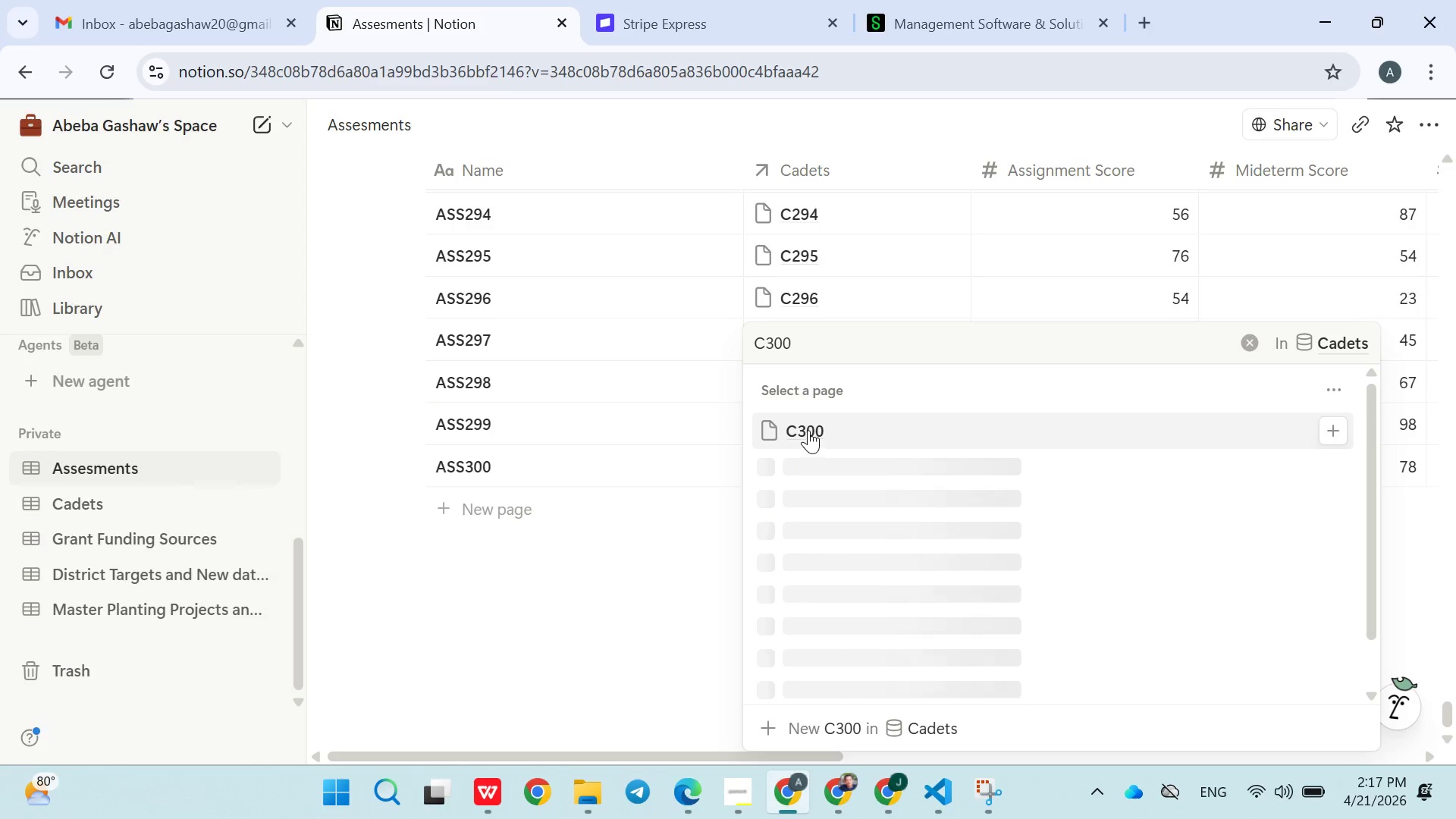 
left_click([808, 429])
 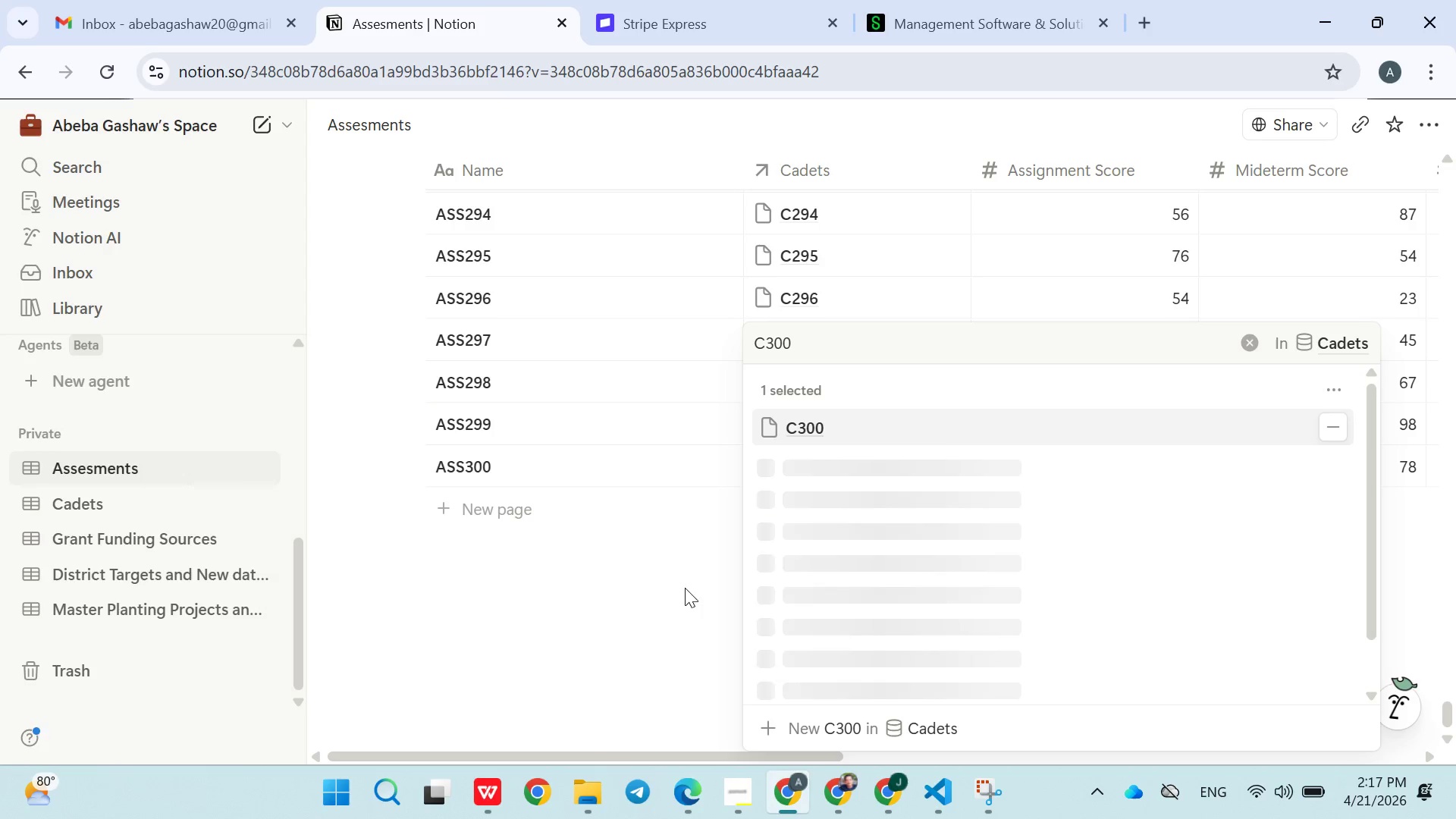 
left_click([681, 597])
 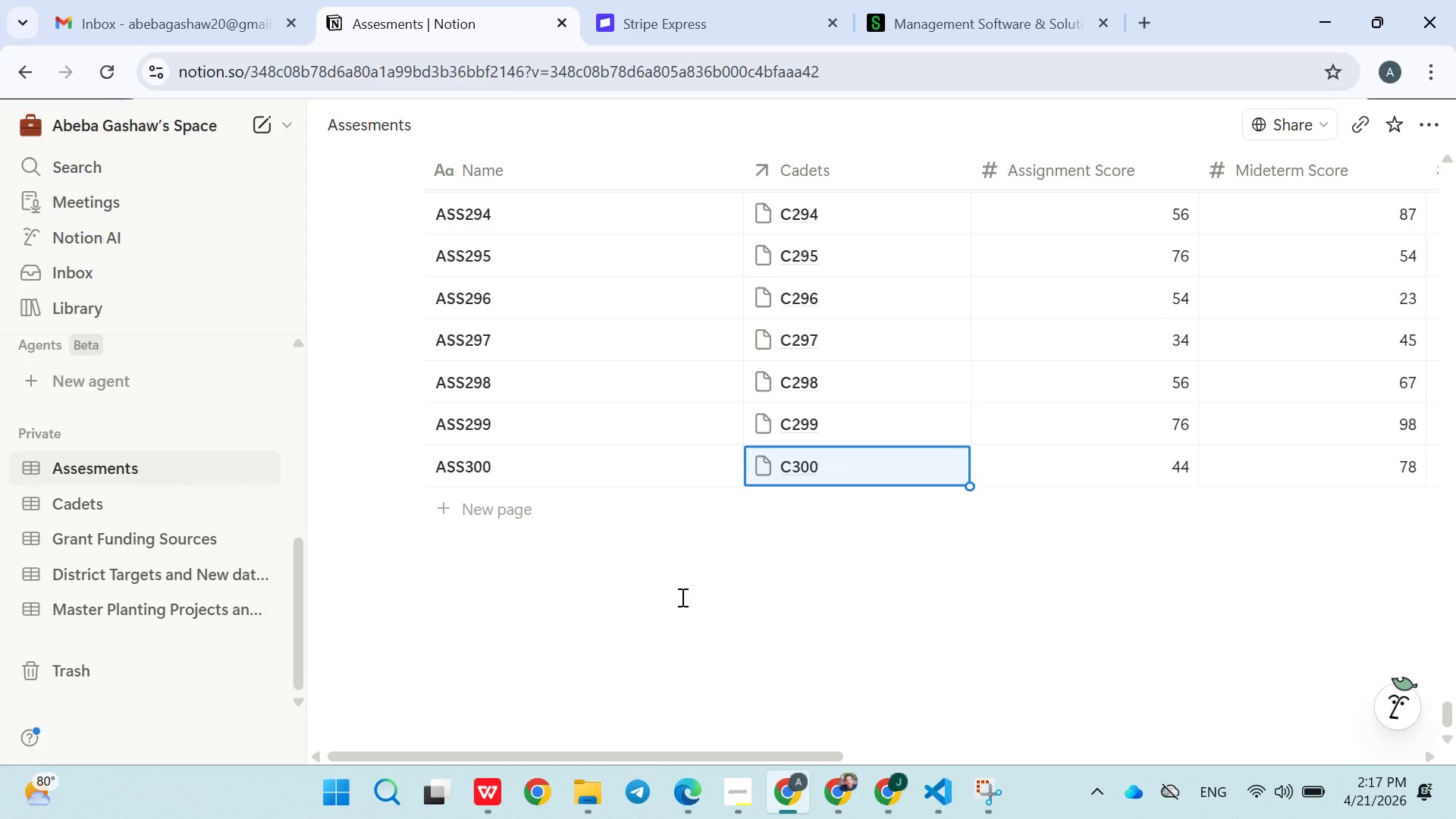 
scroll: coordinate [711, 579], scroll_direction: up, amount: 1.0
 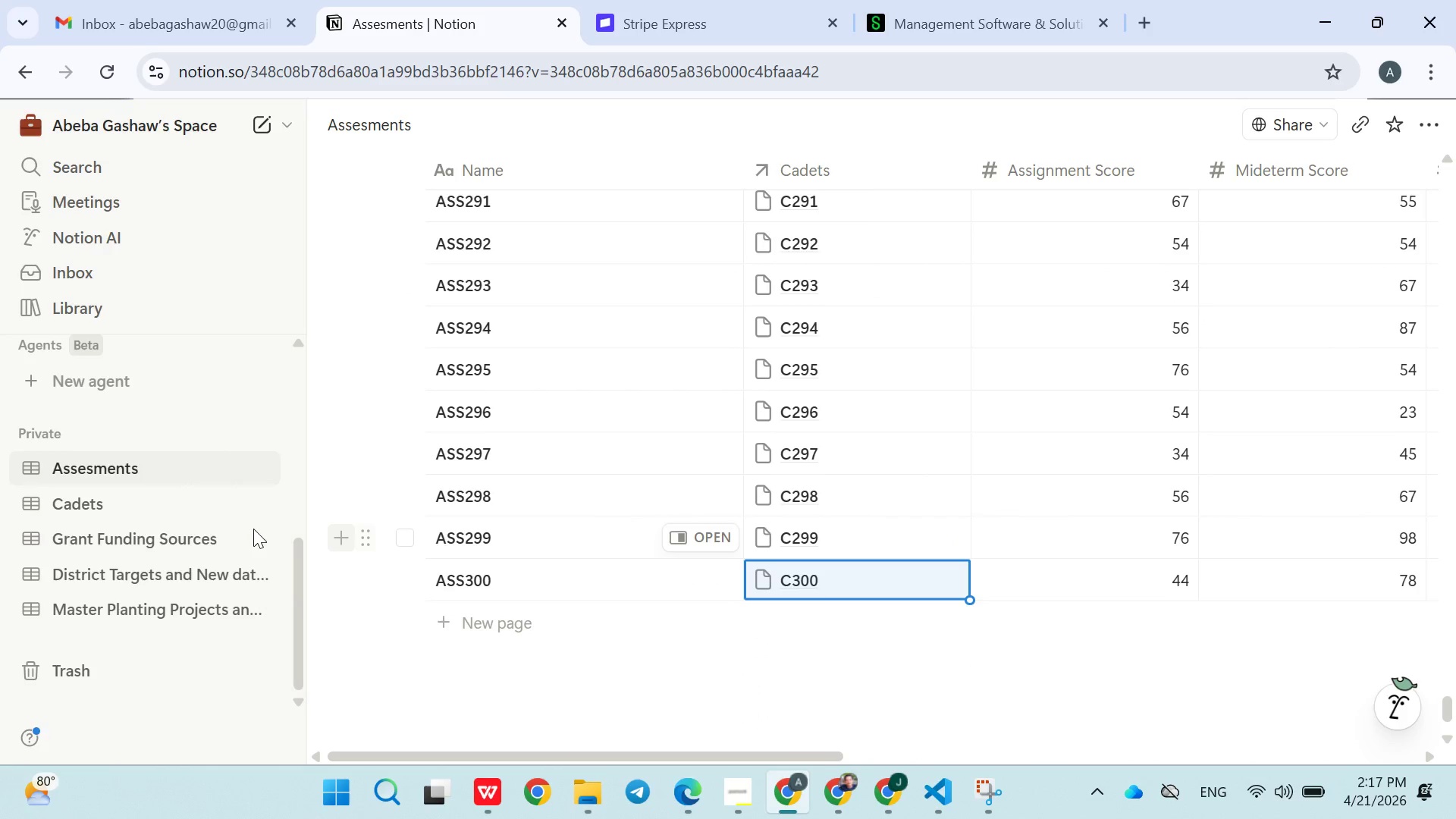 
left_click([140, 502])
 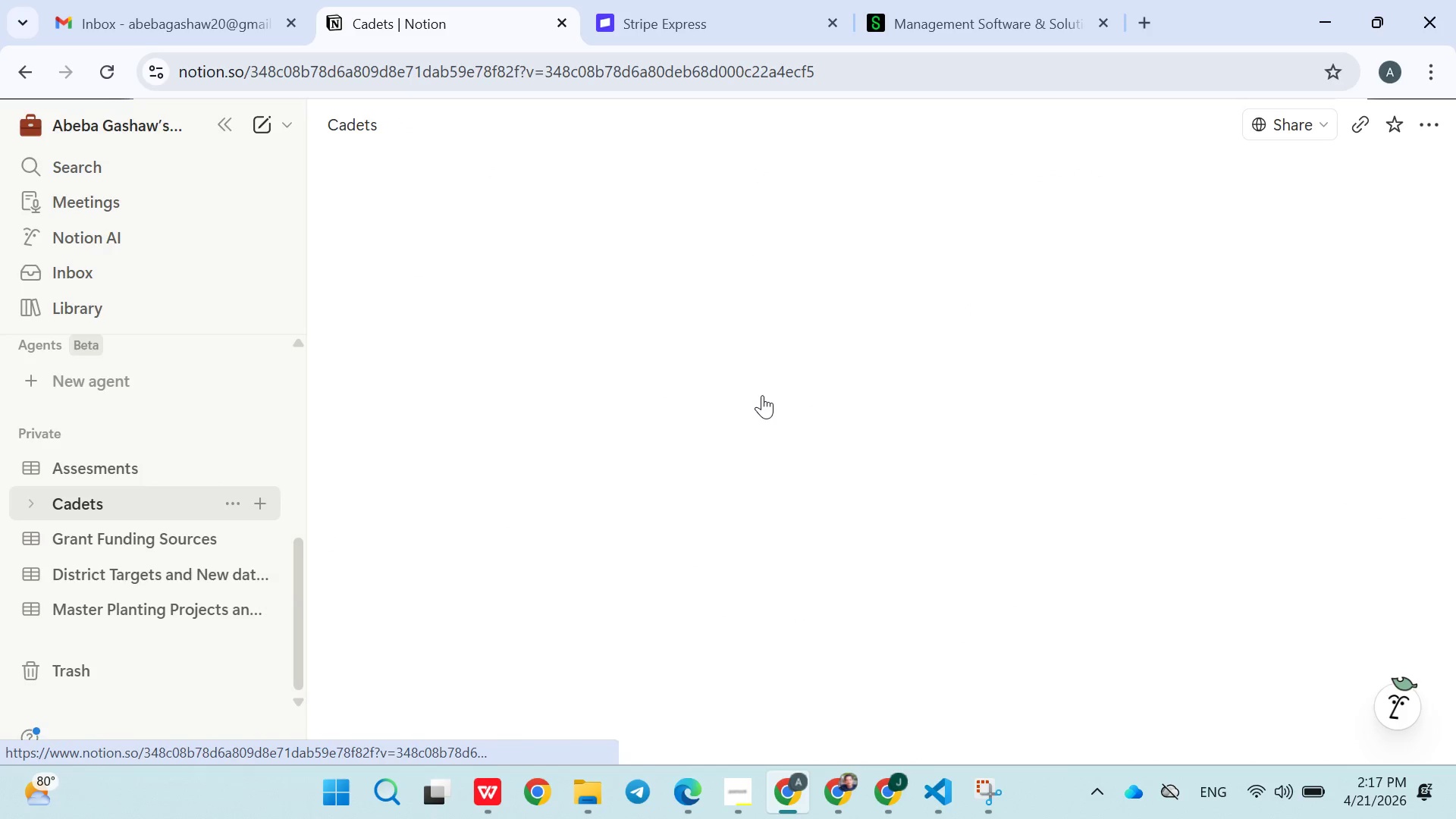 
scroll: coordinate [769, 413], scroll_direction: down, amount: 2.0
 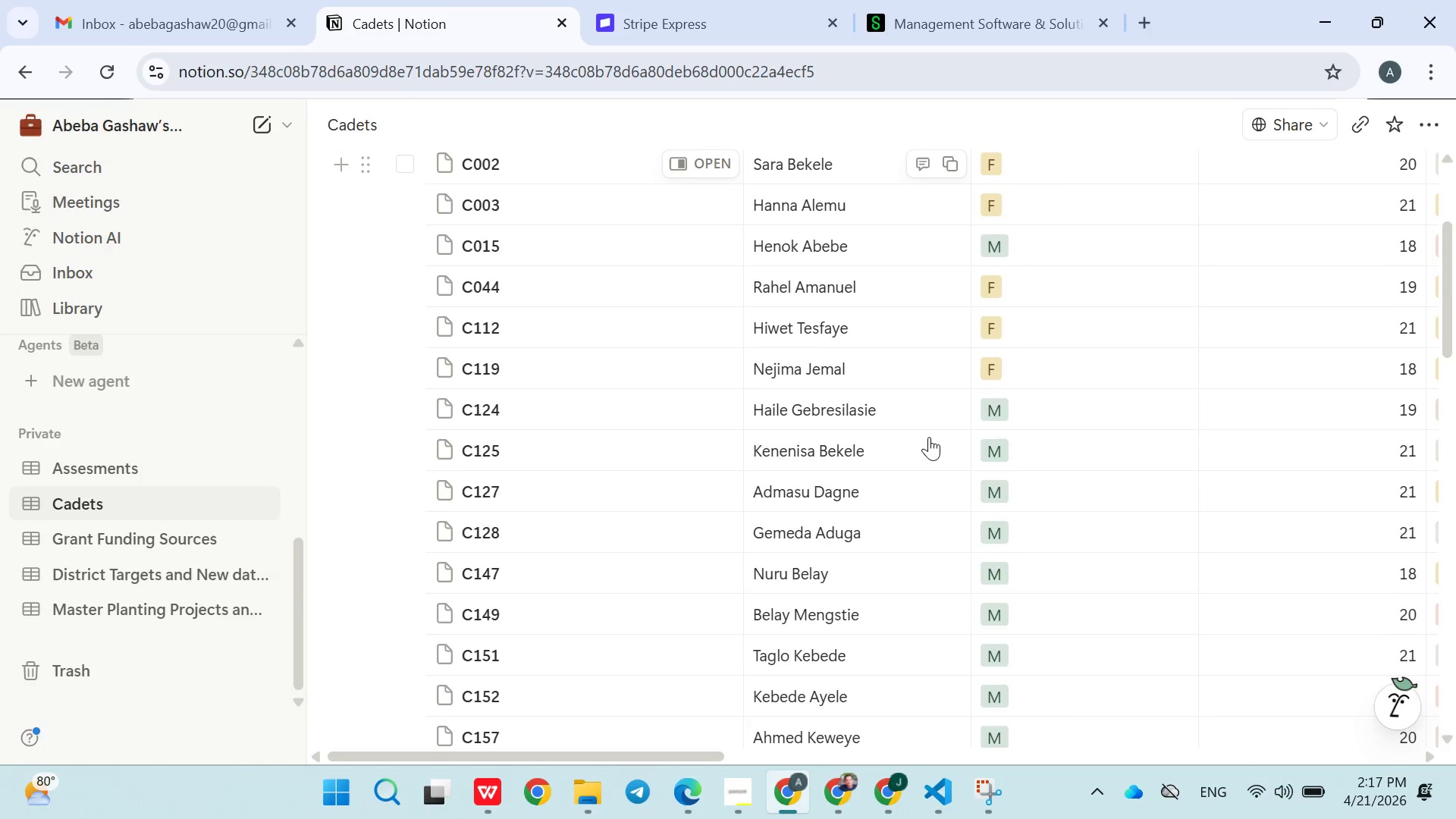 
scroll: coordinate [924, 410], scroll_direction: up, amount: 2.0
 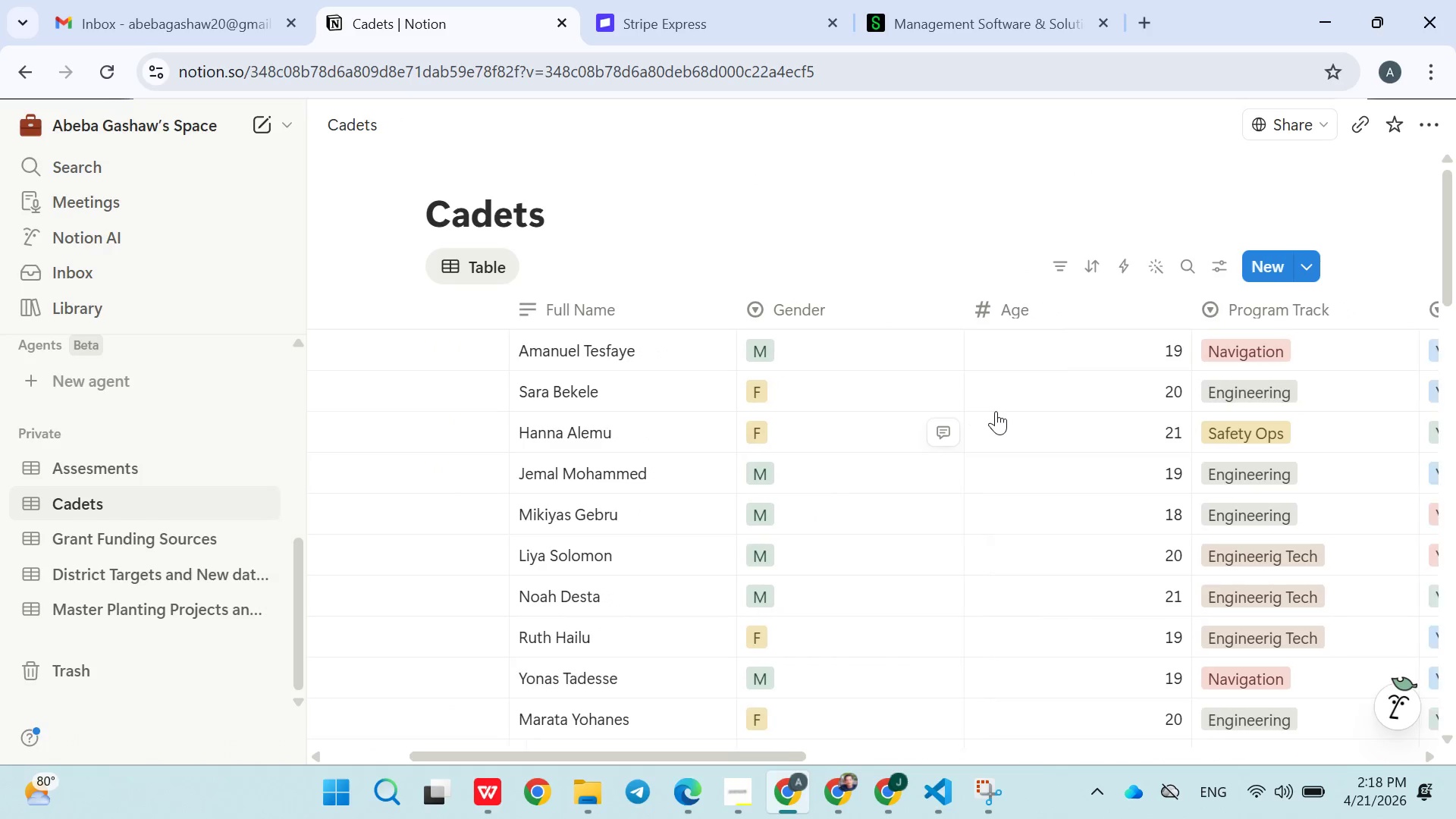 
mouse_move([1116, 442])
 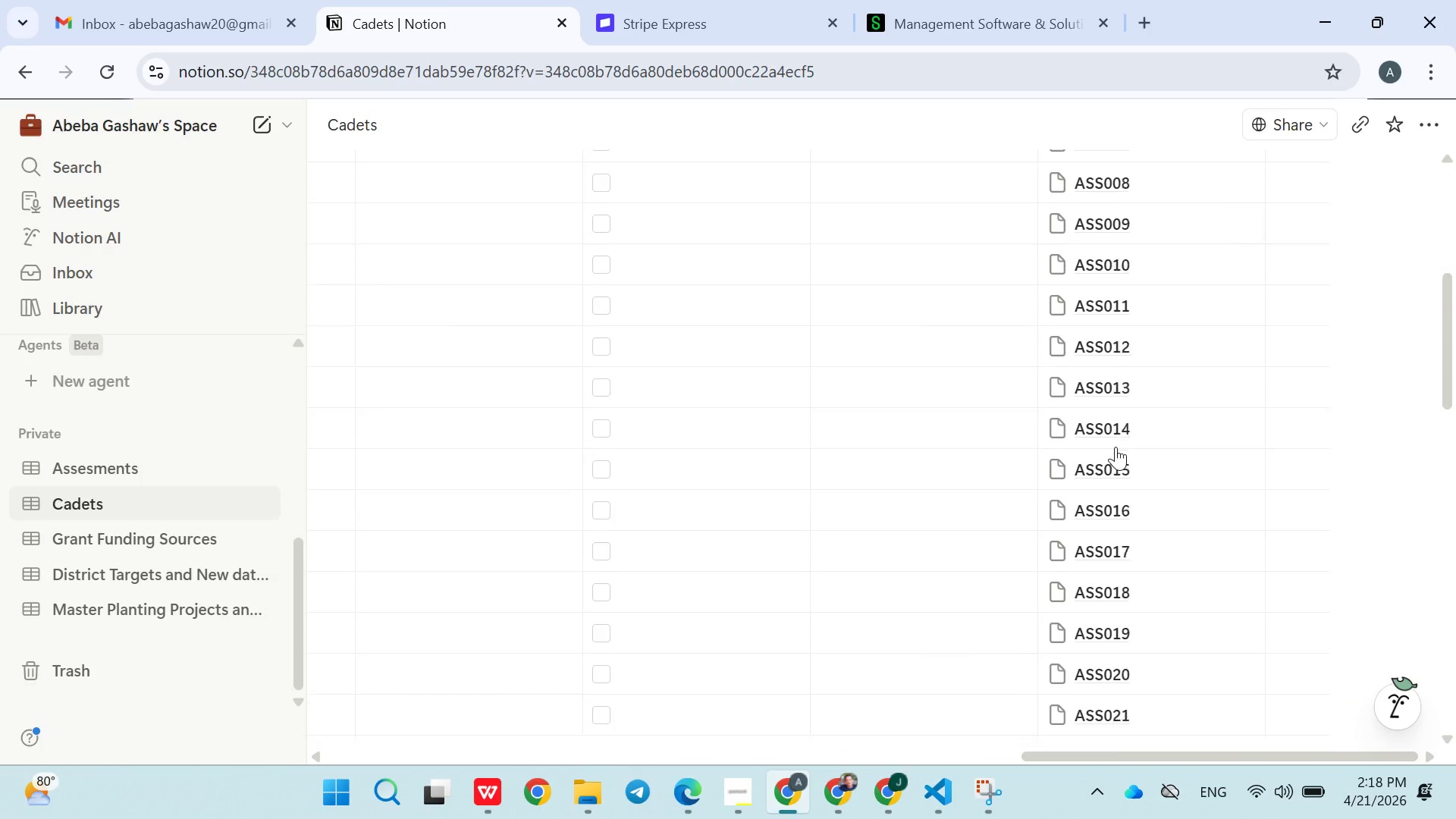 
scroll: coordinate [1122, 462], scroll_direction: down, amount: 9.0
 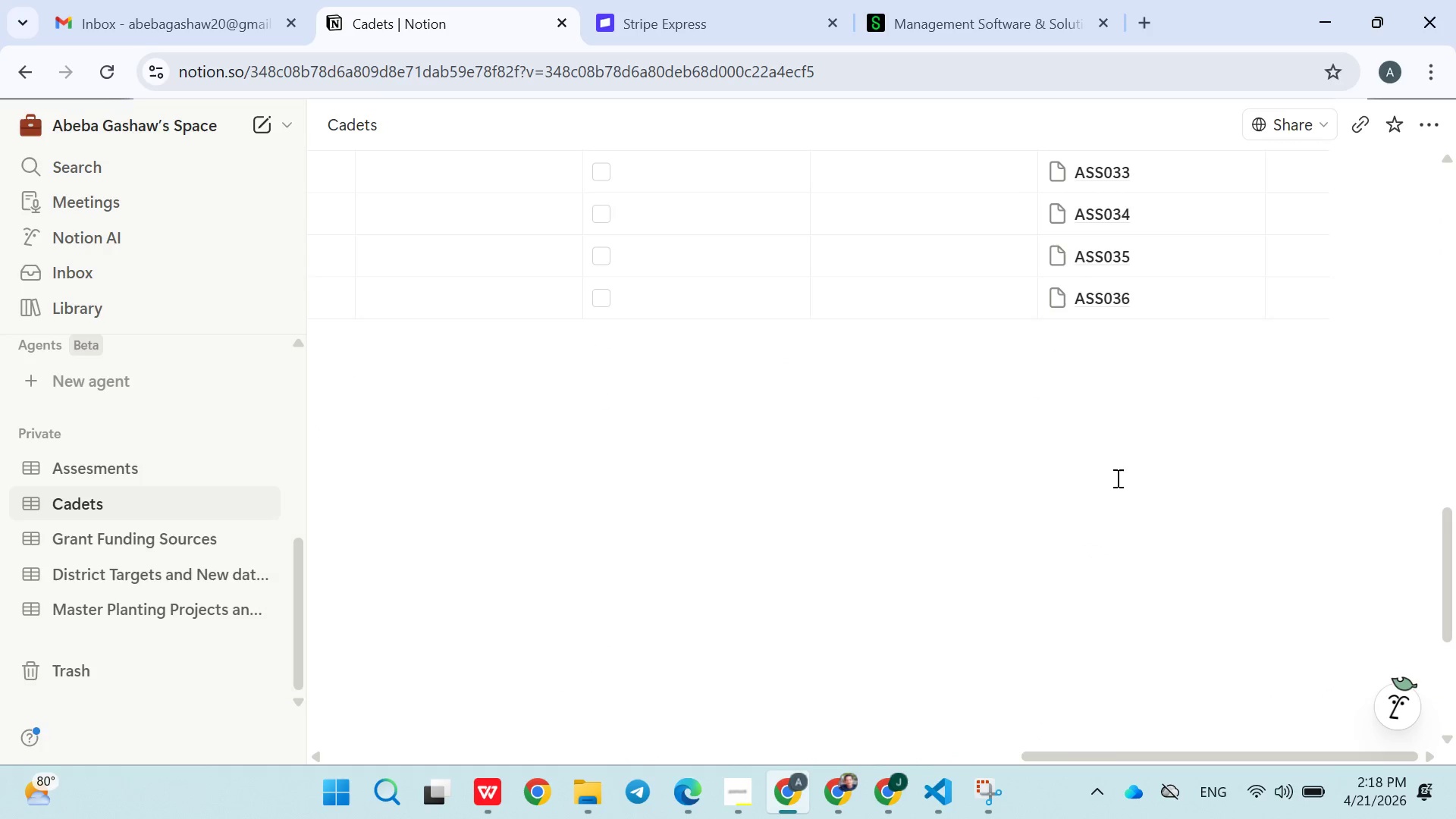 
scroll: coordinate [1107, 480], scroll_direction: up, amount: 20.0
 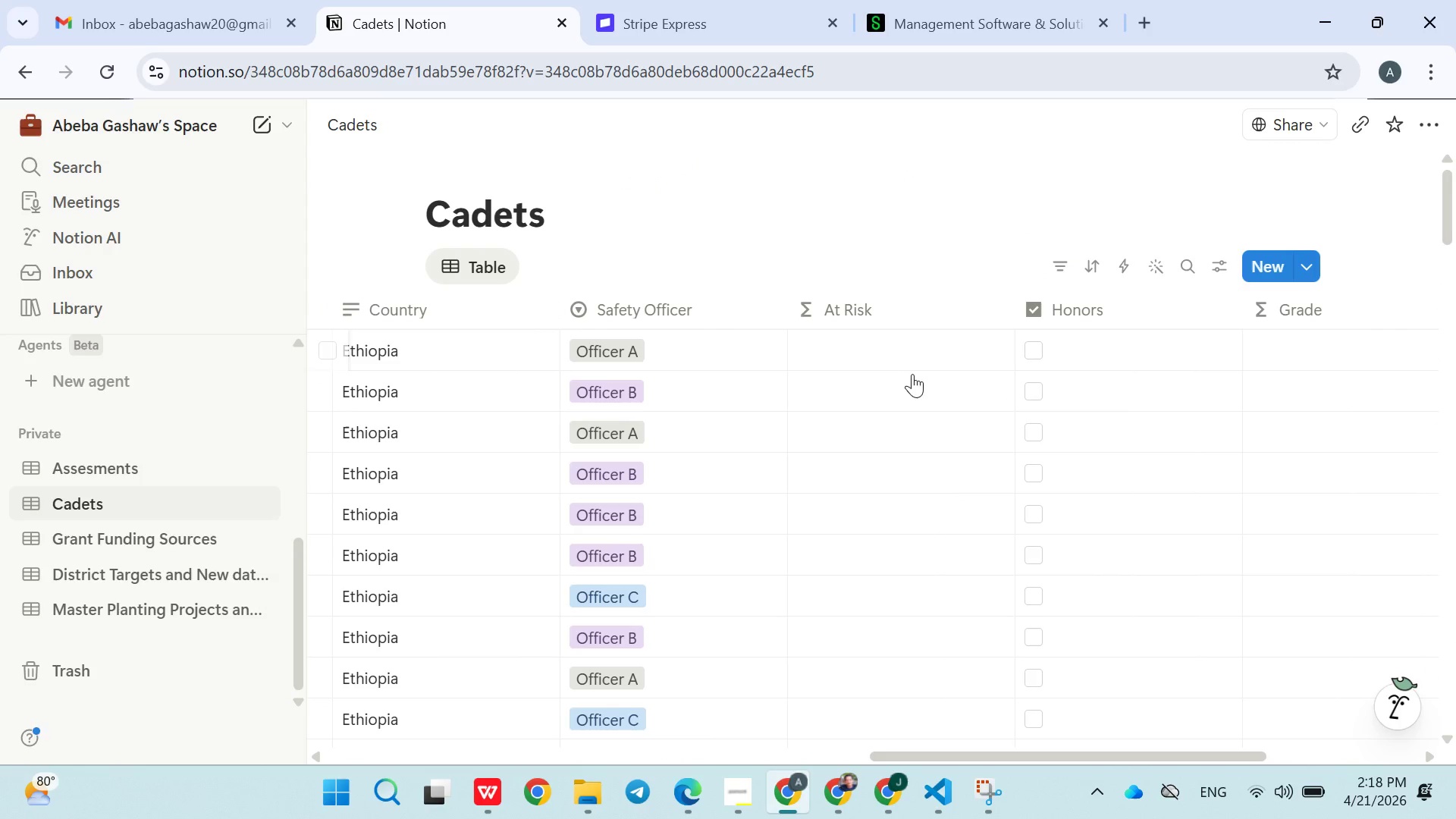 
left_click([887, 346])
 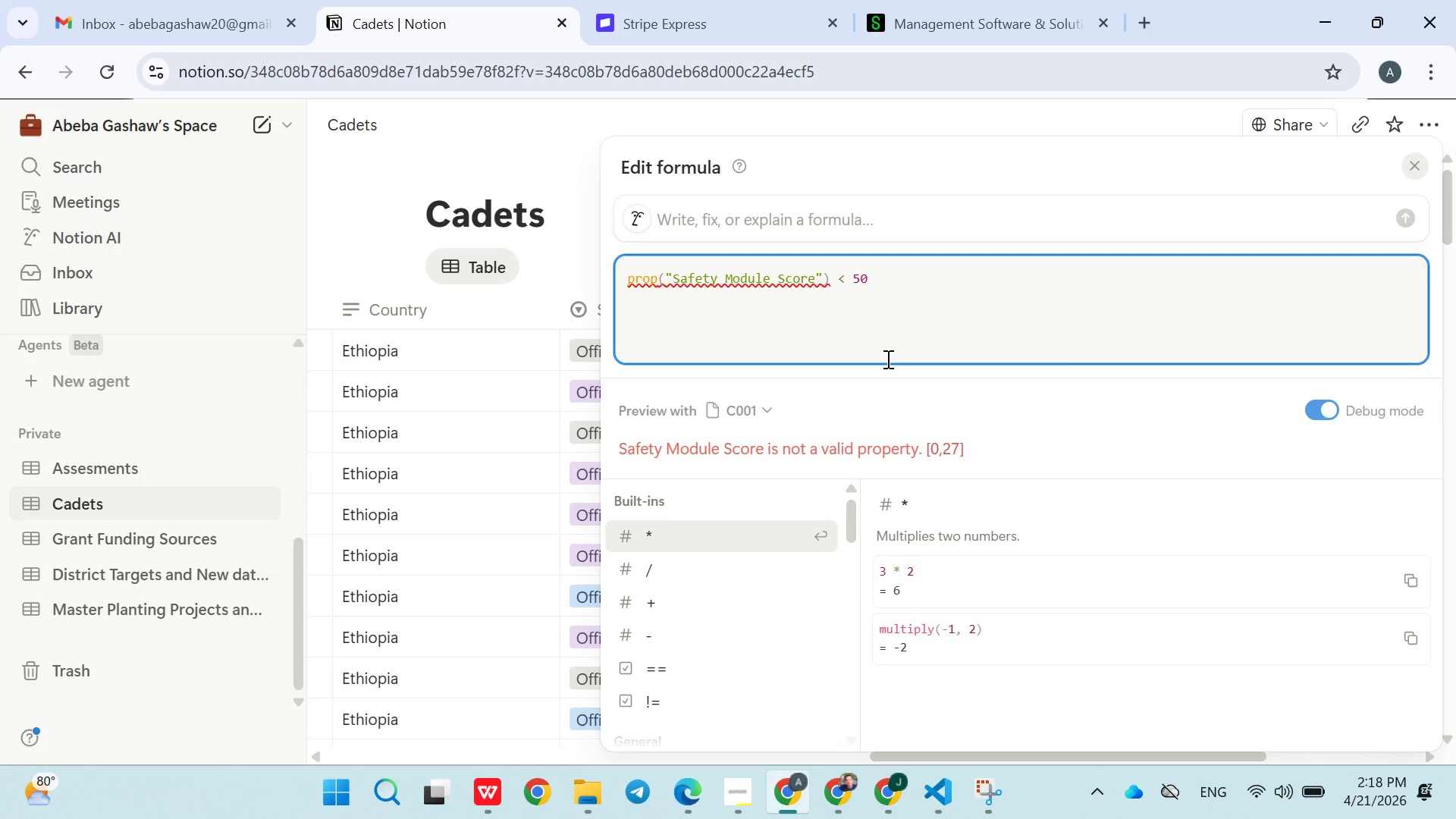 
wait(16.03)
 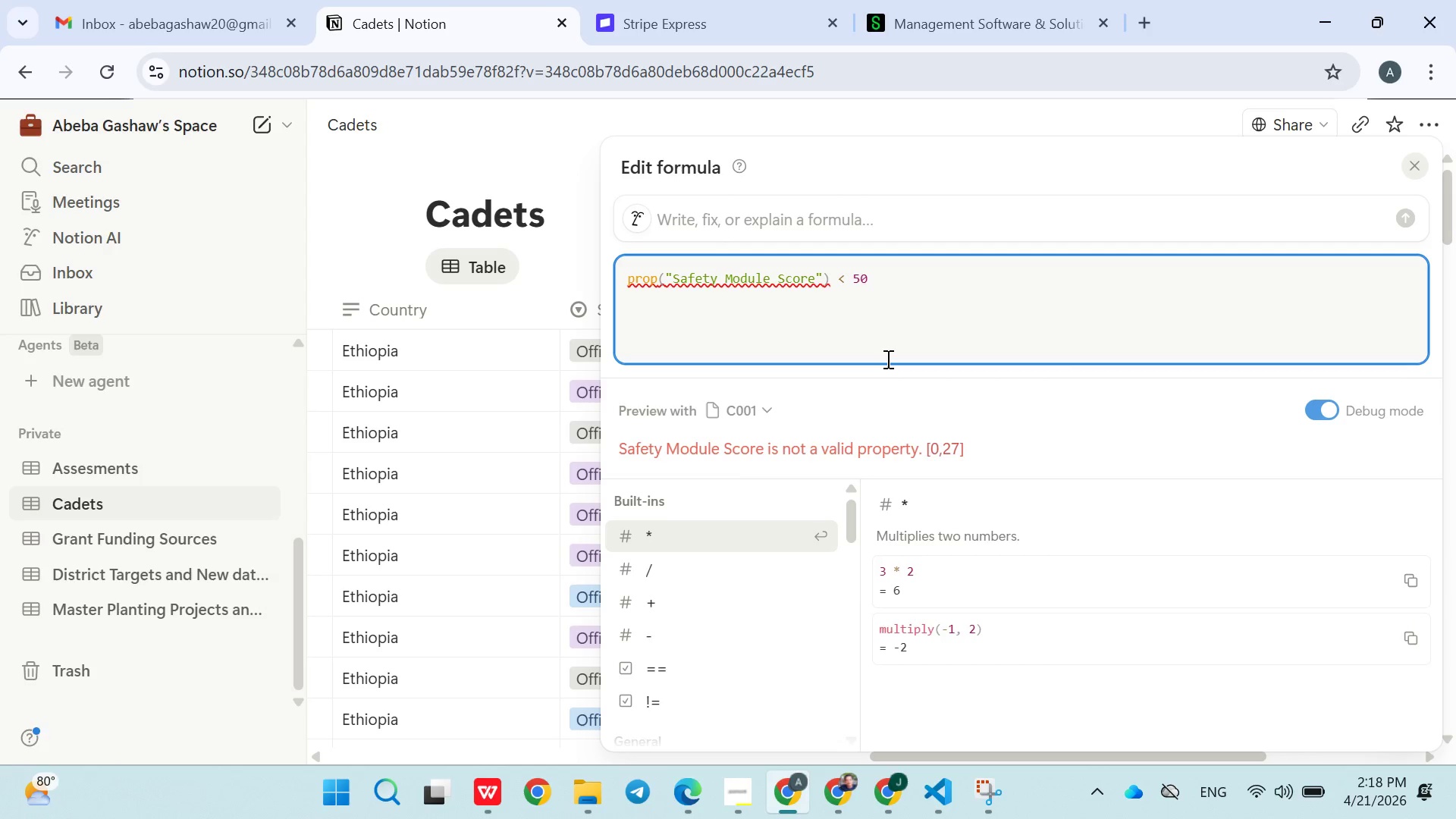 
left_click([585, 242])
 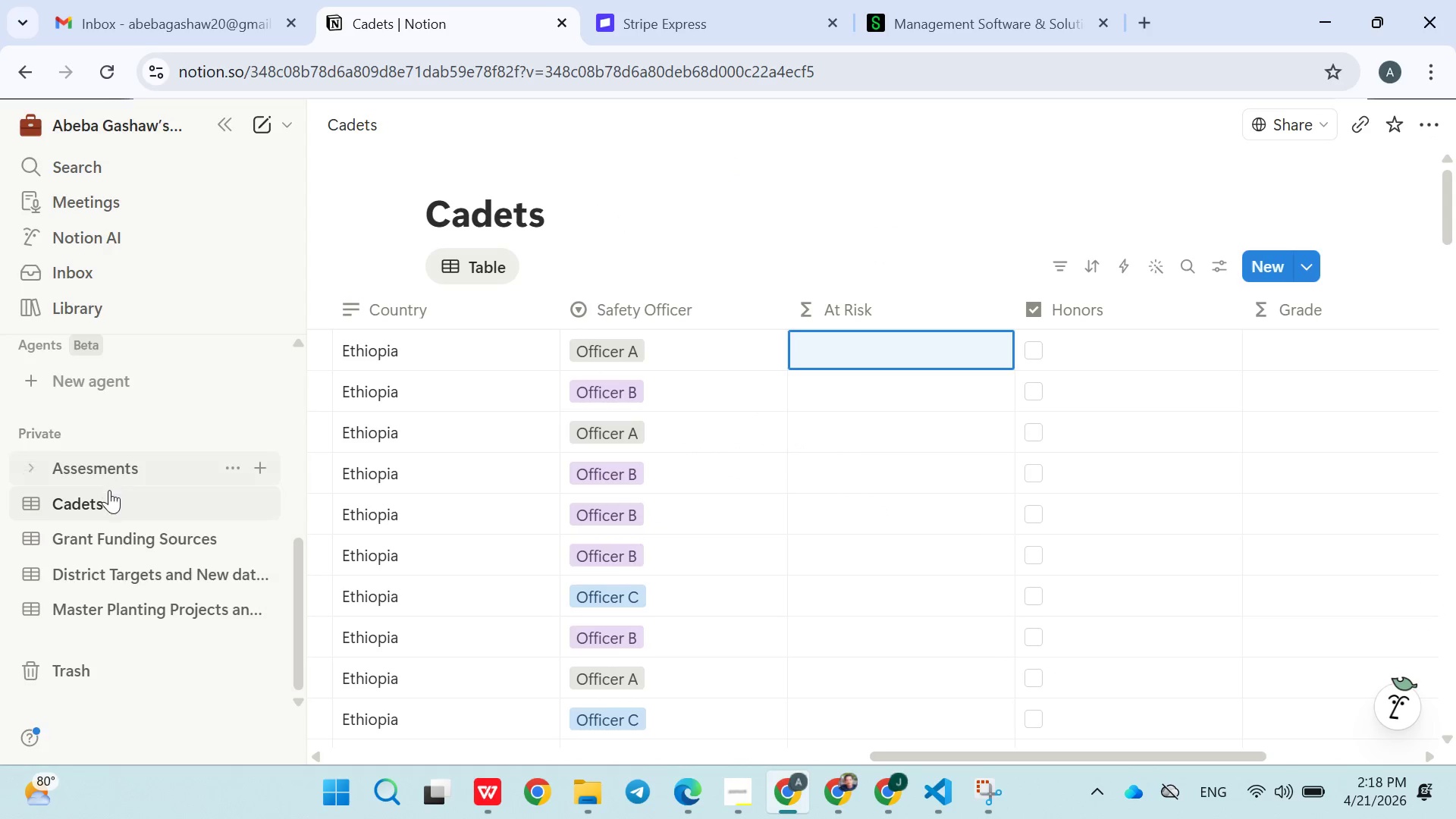 
left_click([93, 465])
 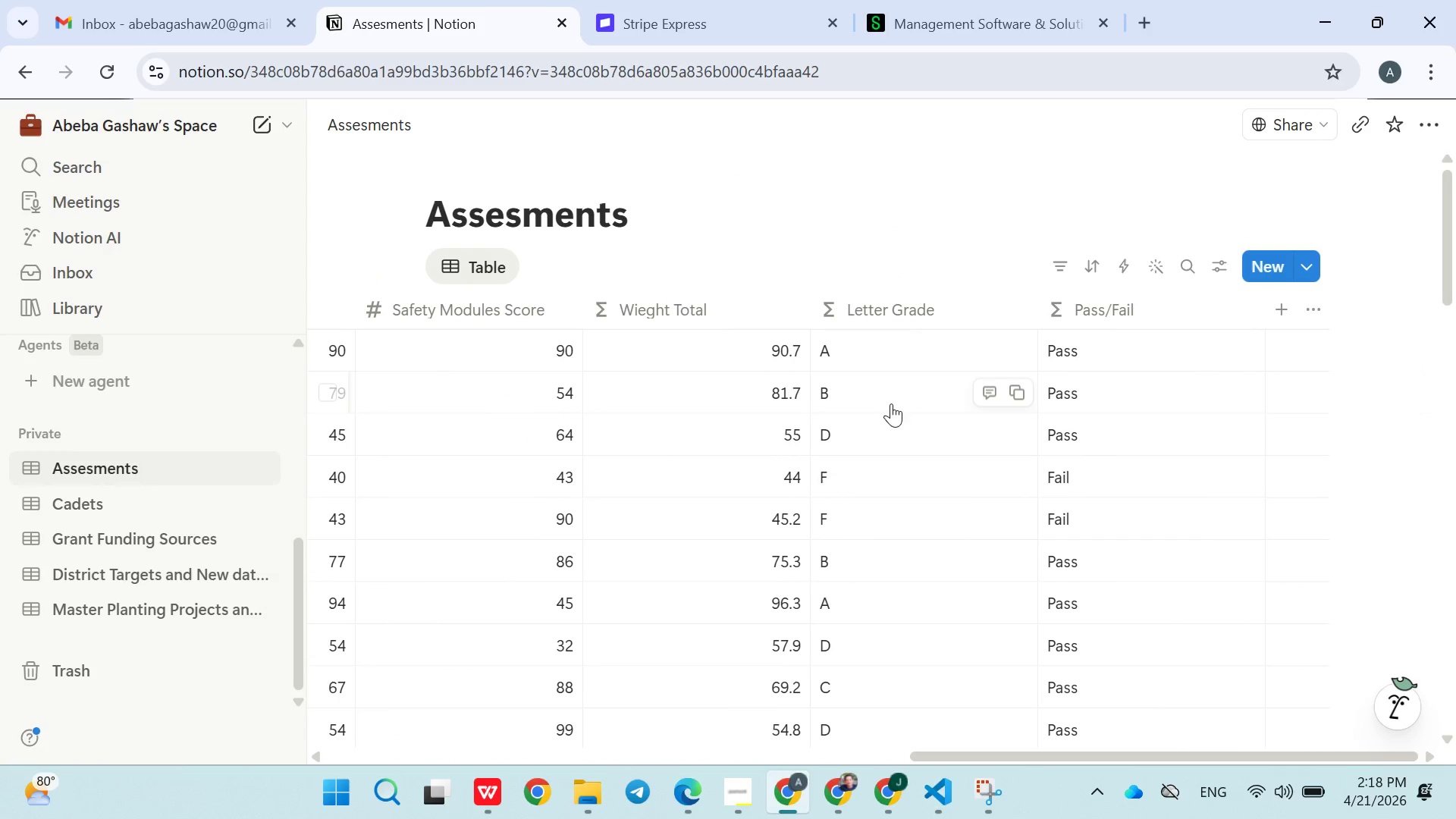 
wait(7.11)
 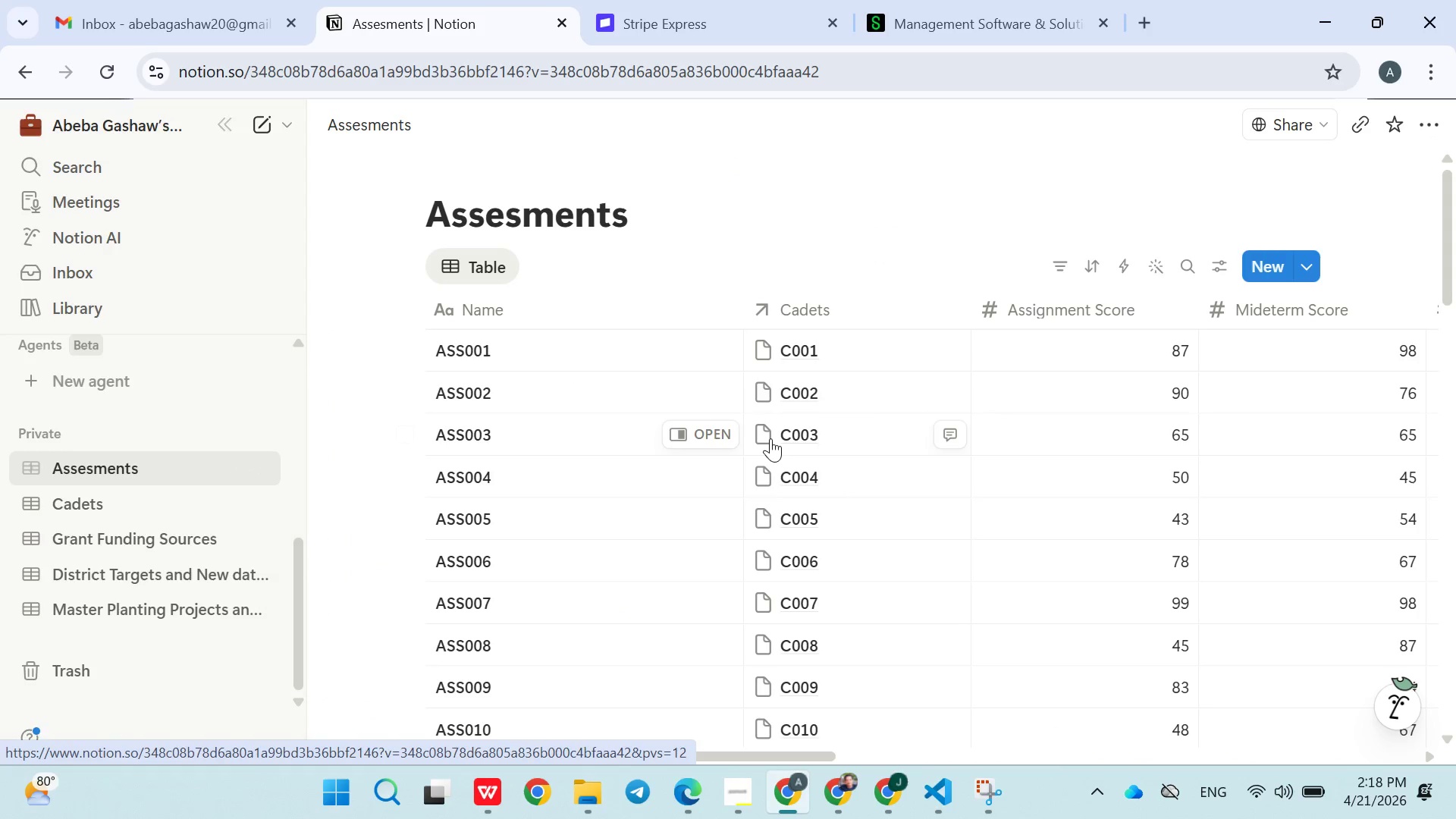 
left_click([1277, 300])
 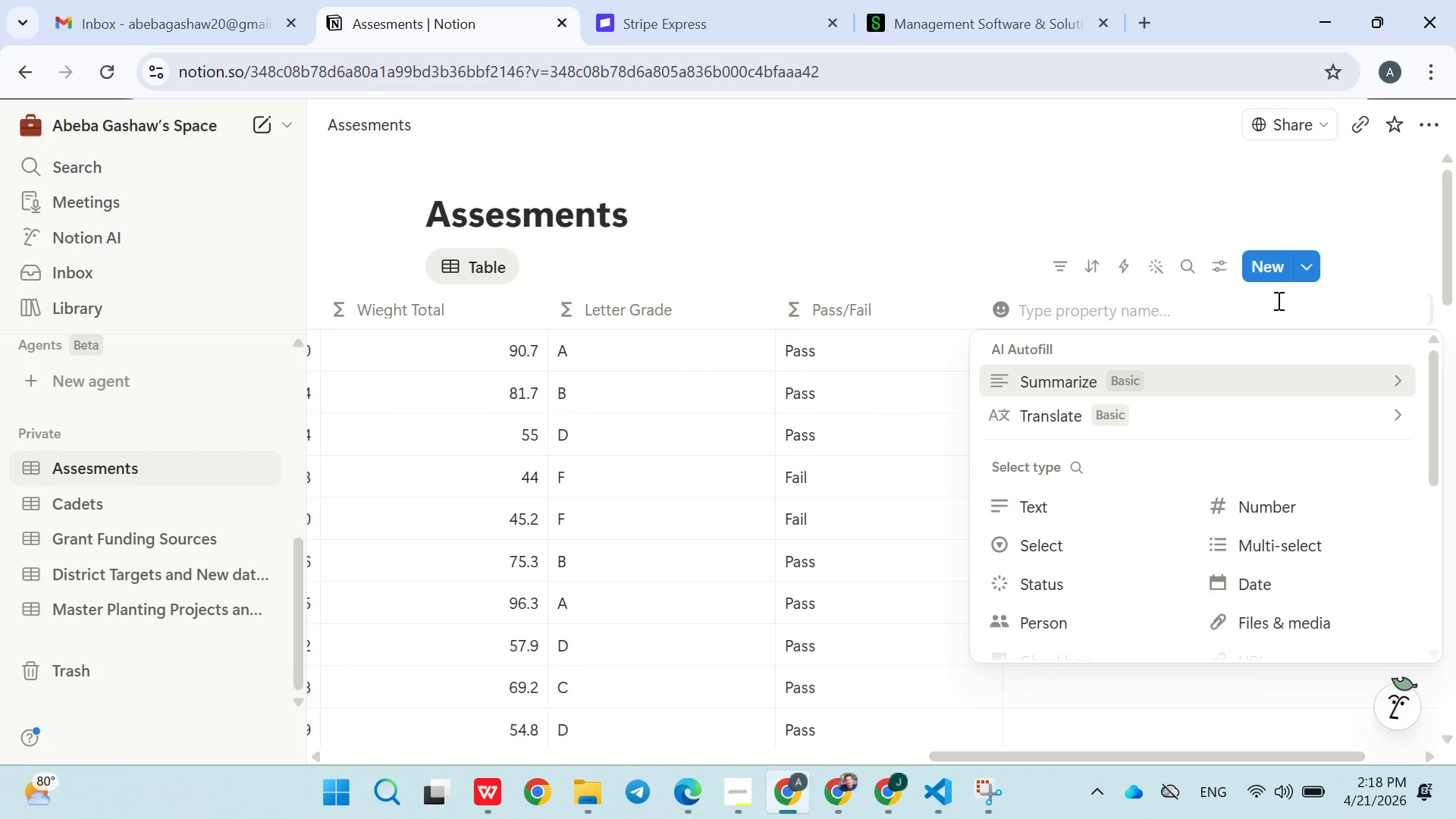 
type(Saf)
 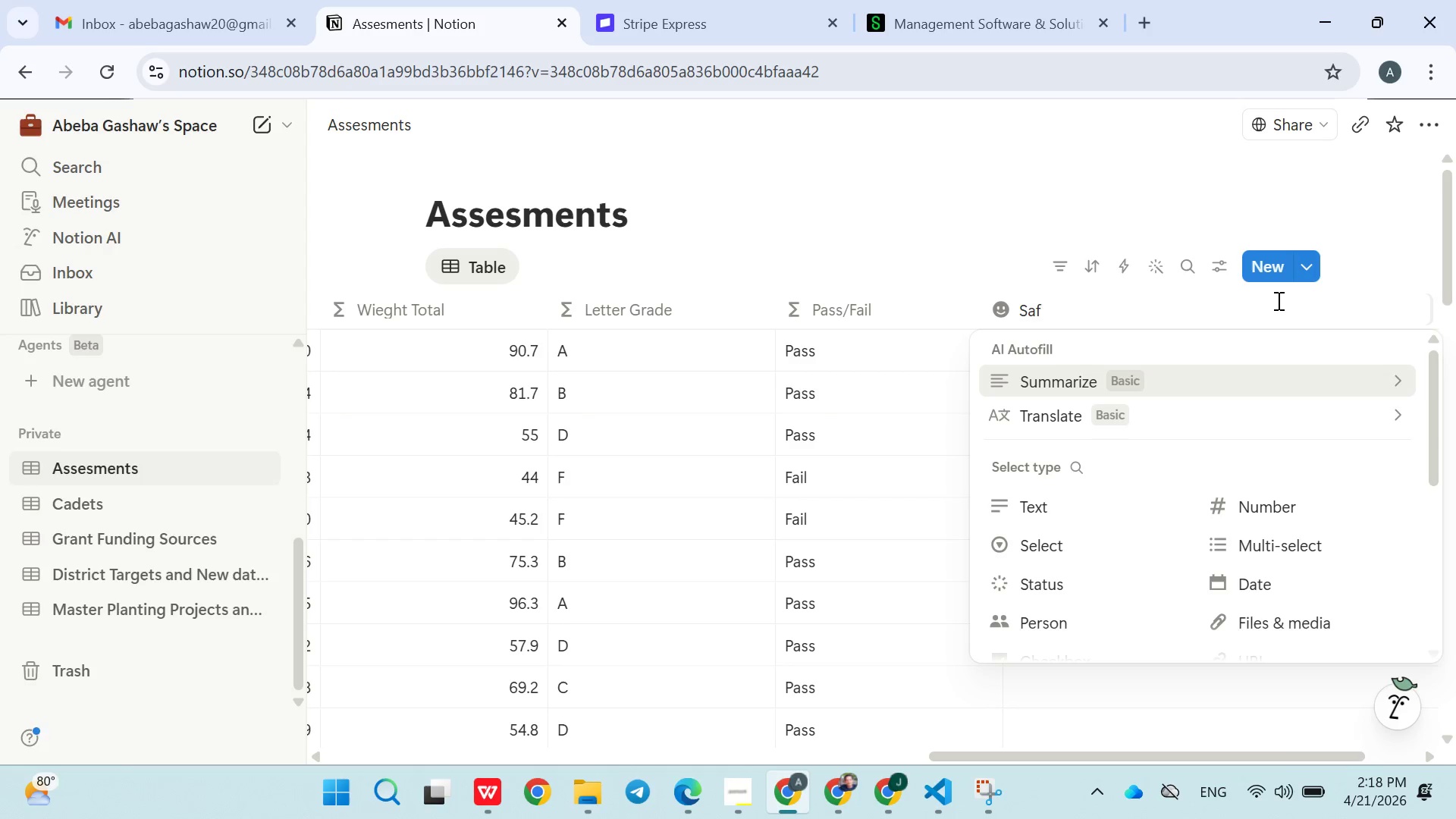 
wait(12.91)
 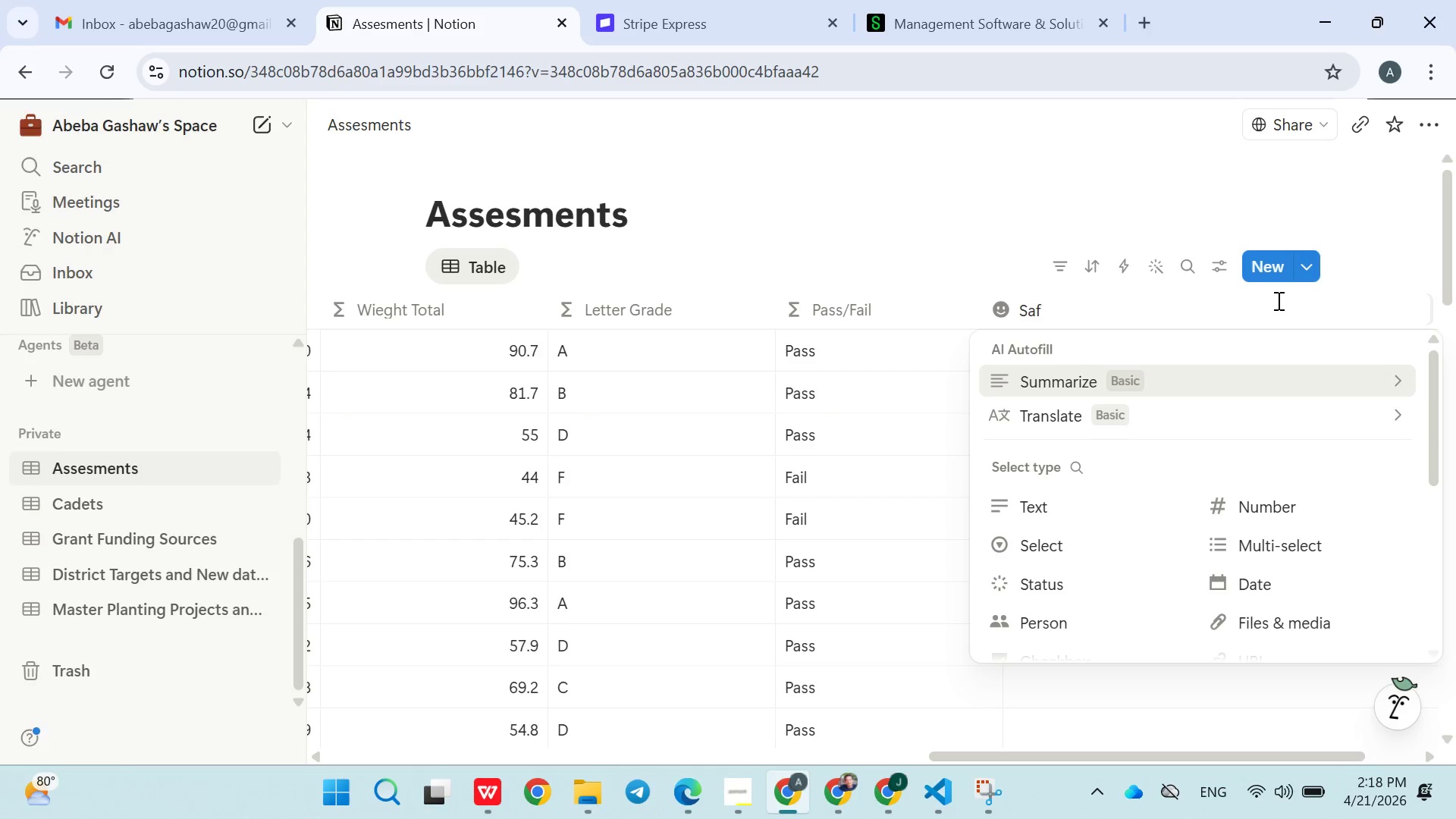 
left_click([1082, 211])
 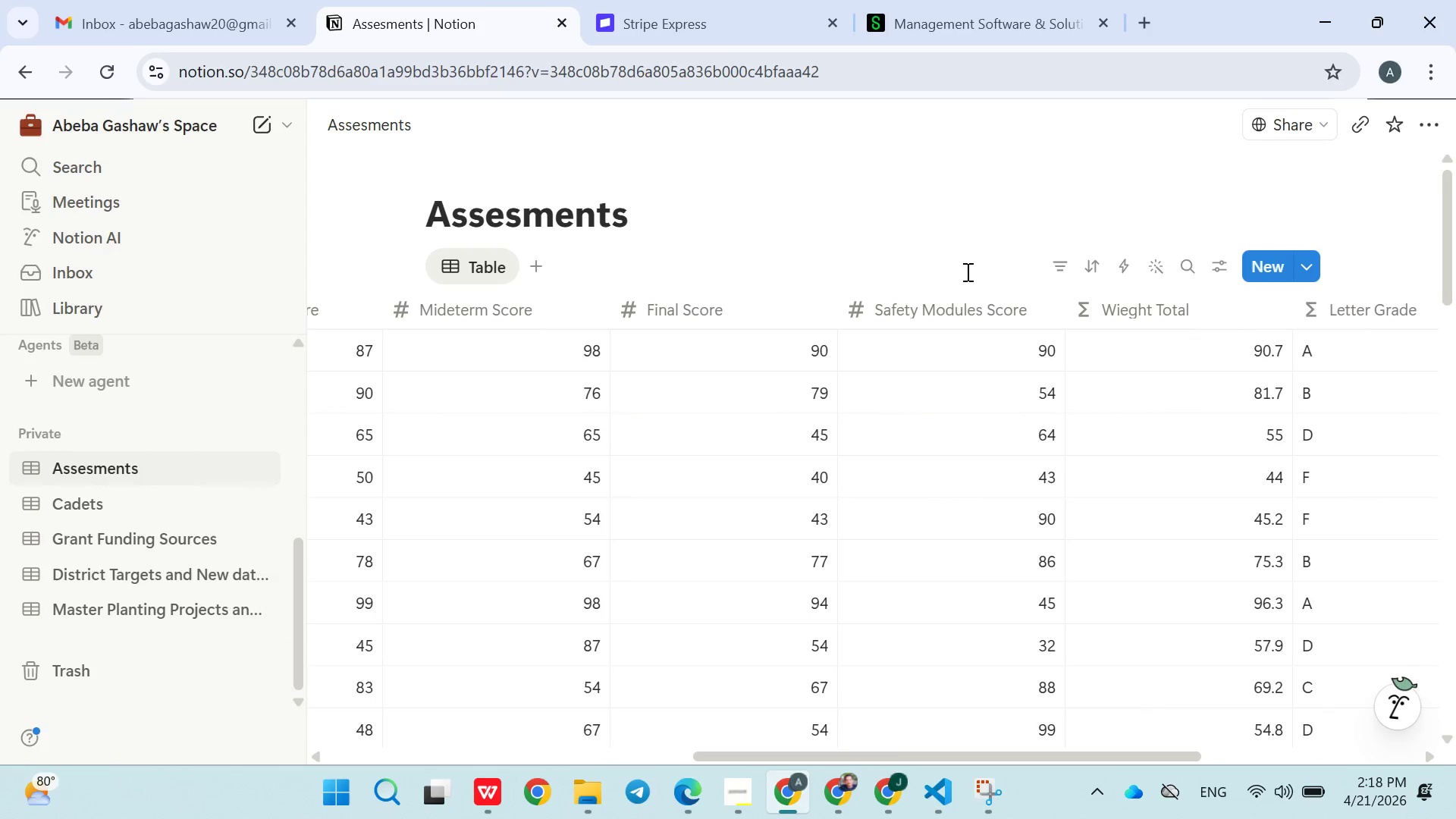 
wait(5.86)
 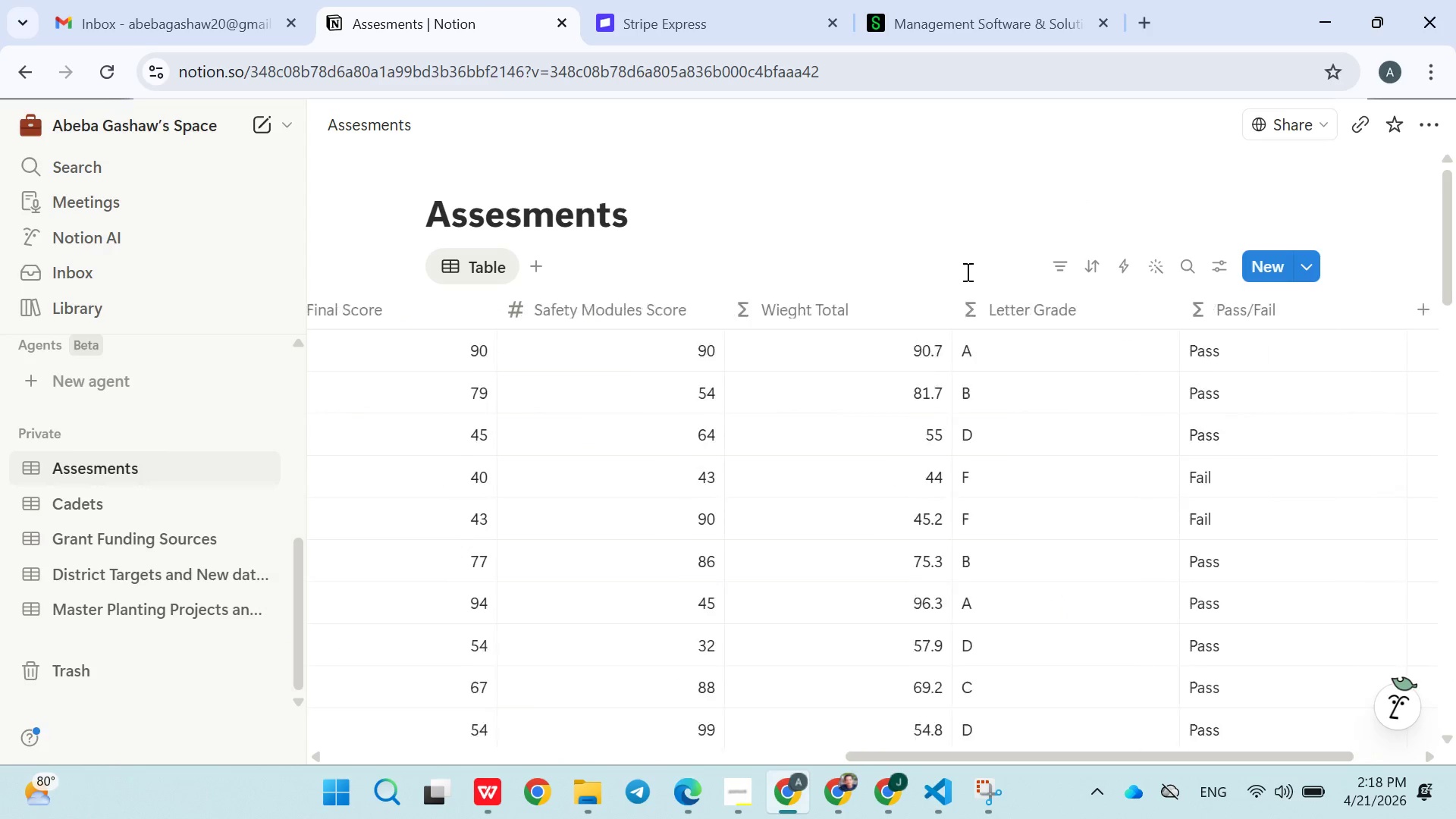 
left_click([102, 498])
 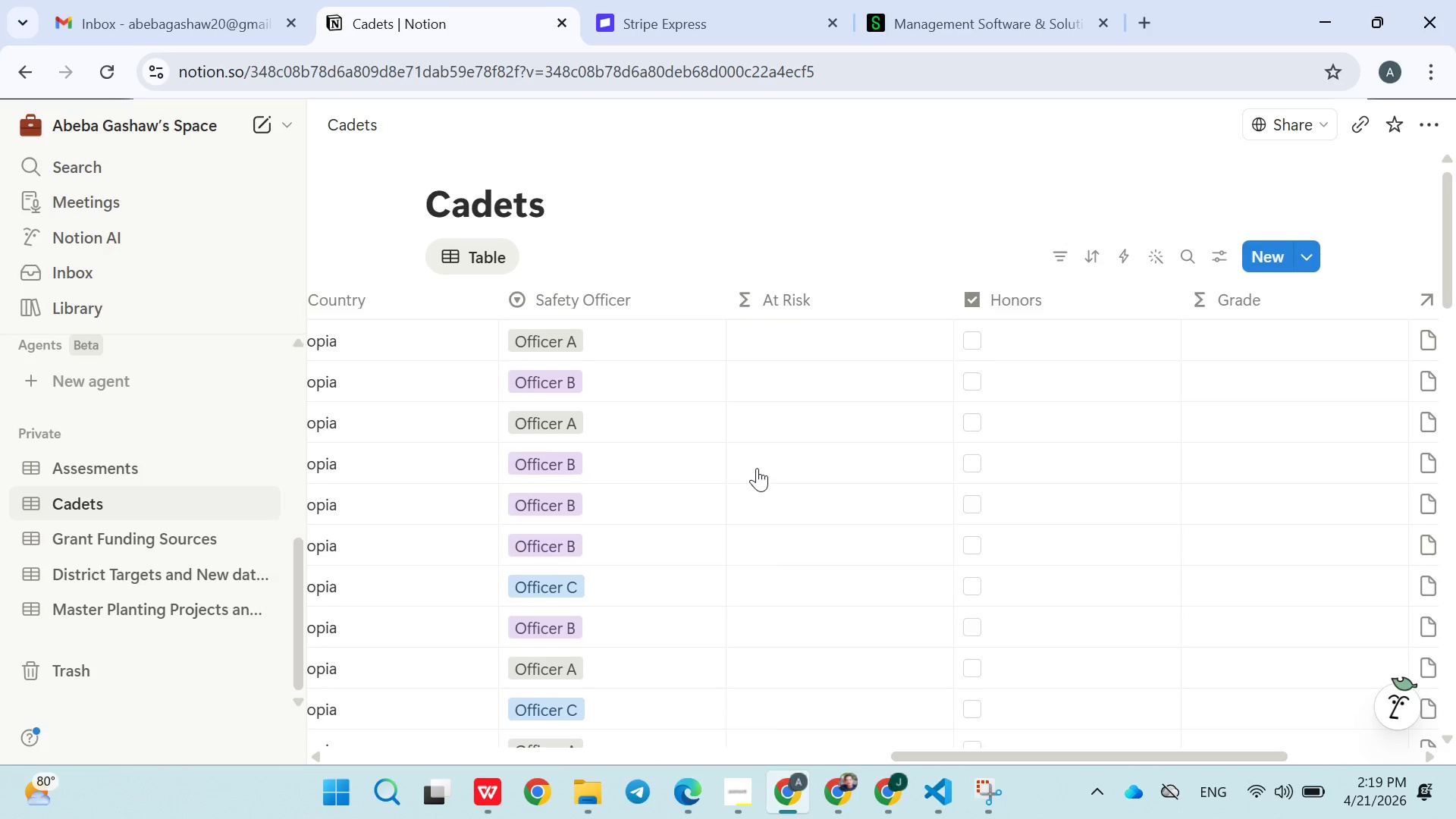 
wait(69.02)
 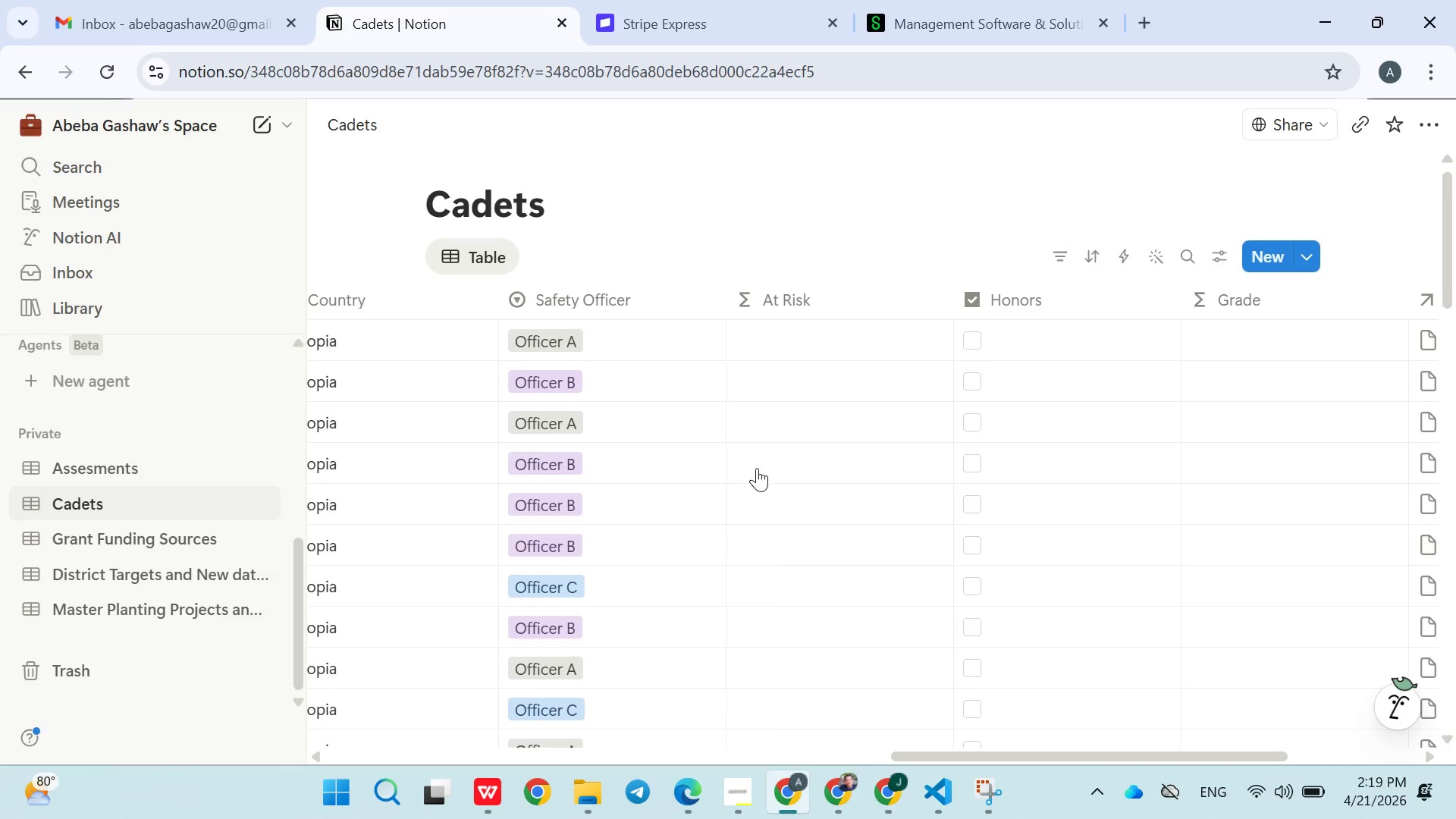 
left_click([1277, 294])
 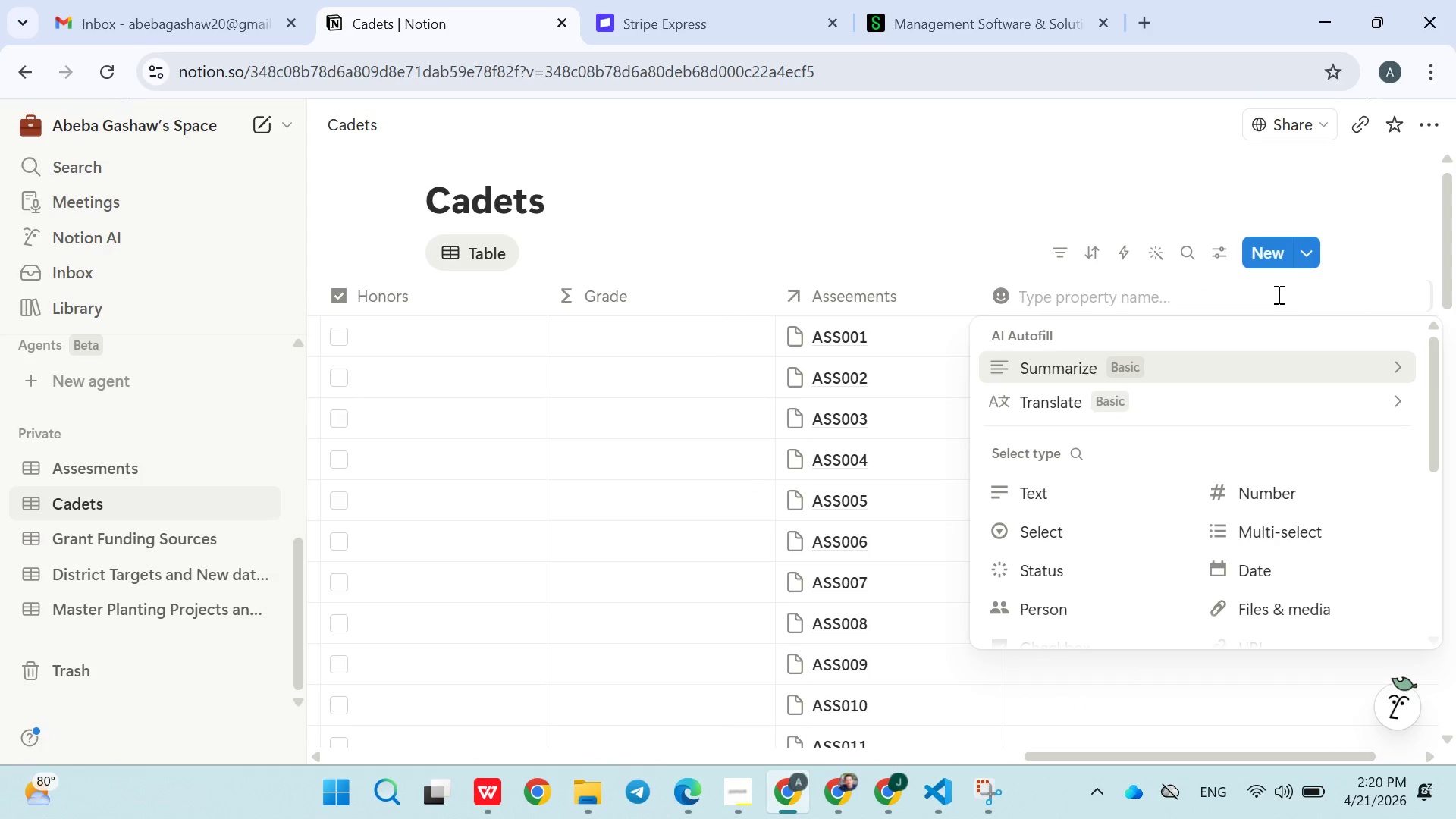 
type(Weighted Total)
 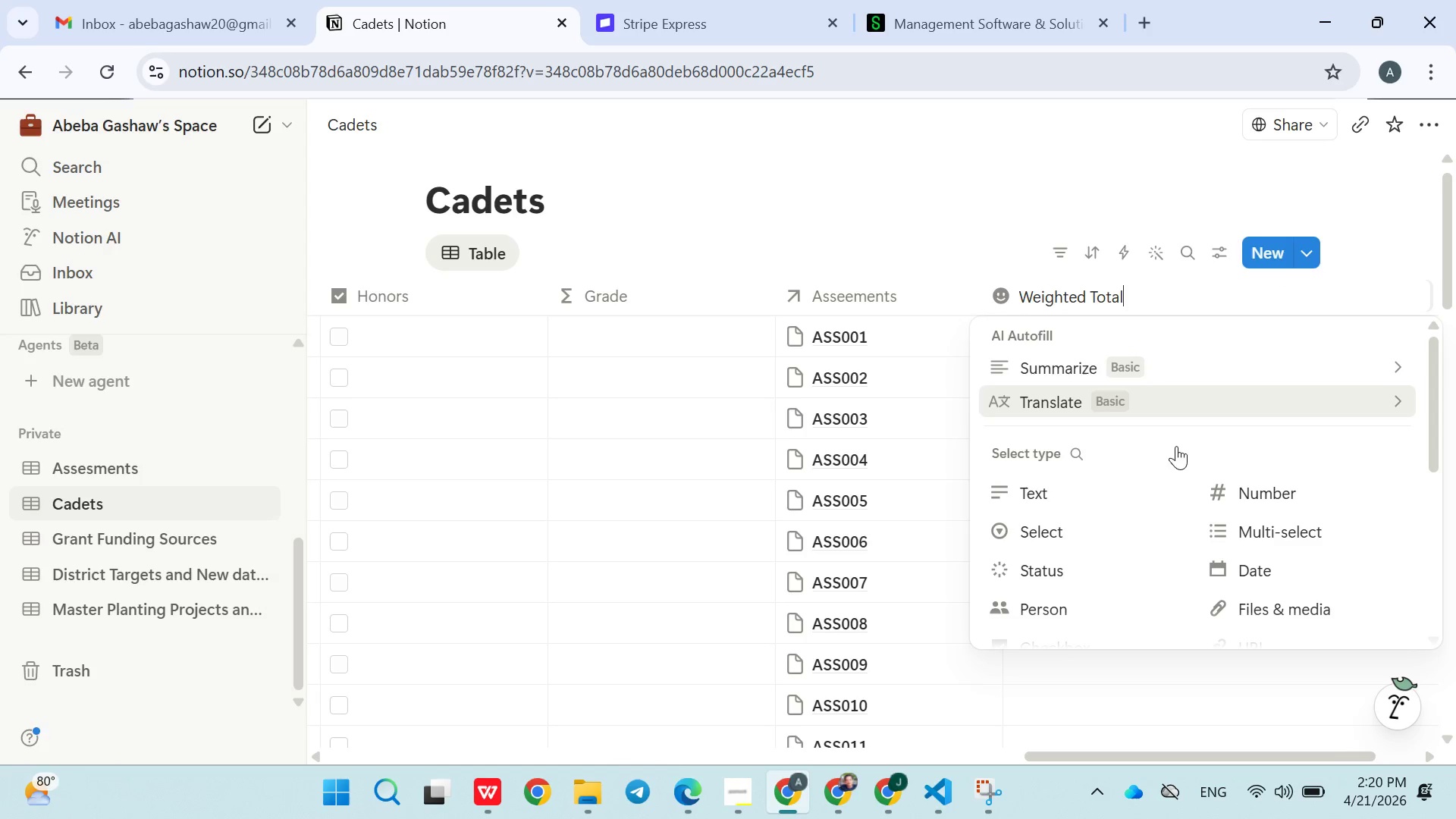 
scroll: coordinate [1188, 538], scroll_direction: down, amount: 3.0
 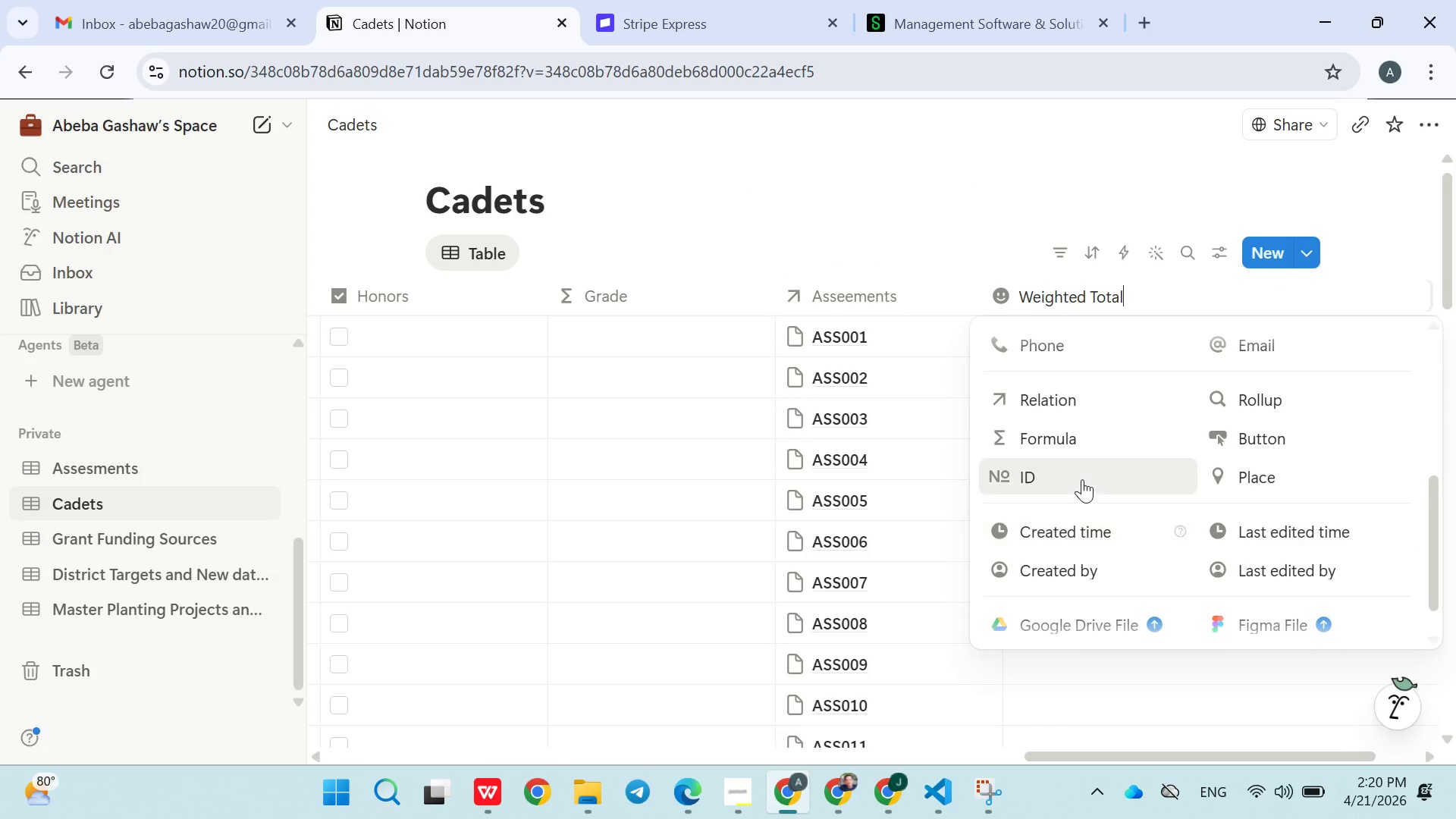 
scroll: coordinate [1091, 479], scroll_direction: up, amount: 1.0
 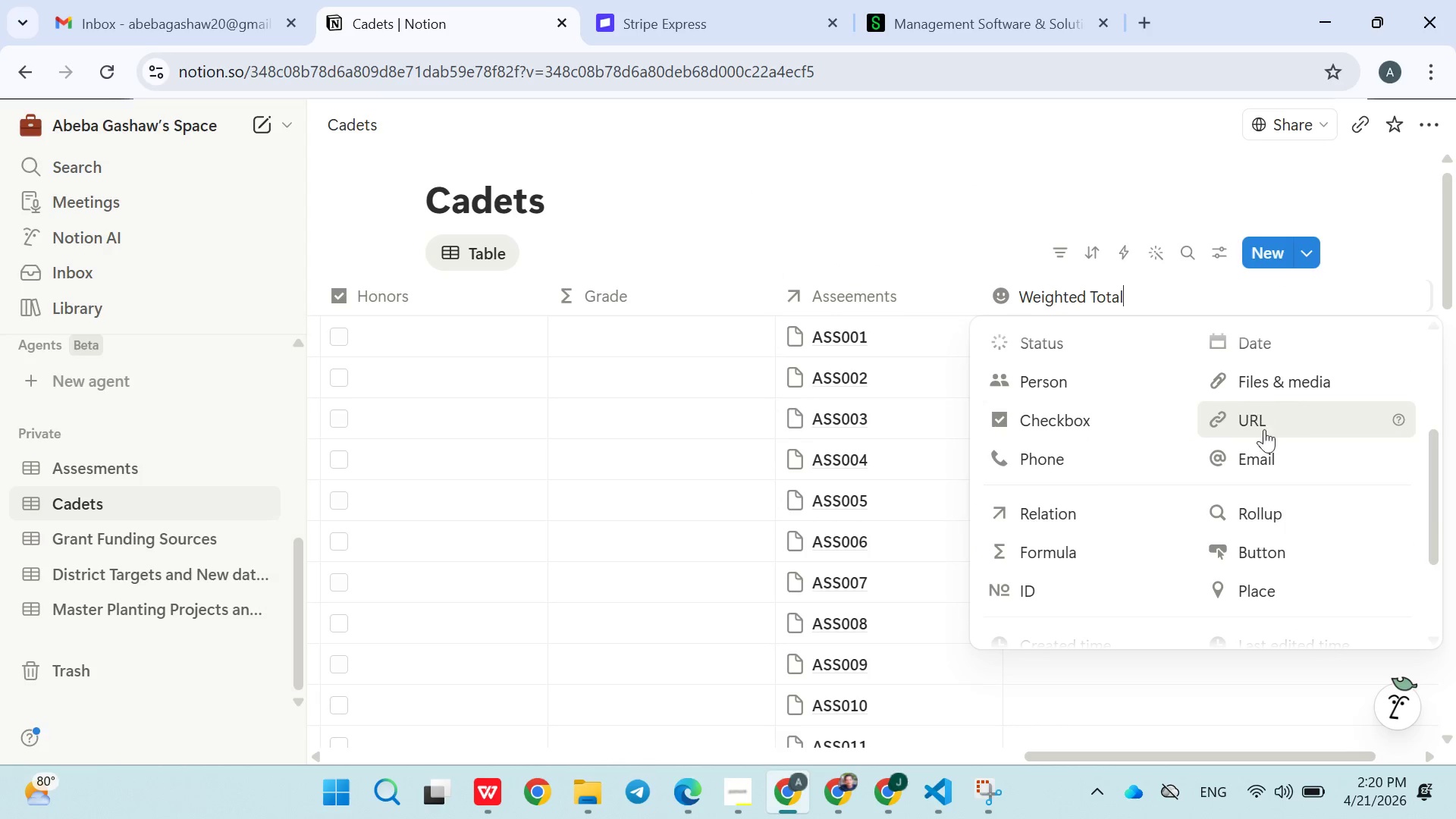 
left_click([1257, 514])
 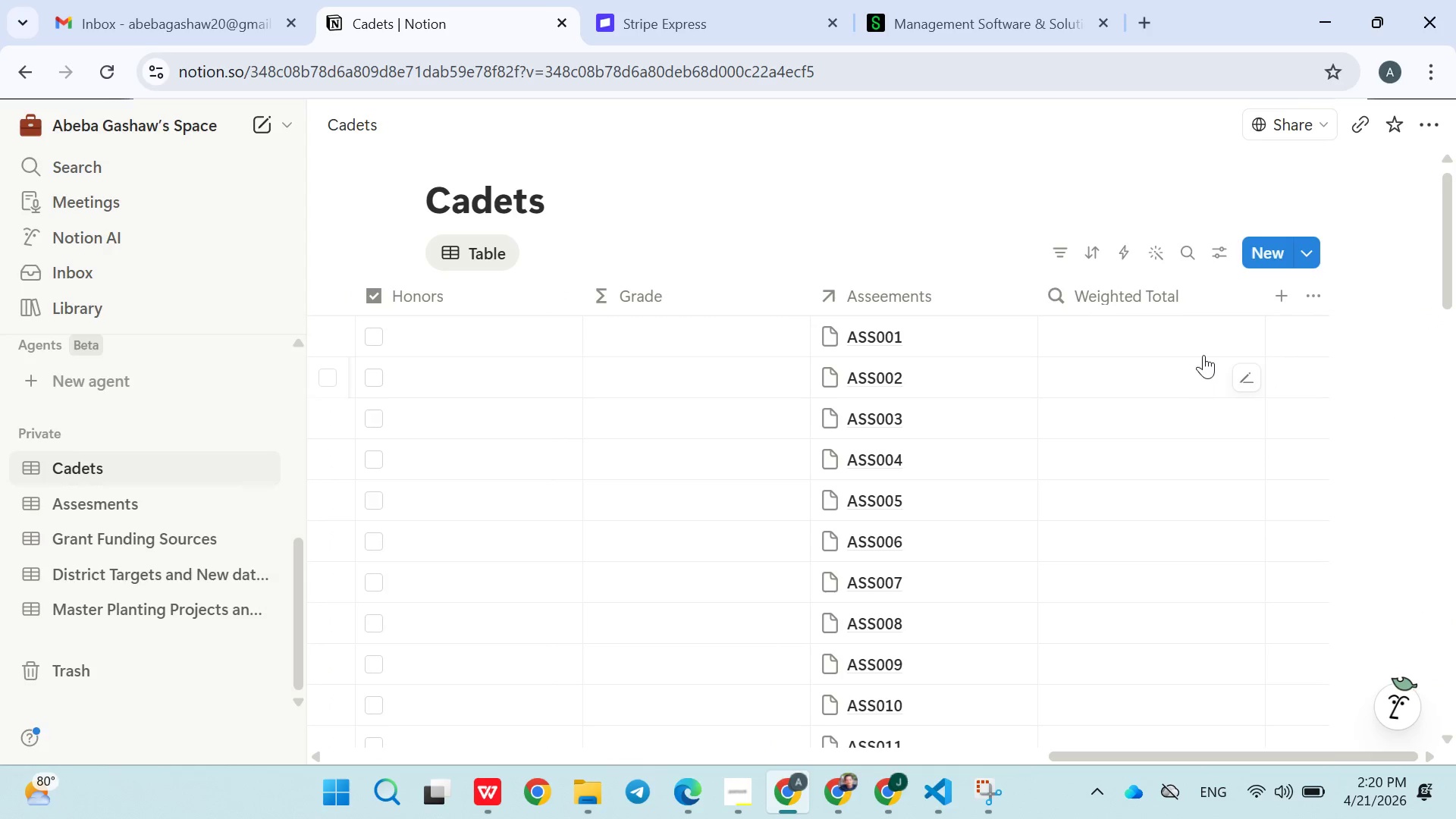 
left_click([1240, 335])
 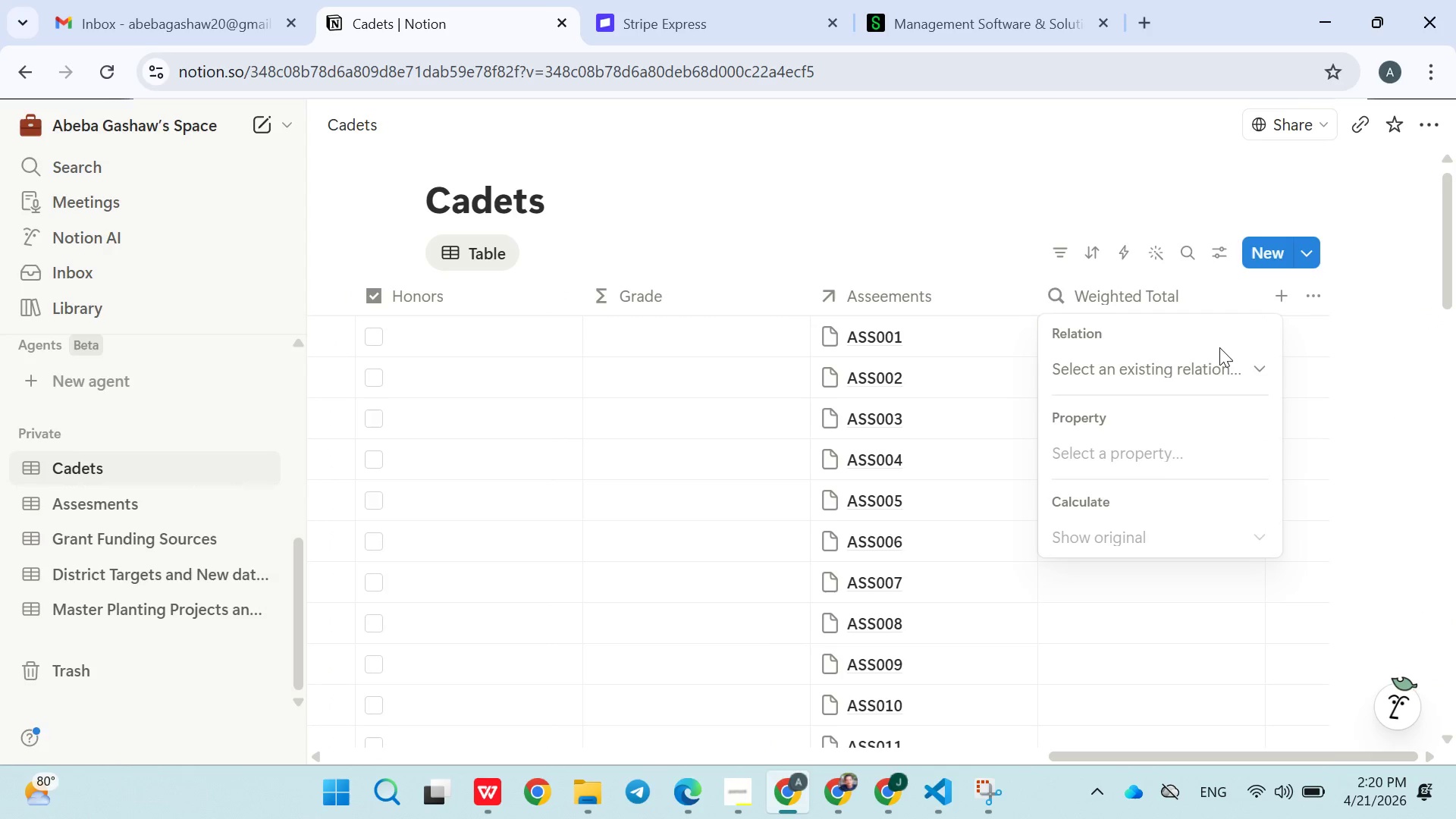 
left_click([1206, 361])
 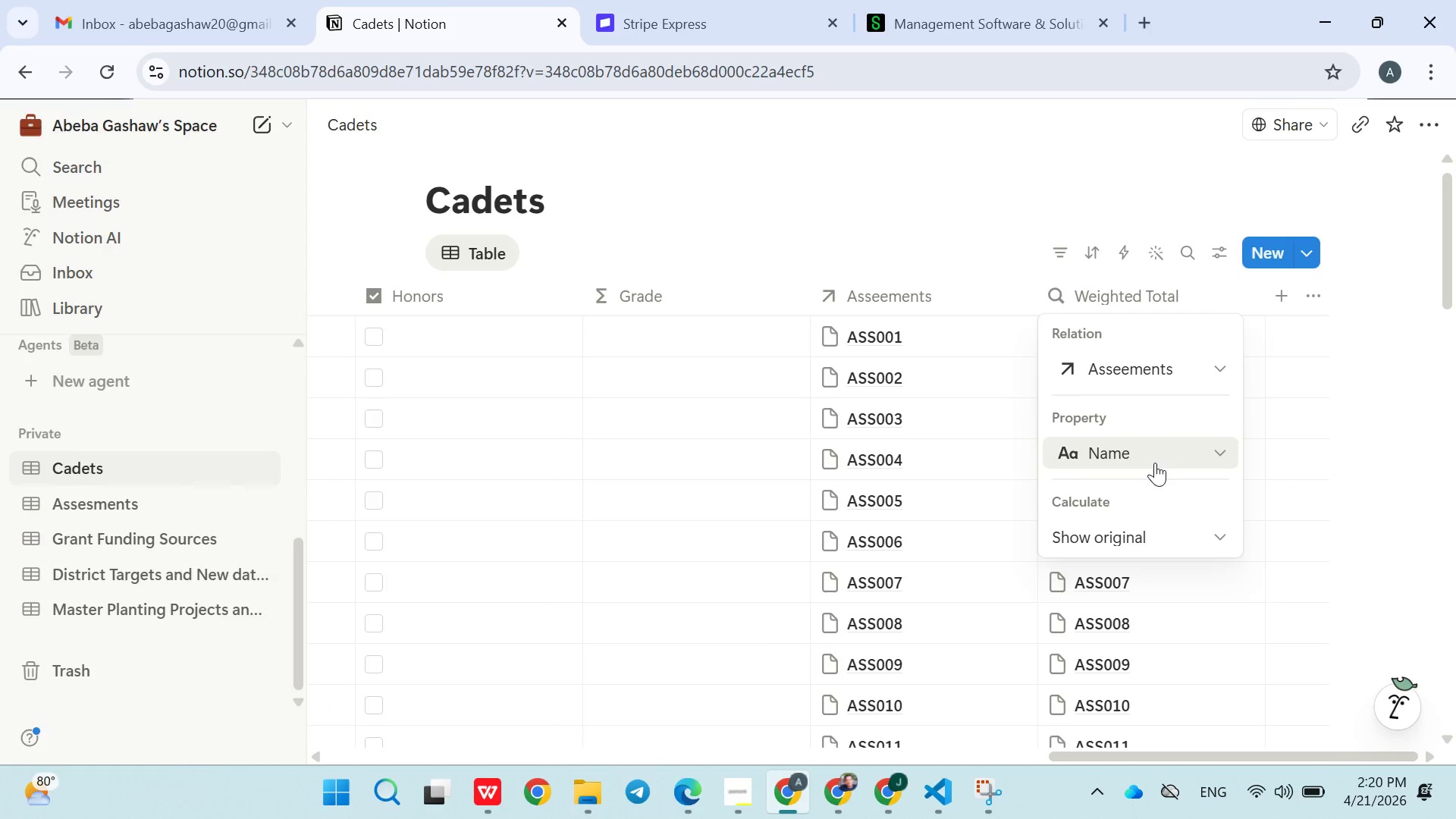 
wait(6.84)
 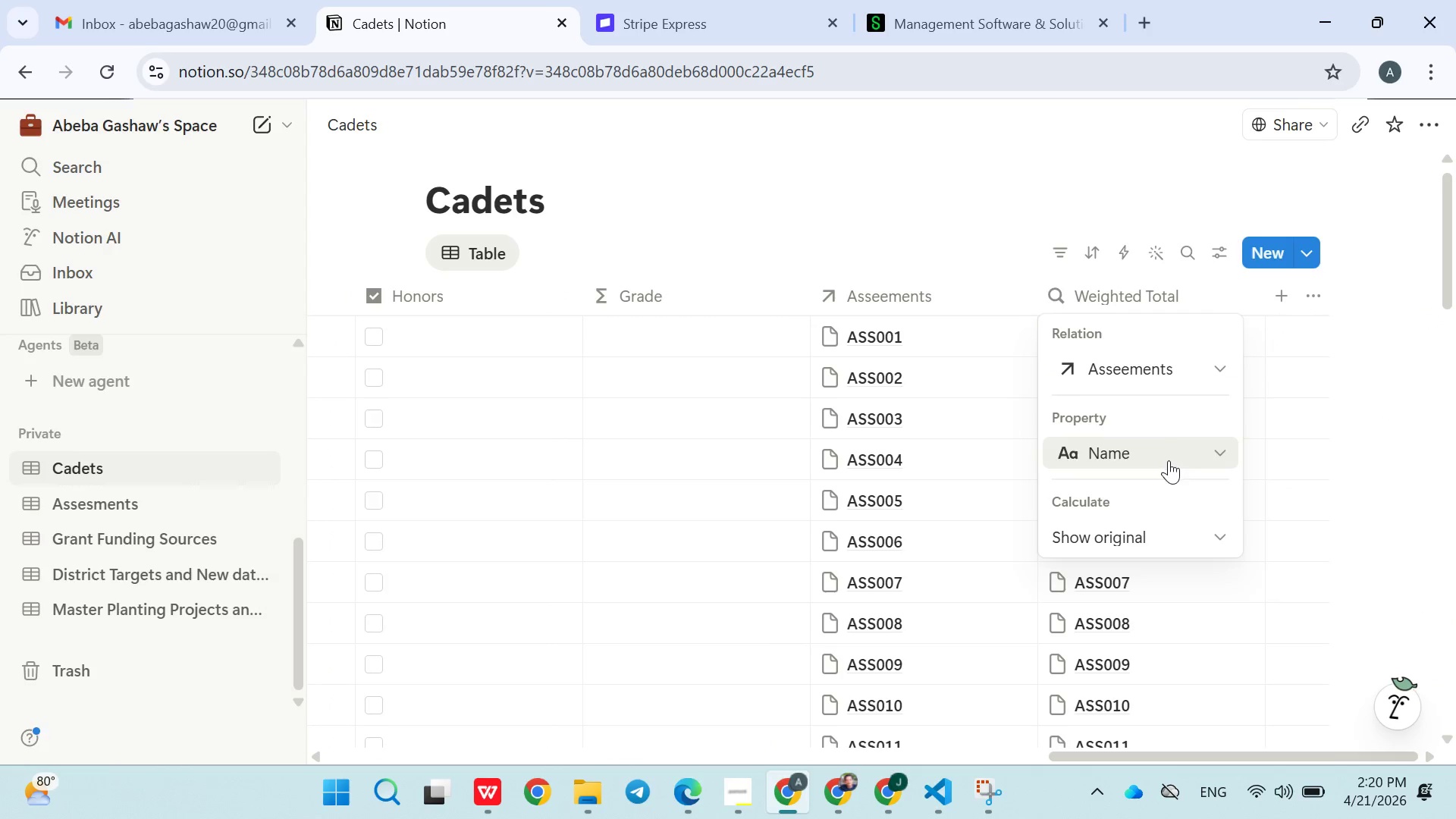 
left_click([1145, 458])
 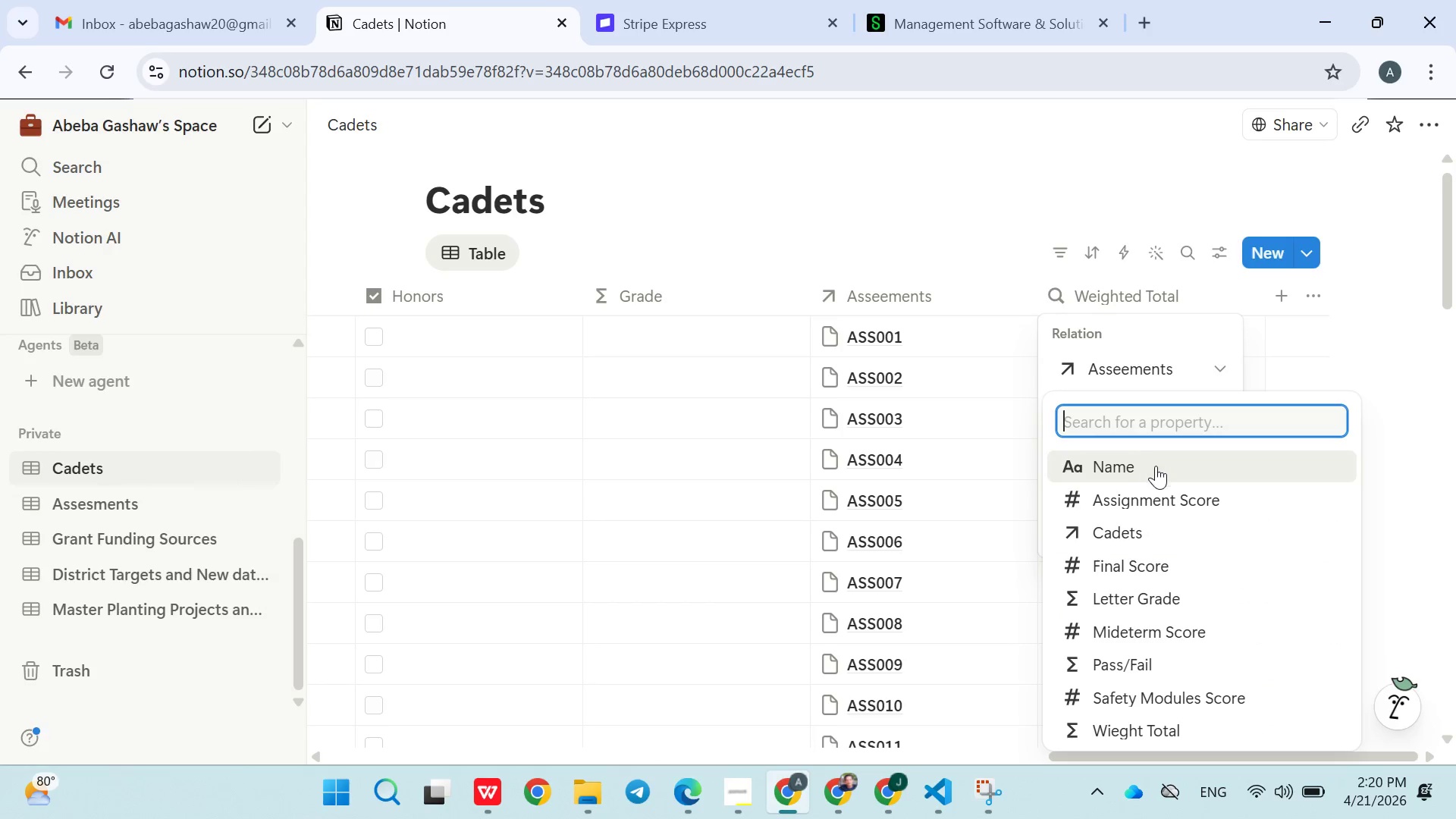 
scroll: coordinate [1159, 489], scroll_direction: down, amount: 4.0
 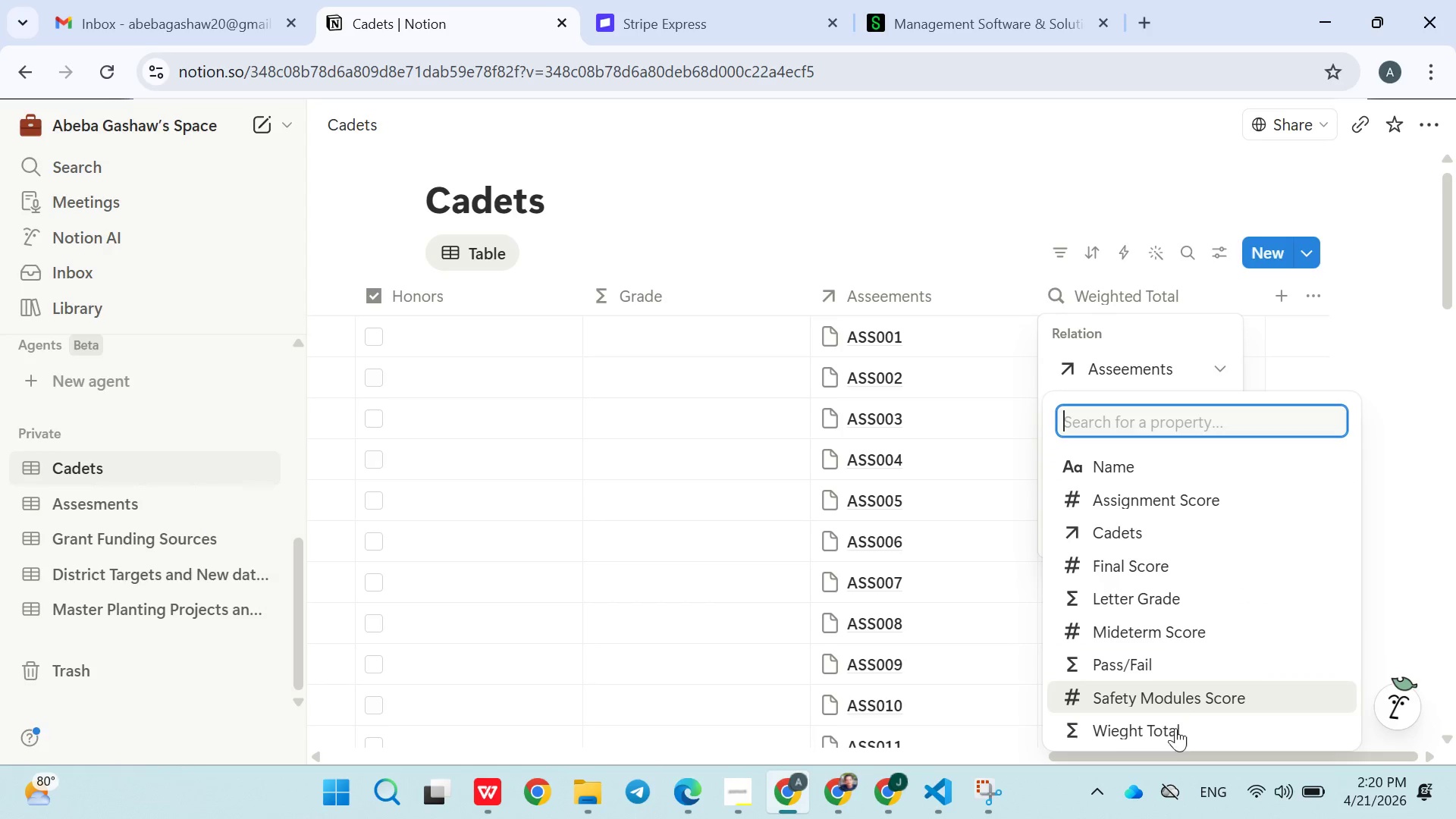 
left_click([1174, 730])
 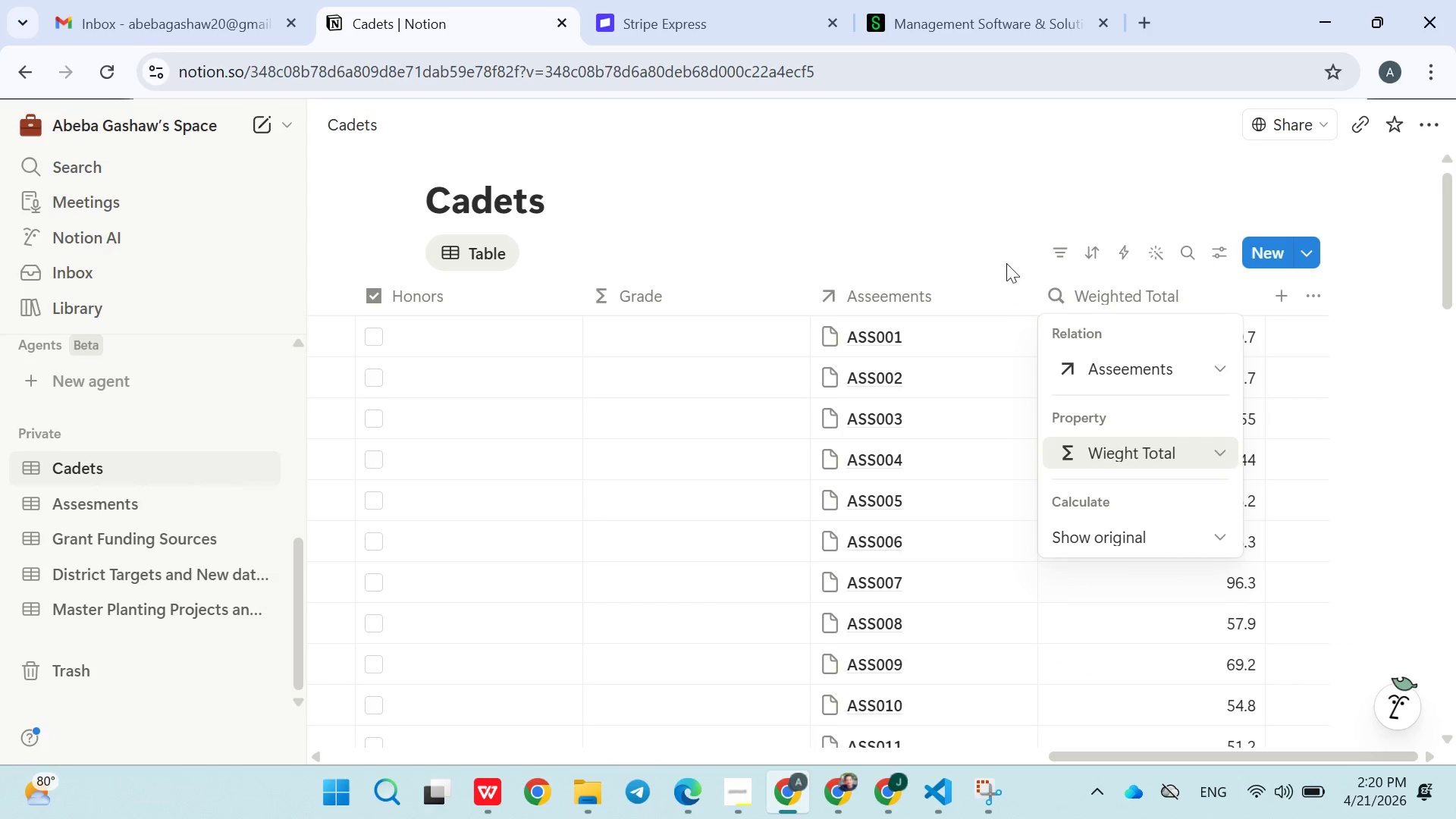 
left_click([992, 217])
 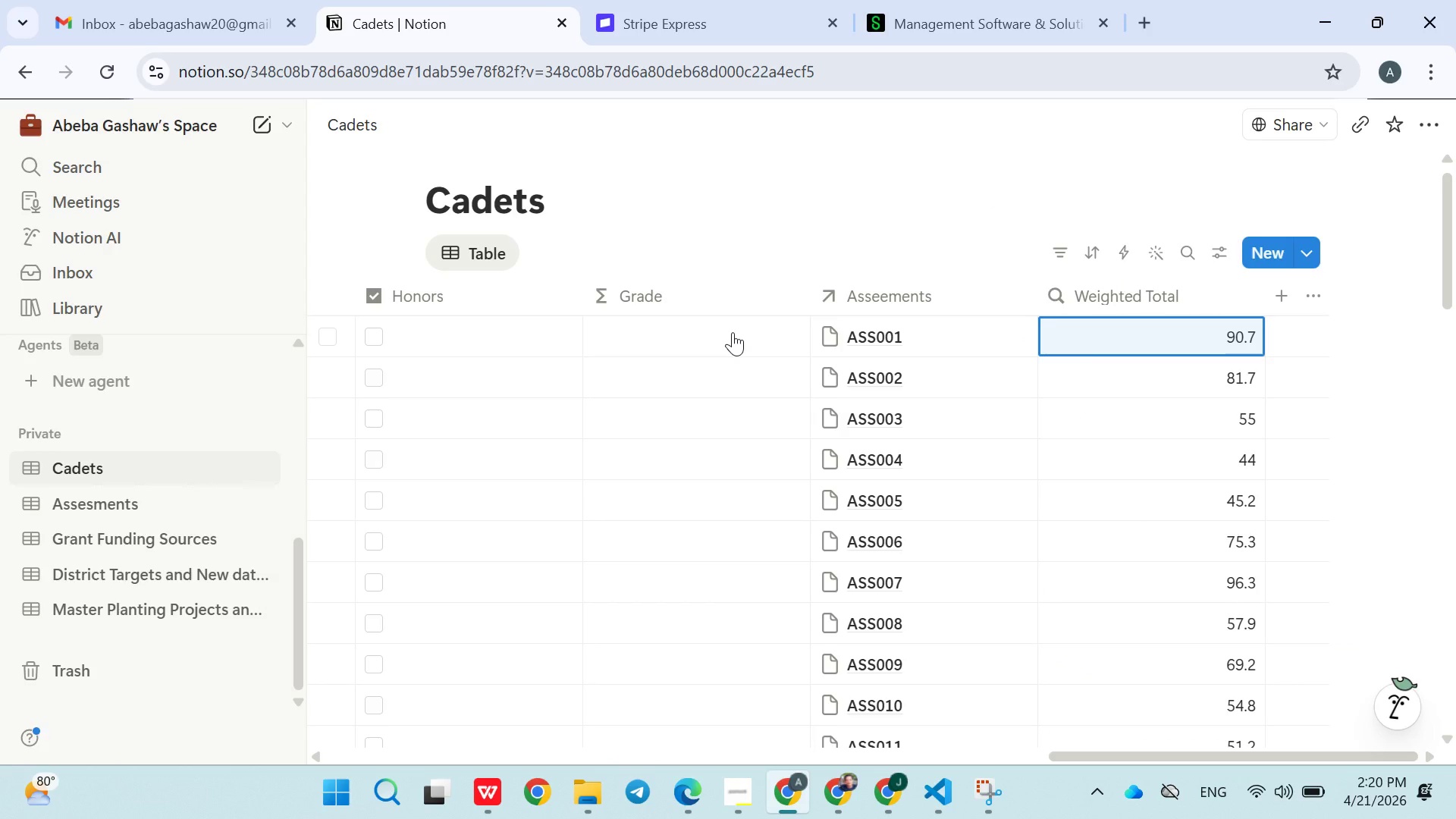 
left_click([848, 257])
 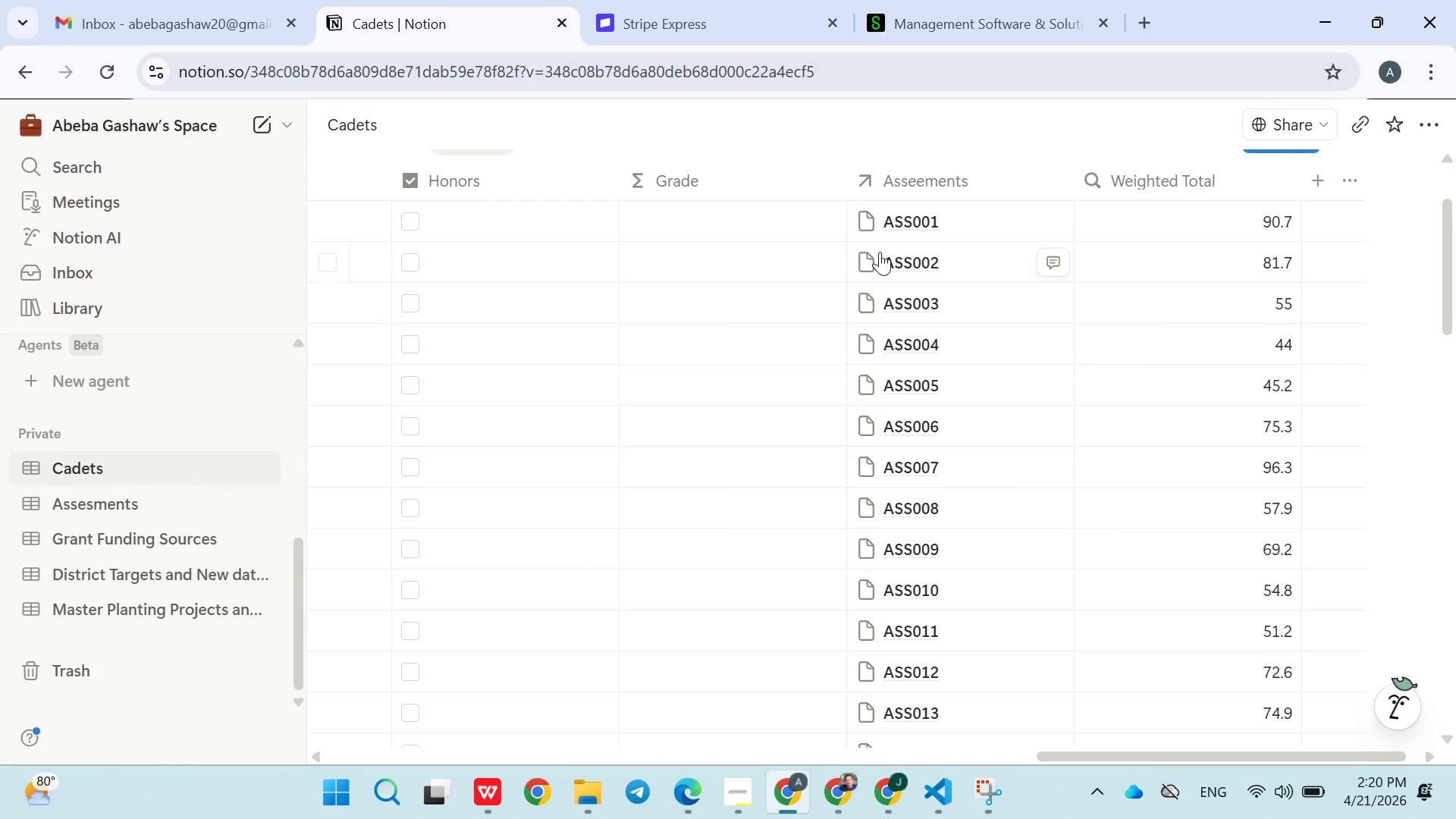 
wait(12.78)
 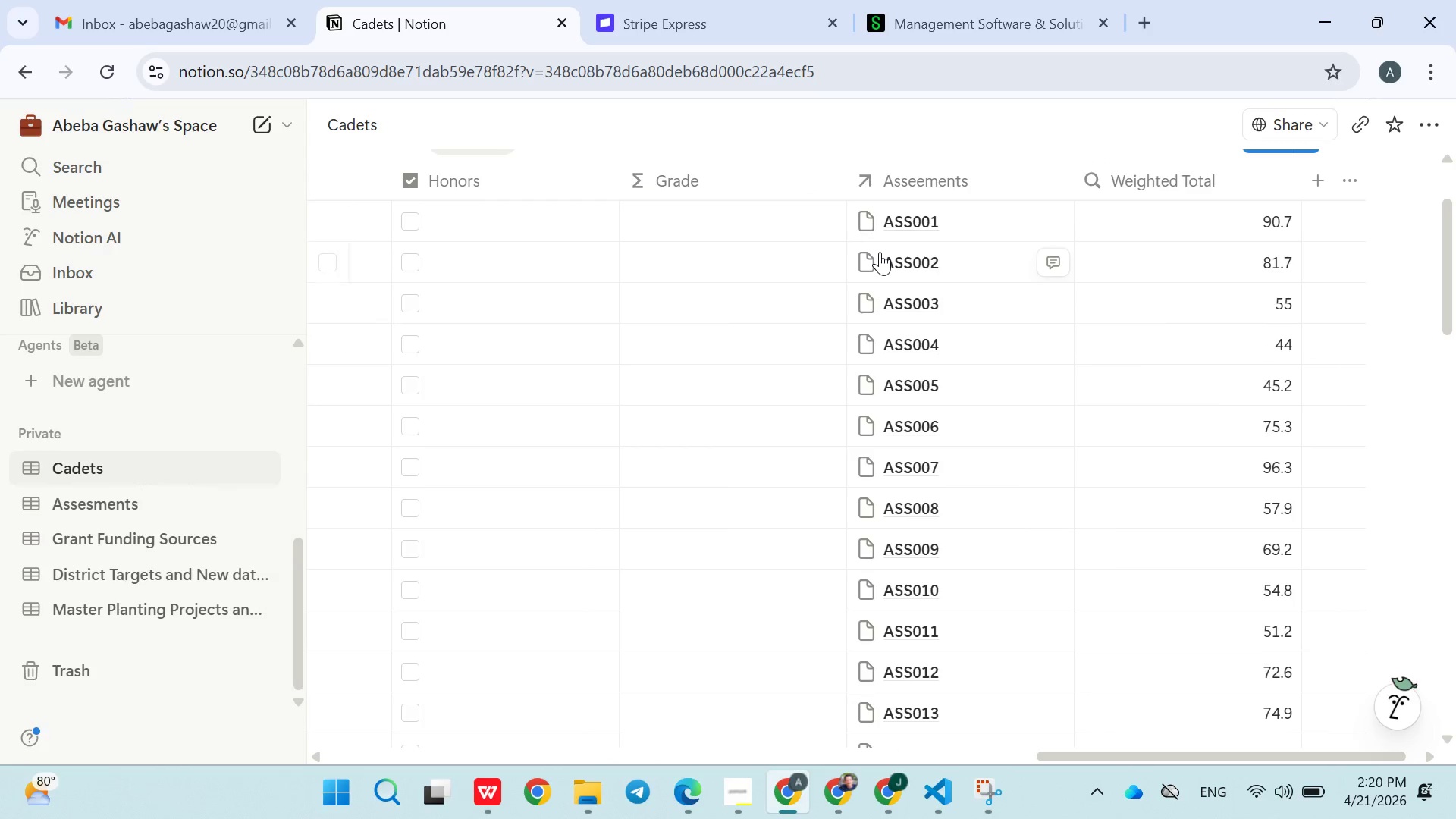 
left_click([1177, 239])
 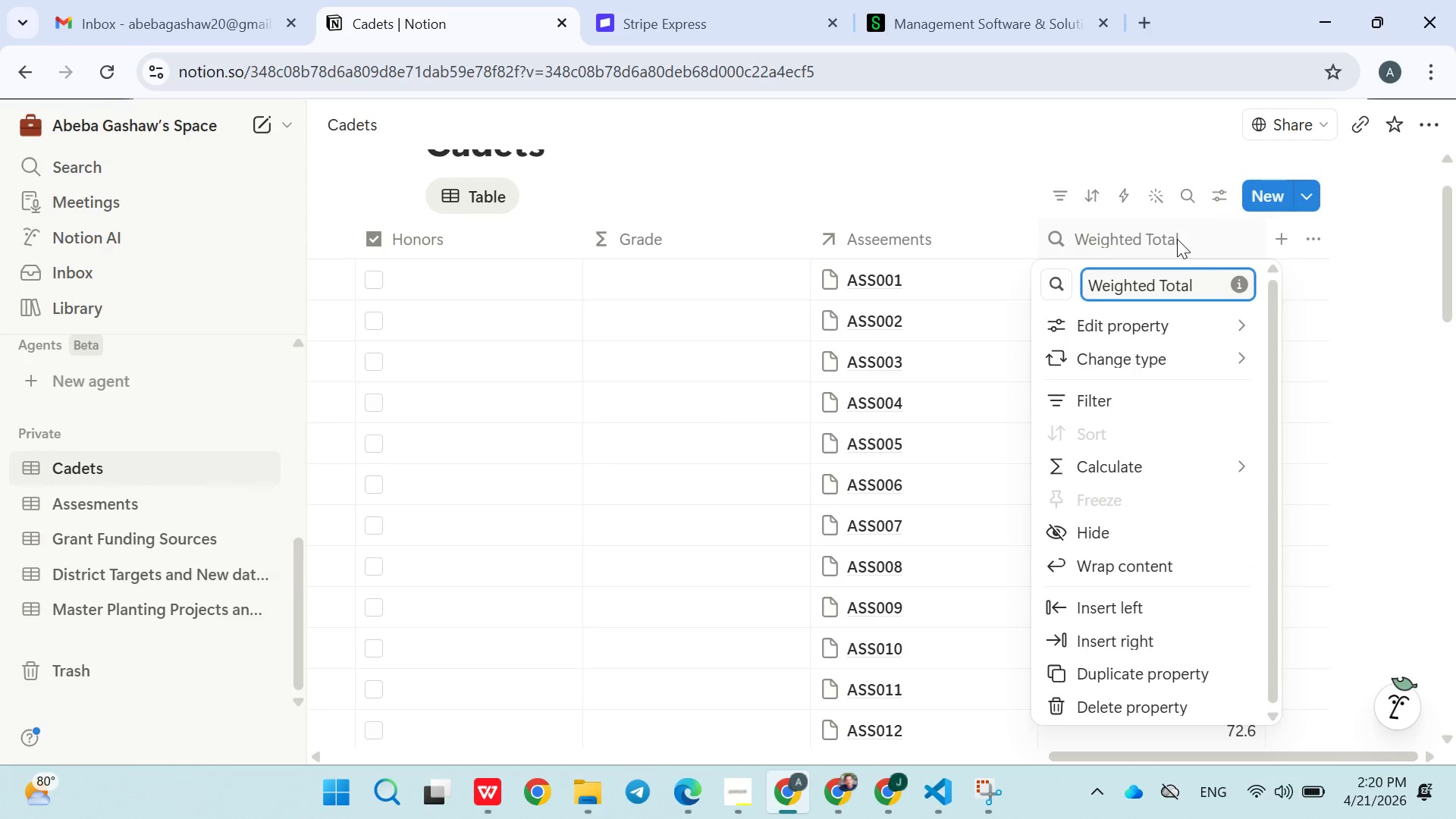 
left_click_drag(start_coordinate=[1177, 239], to_coordinate=[959, 195])
 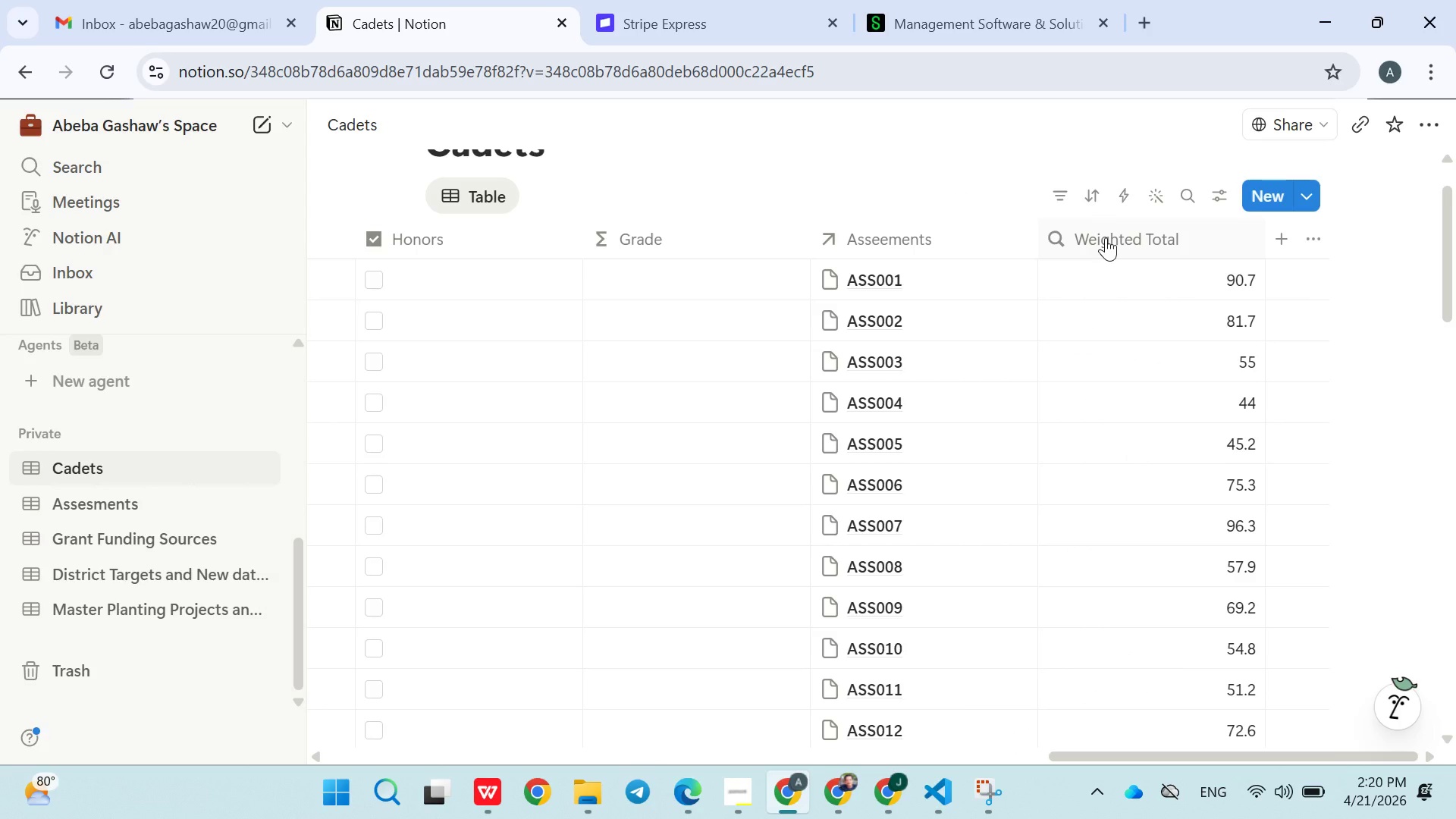 
left_click_drag(start_coordinate=[1150, 239], to_coordinate=[322, 213])
 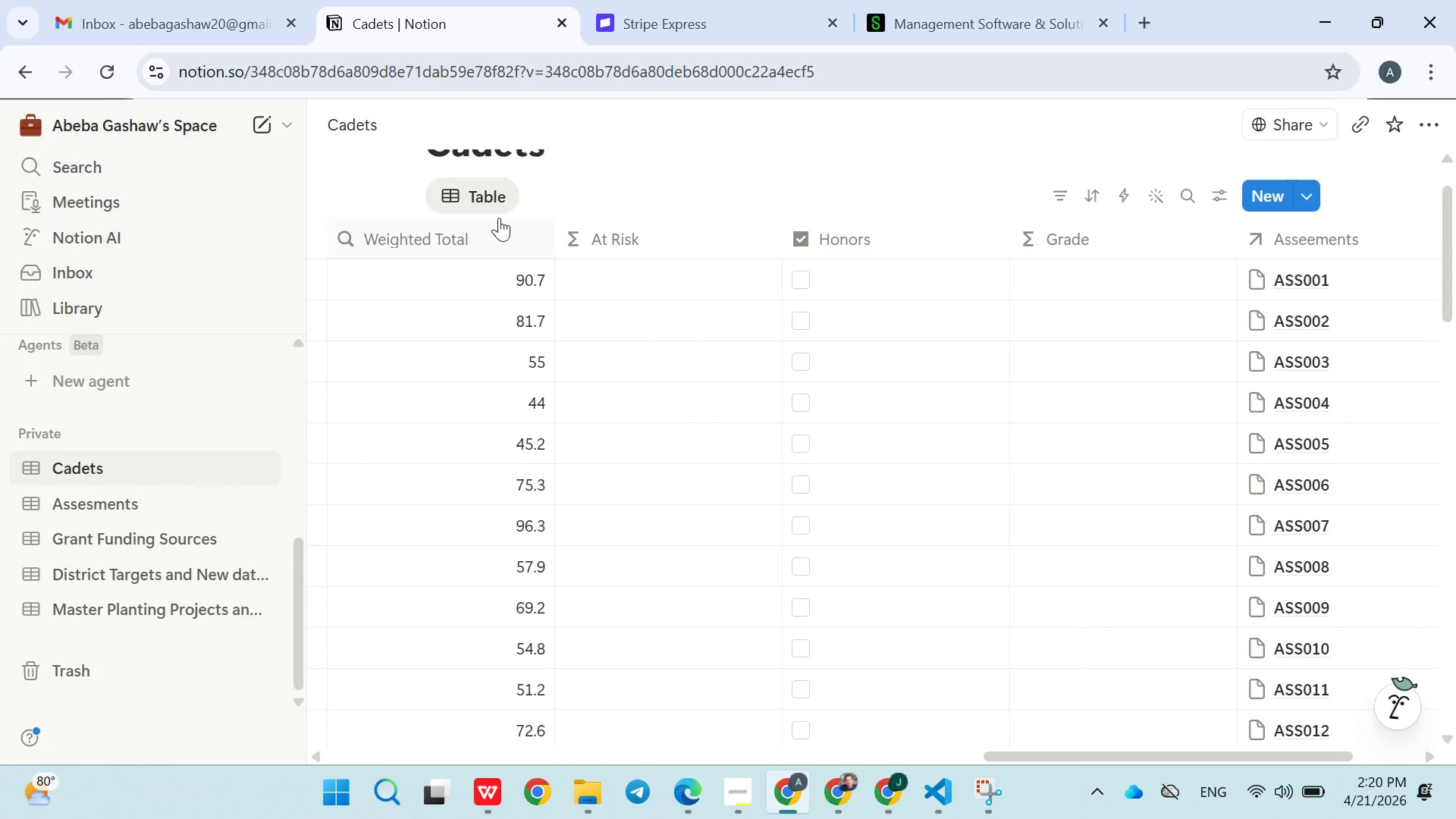 
left_click([559, 190])
 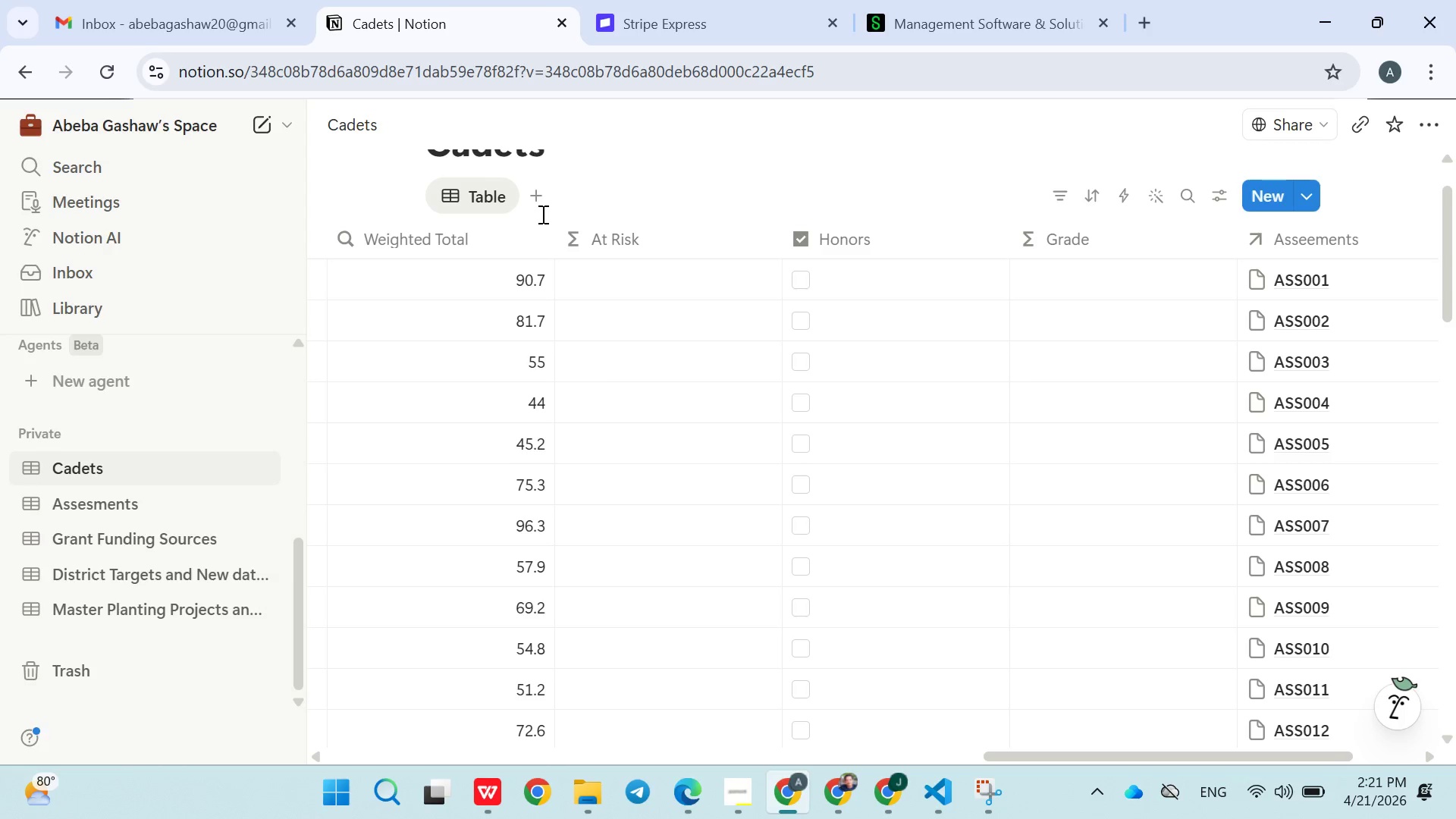 
left_click([681, 198])
 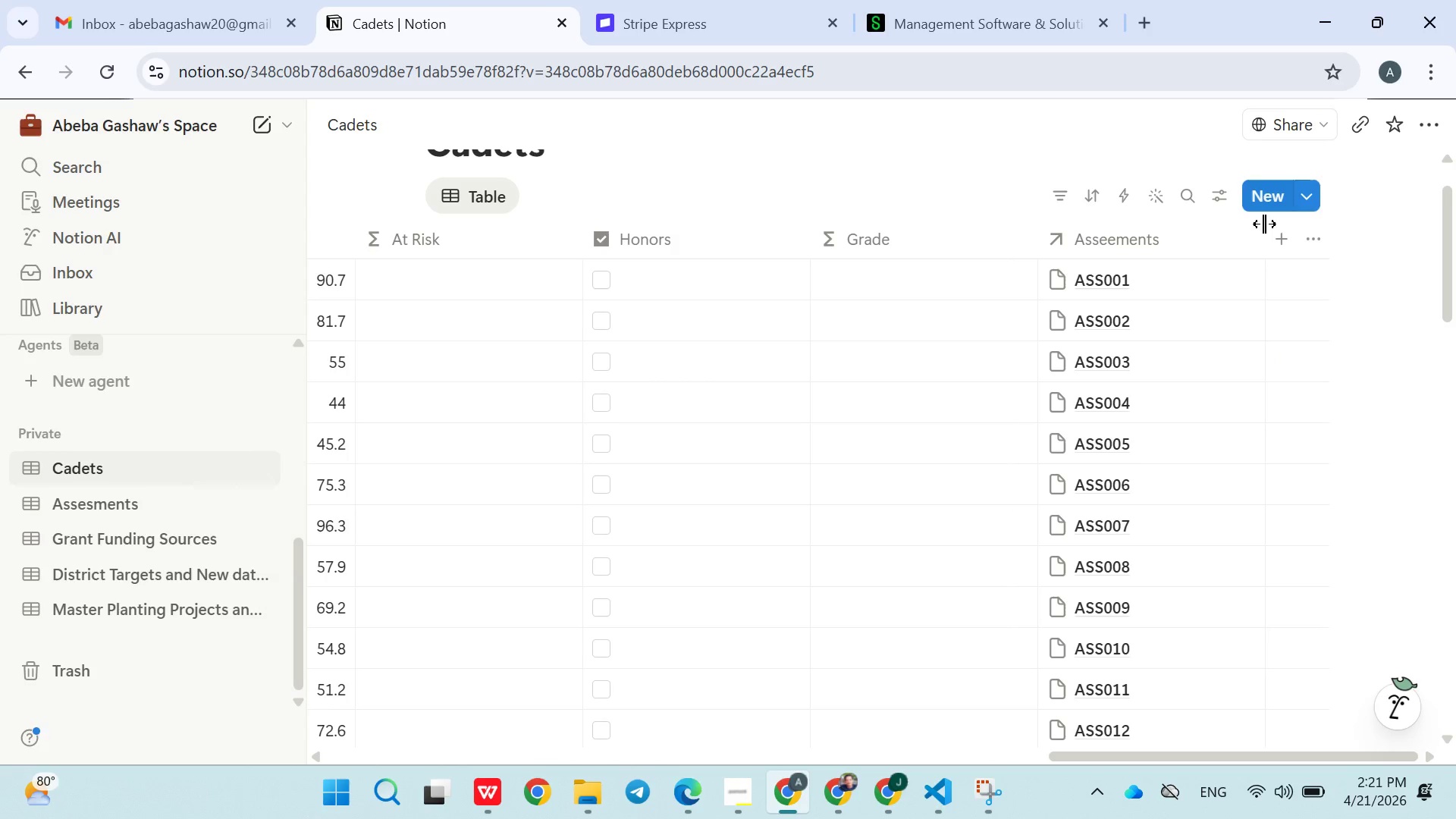 
left_click([1281, 241])
 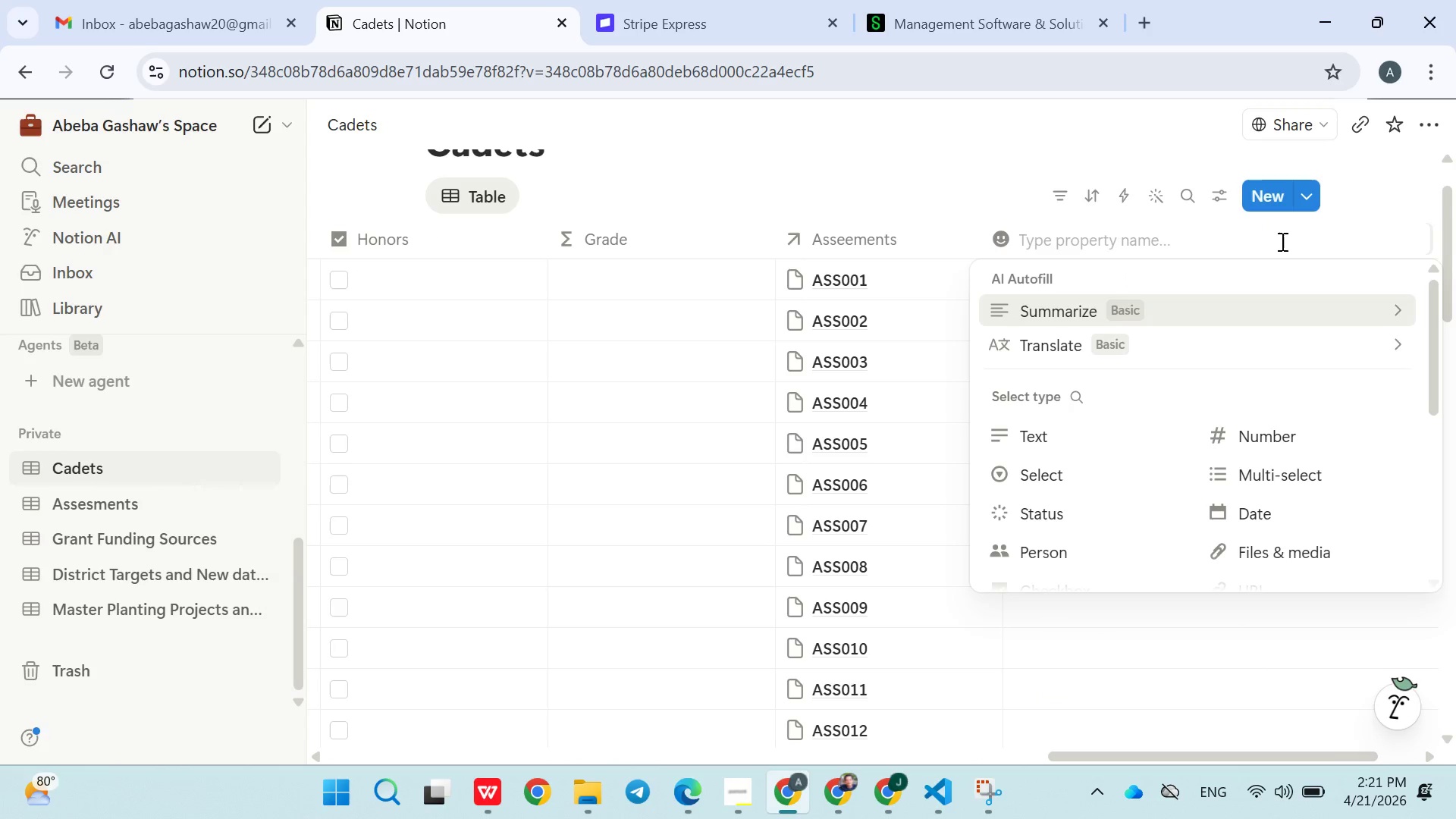 
type(Safty Score)
 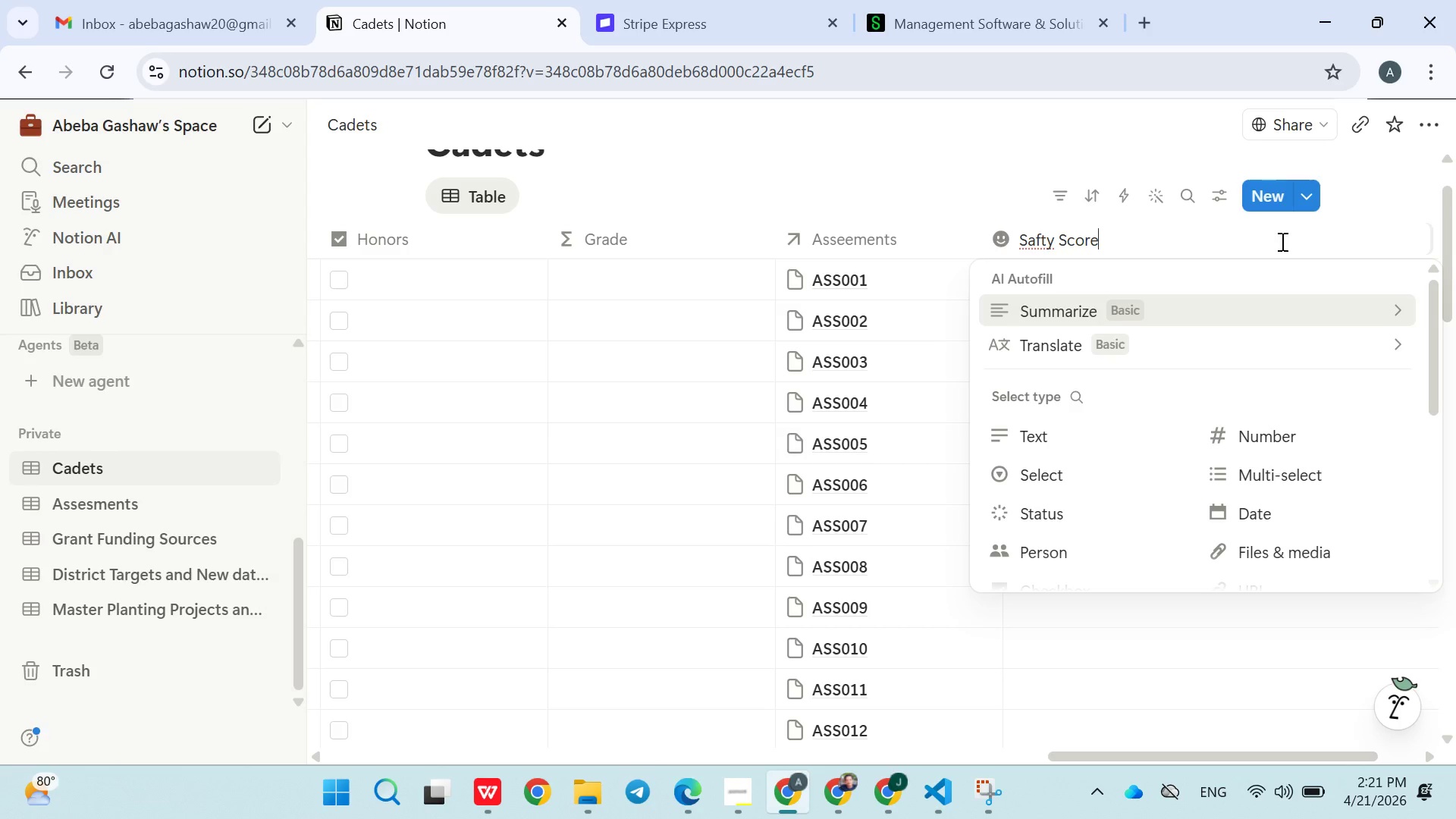 
wait(9.72)
 